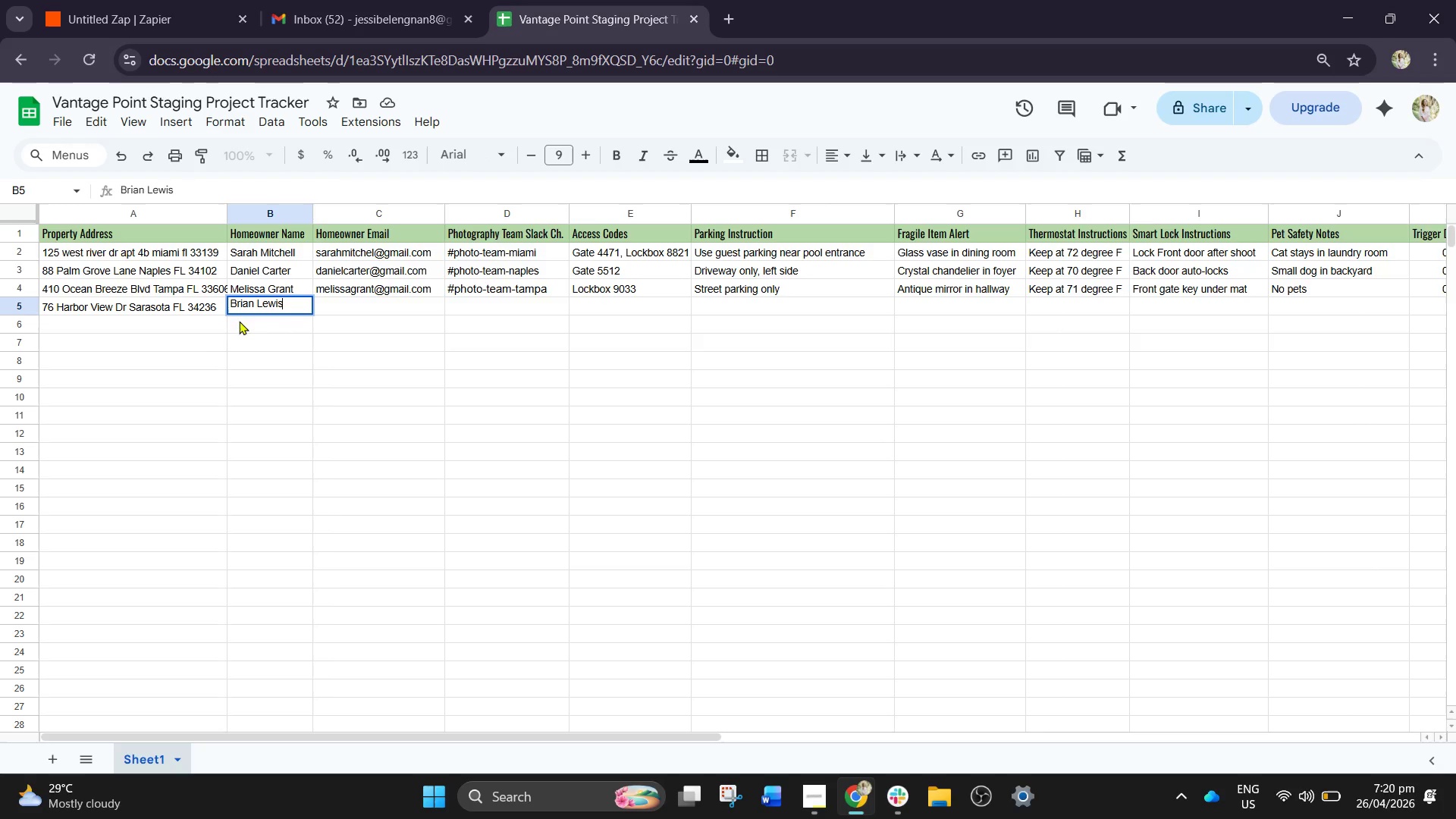 
left_click([354, 307])
 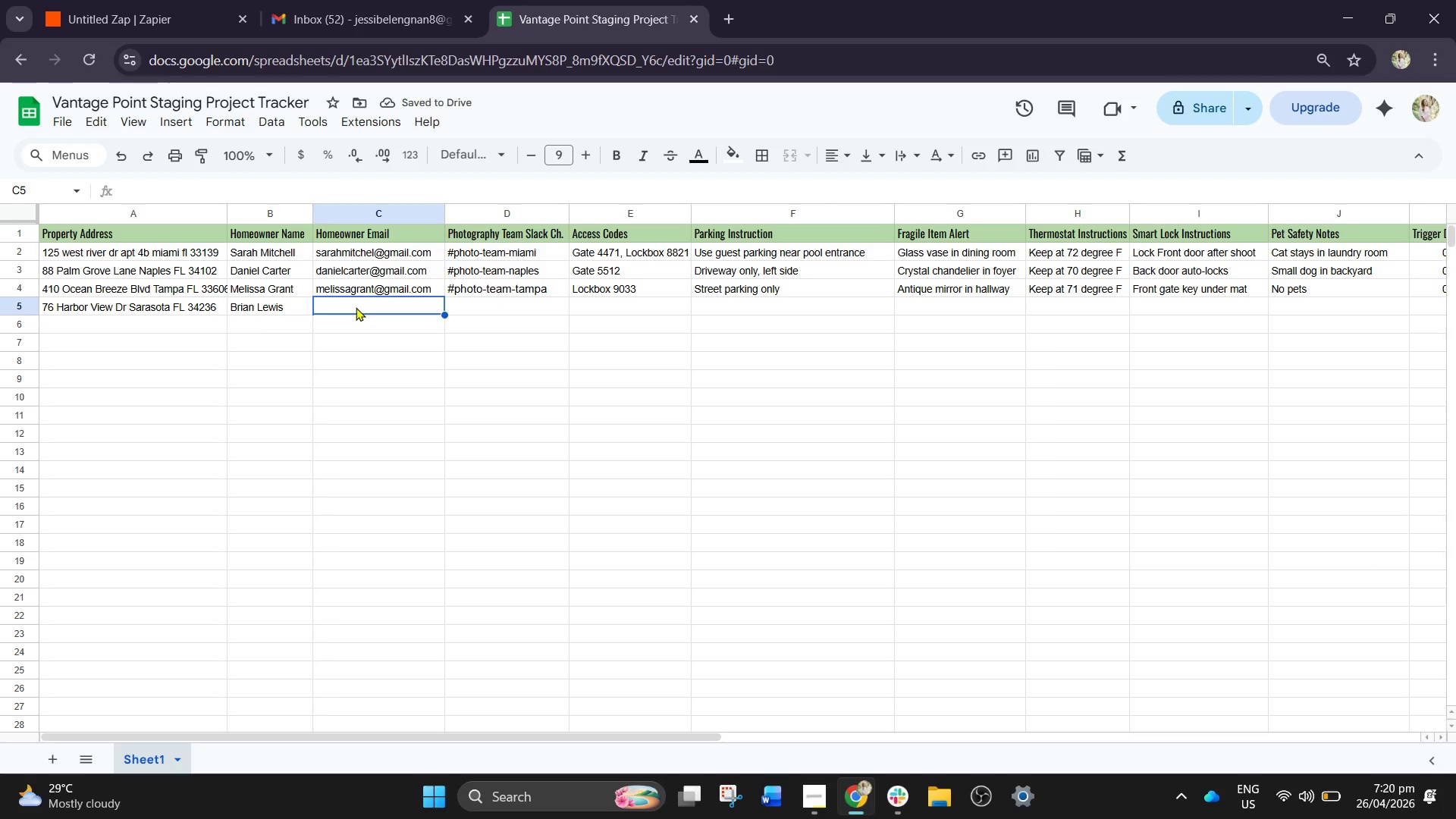 
type(brianlewis)
 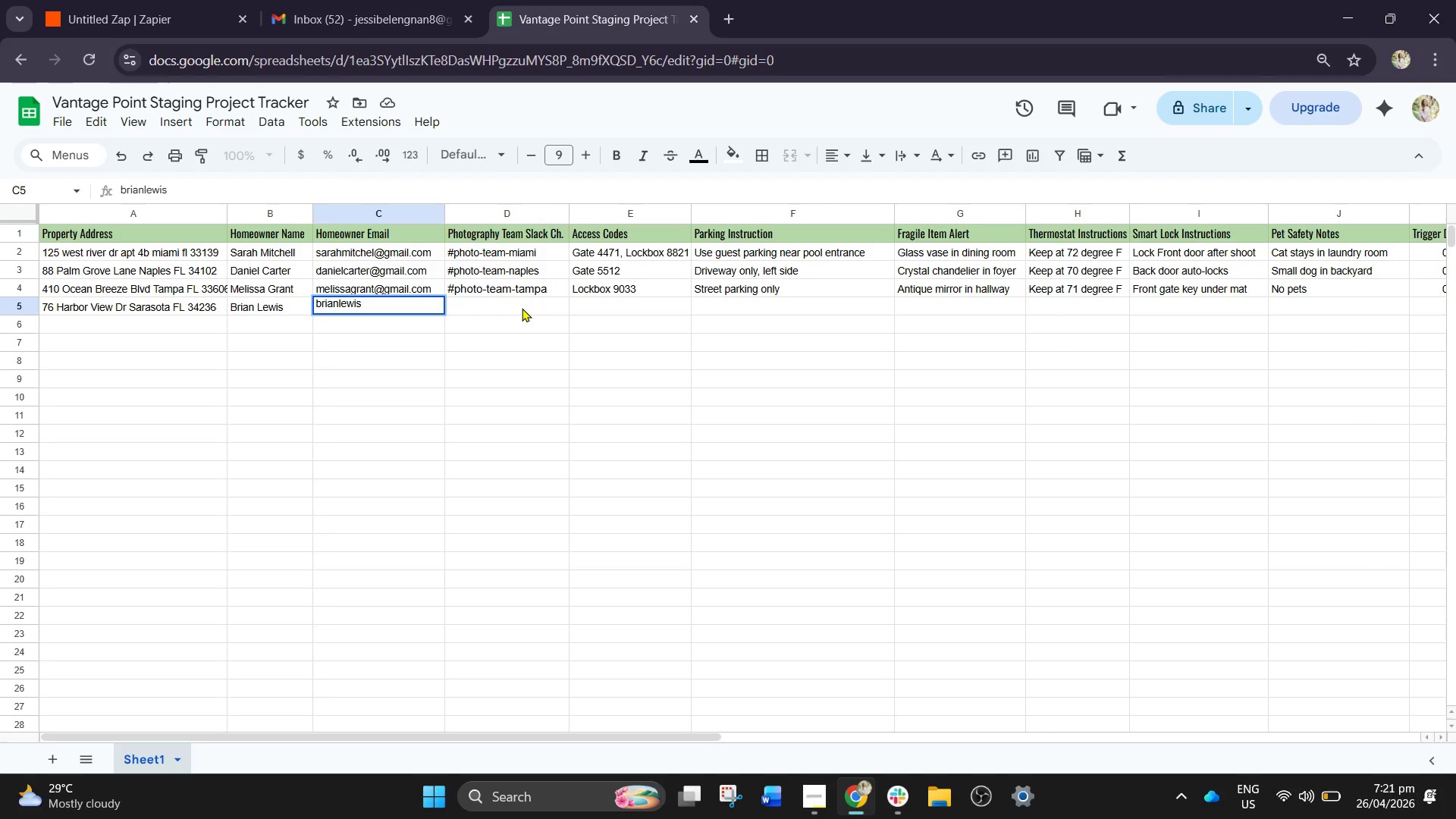 
type(@ga)
key(Backspace)
type(mail,com)
 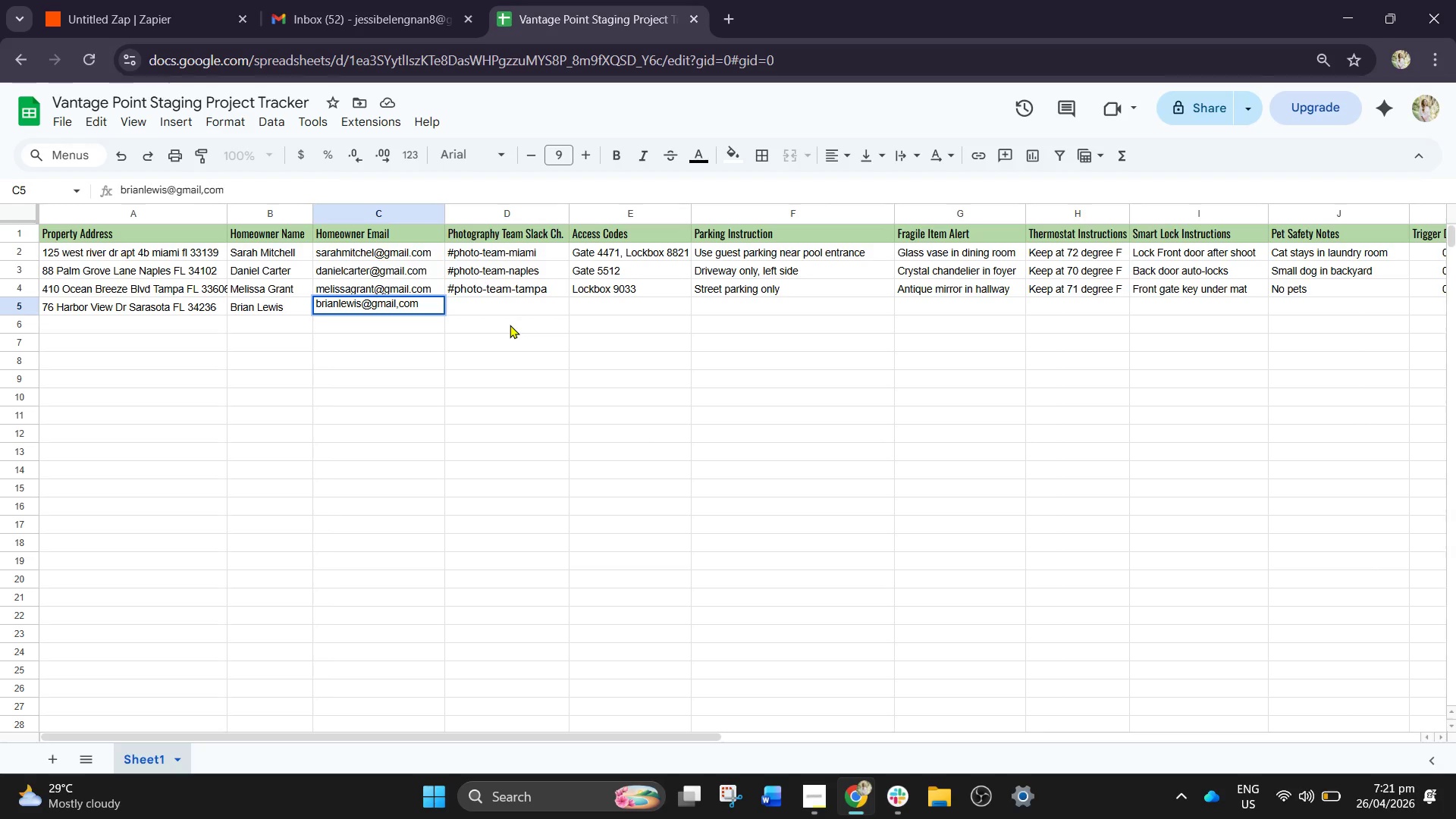 
wait(6.75)
 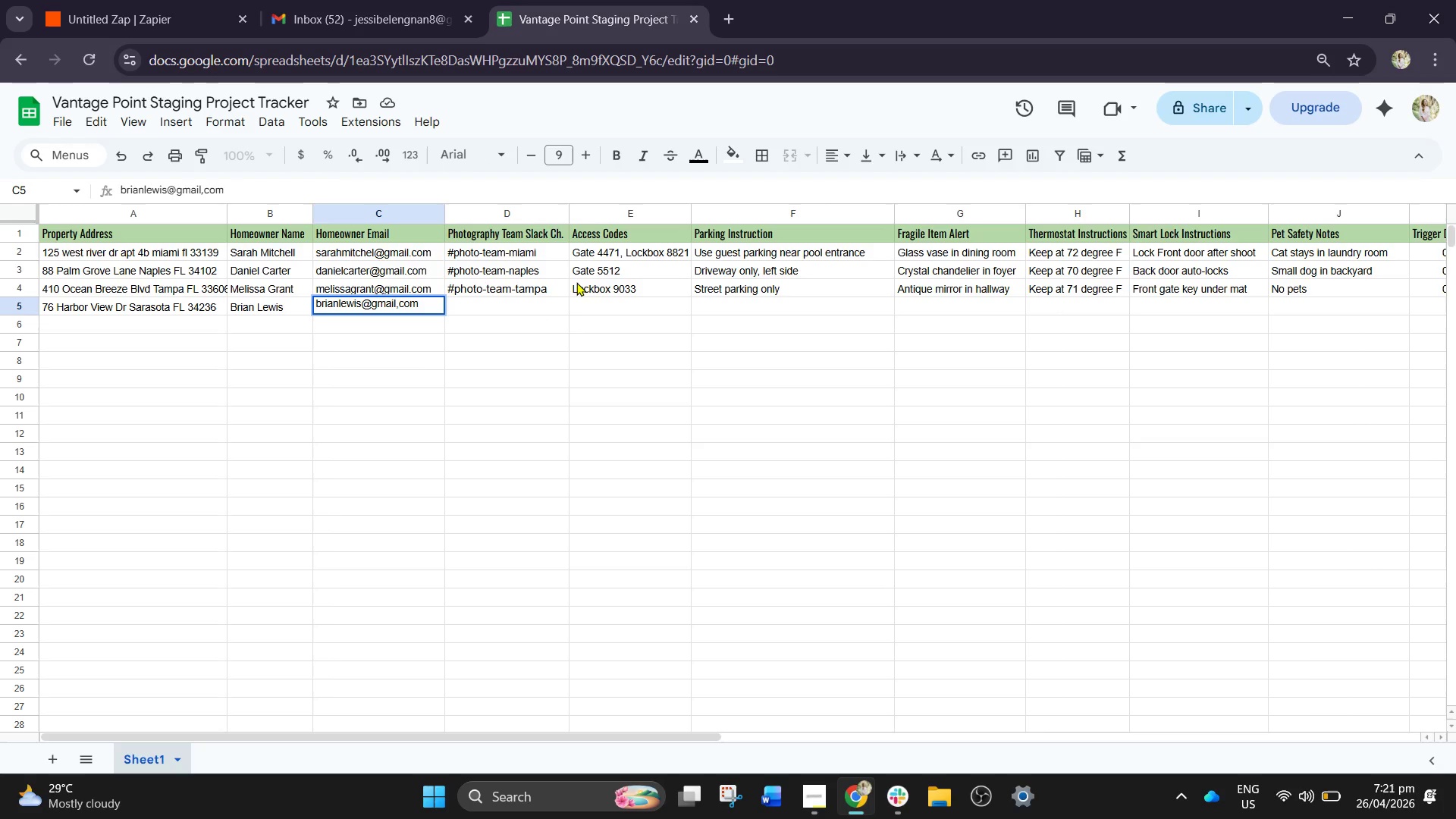 
left_click([495, 310])
 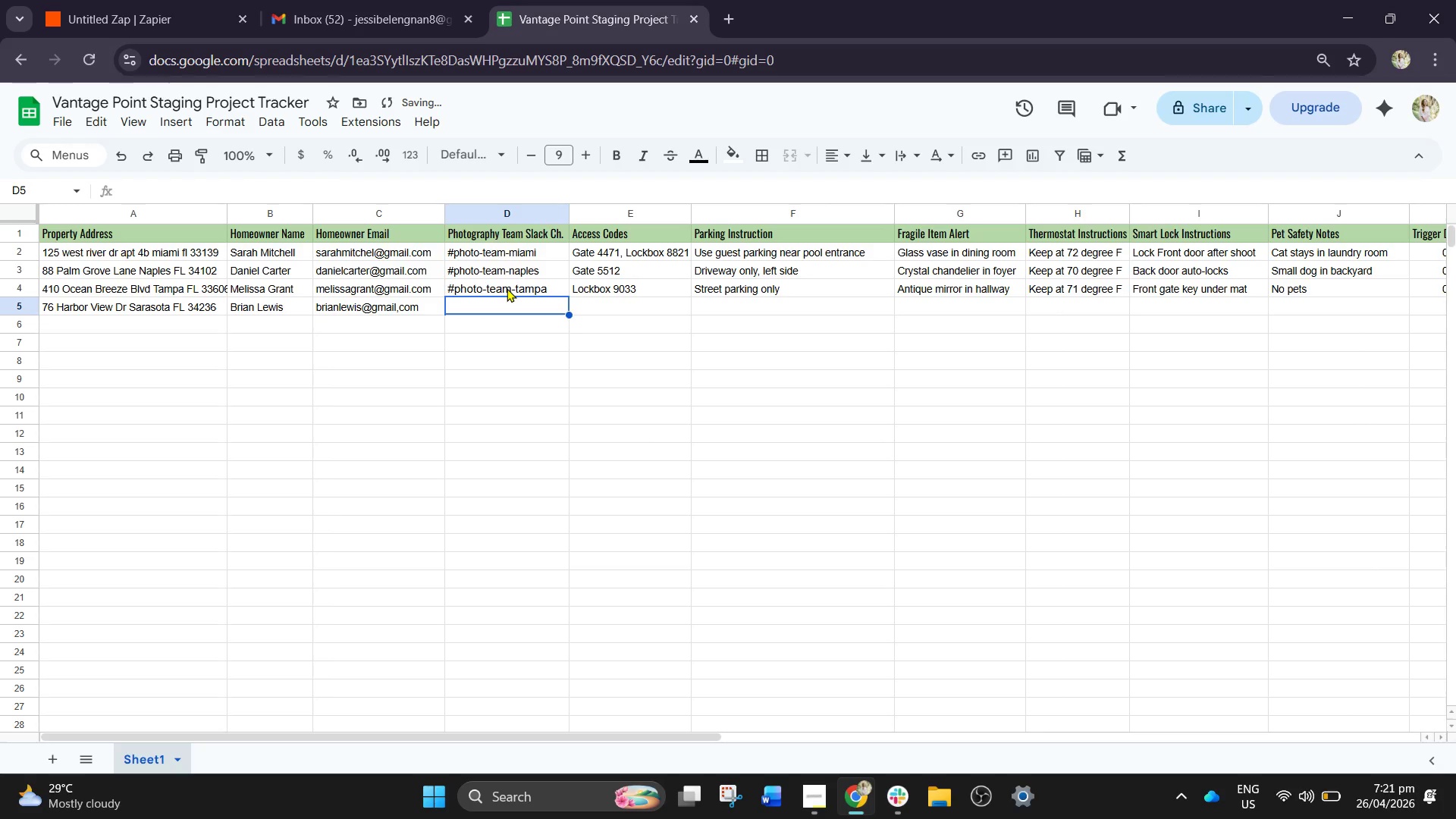 
double_click([507, 288])
 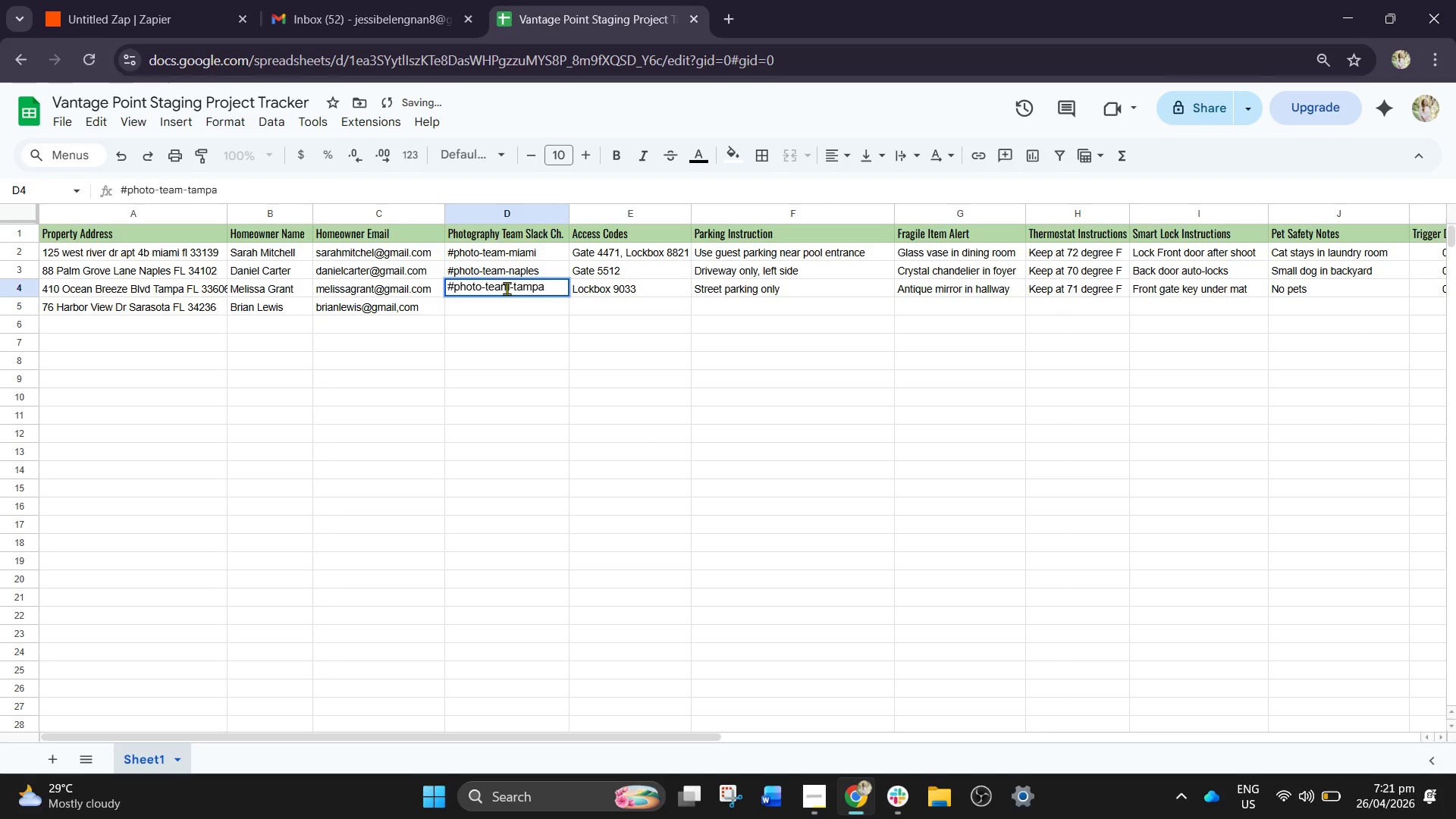 
key(Control+A)
 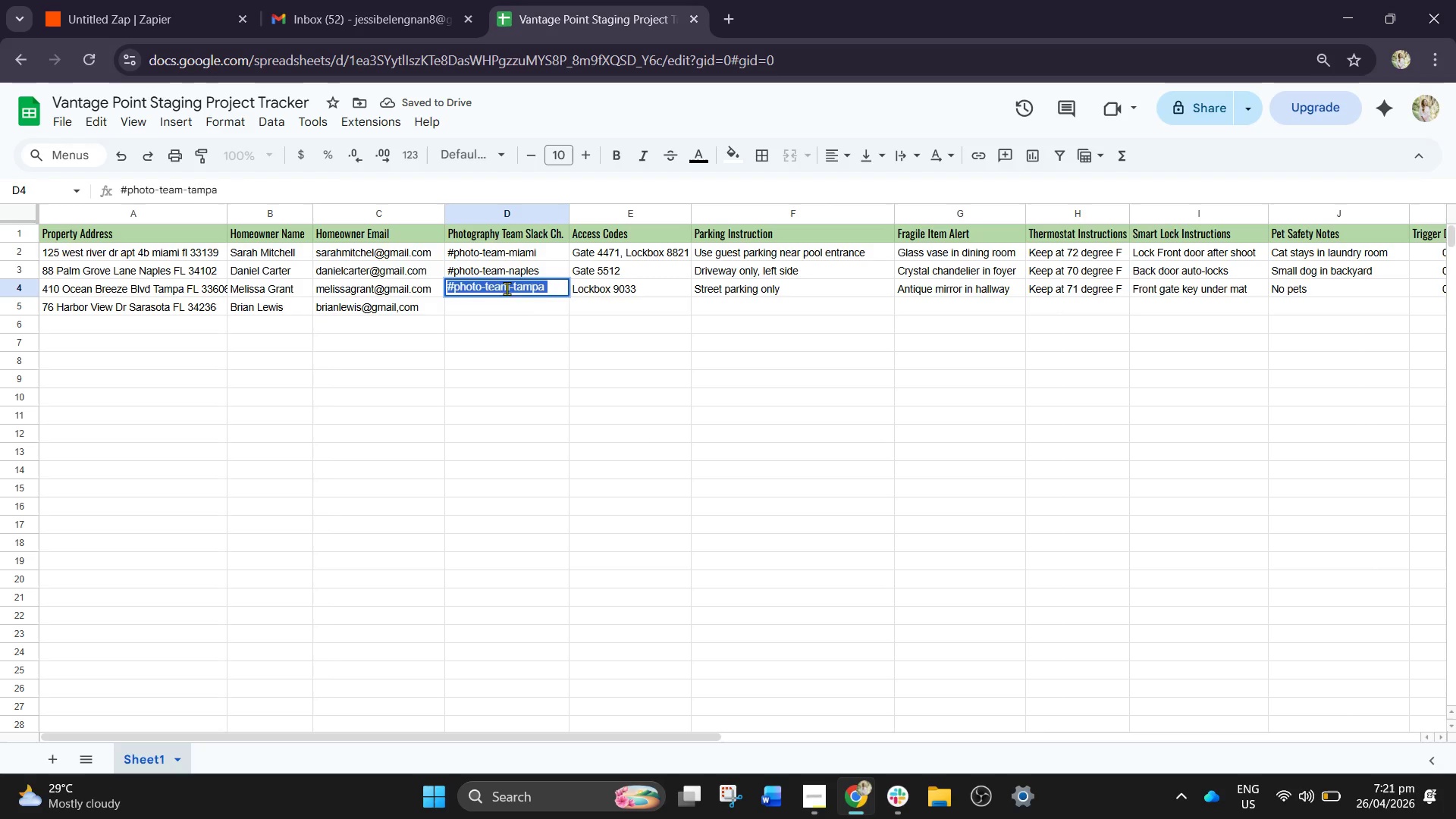 
hold_key(key=ControlLeft, duration=0.44)
 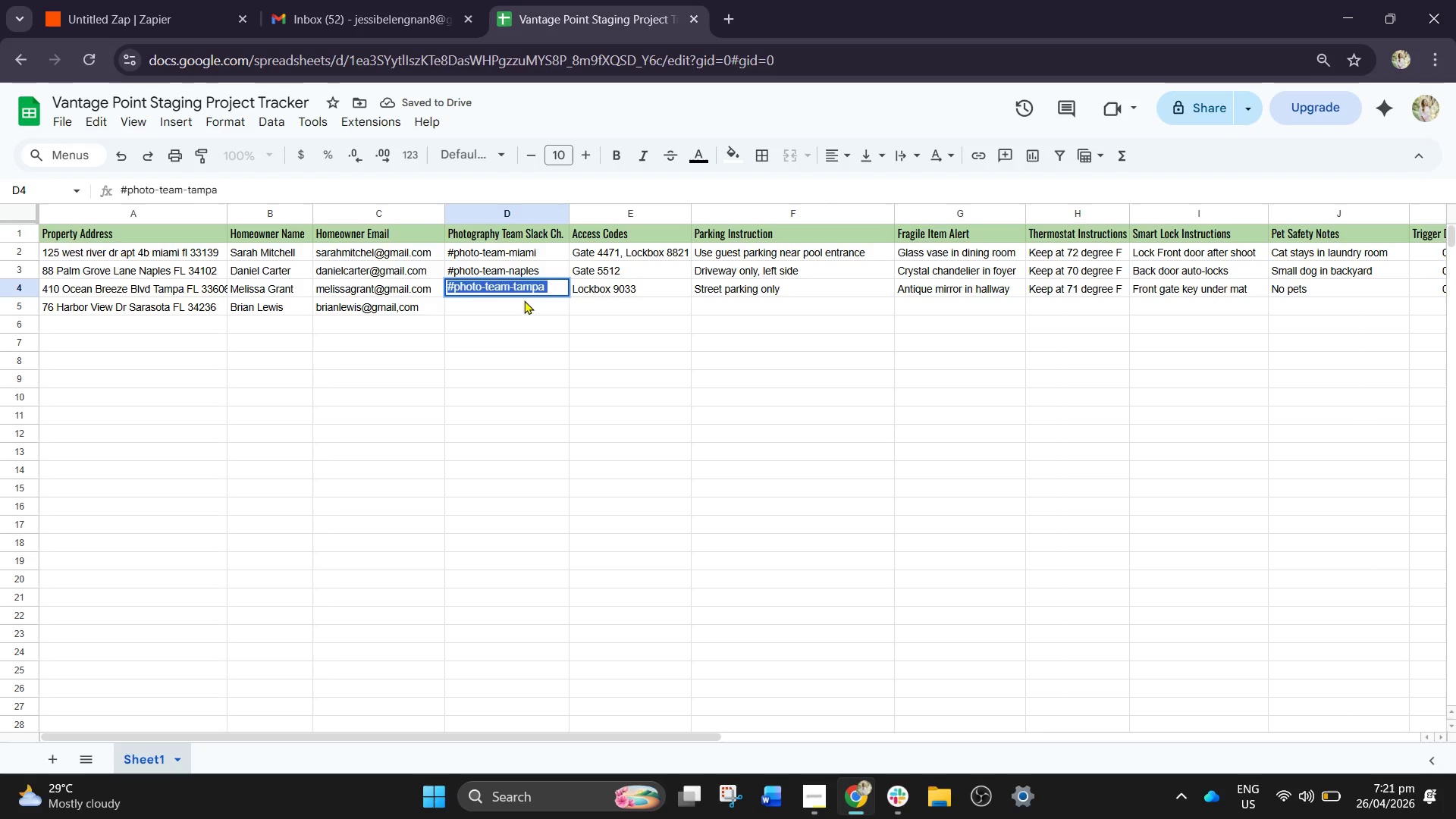 
hold_key(key=ControlLeft, duration=0.44)
 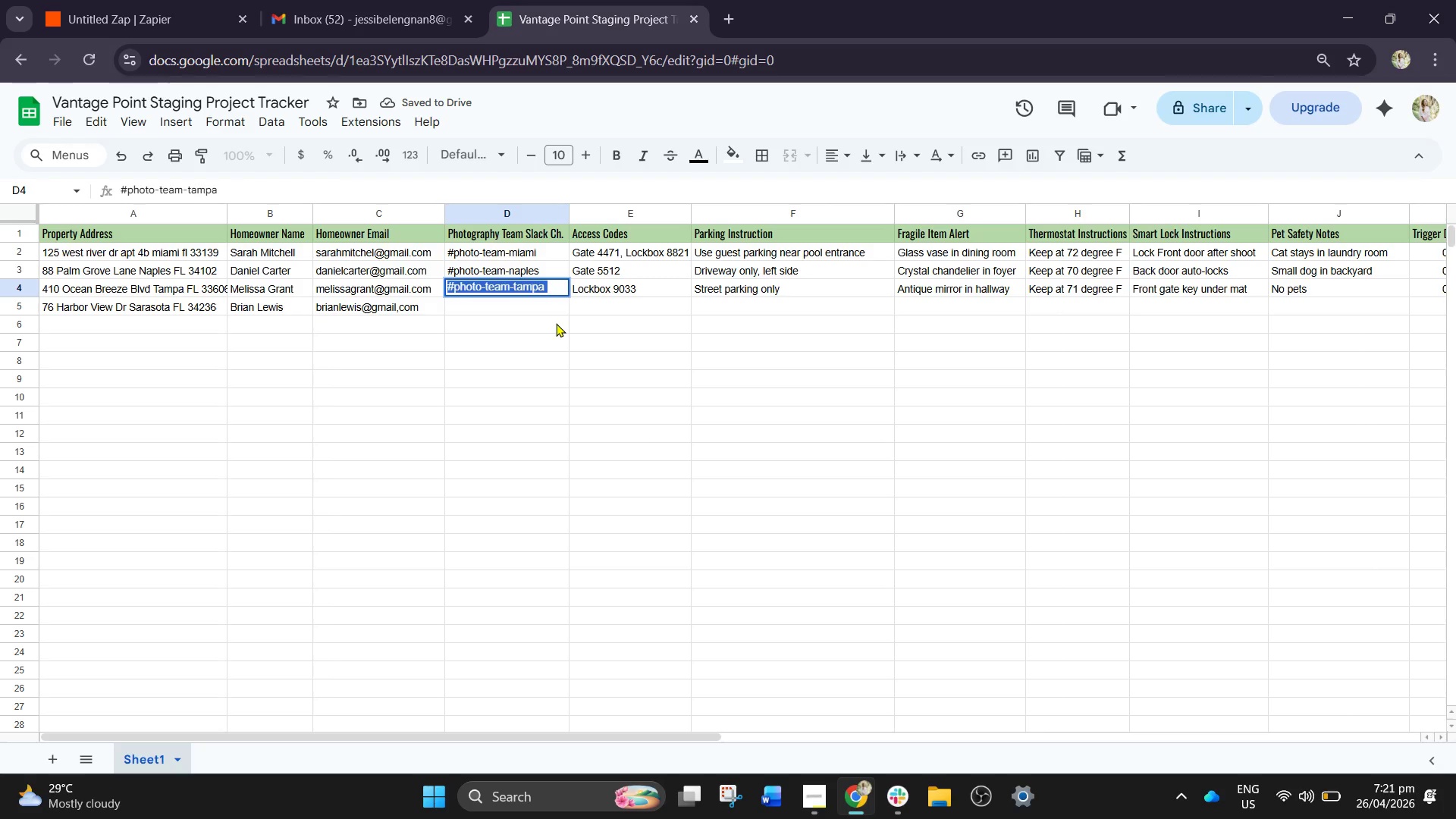 
key(Control+C)
 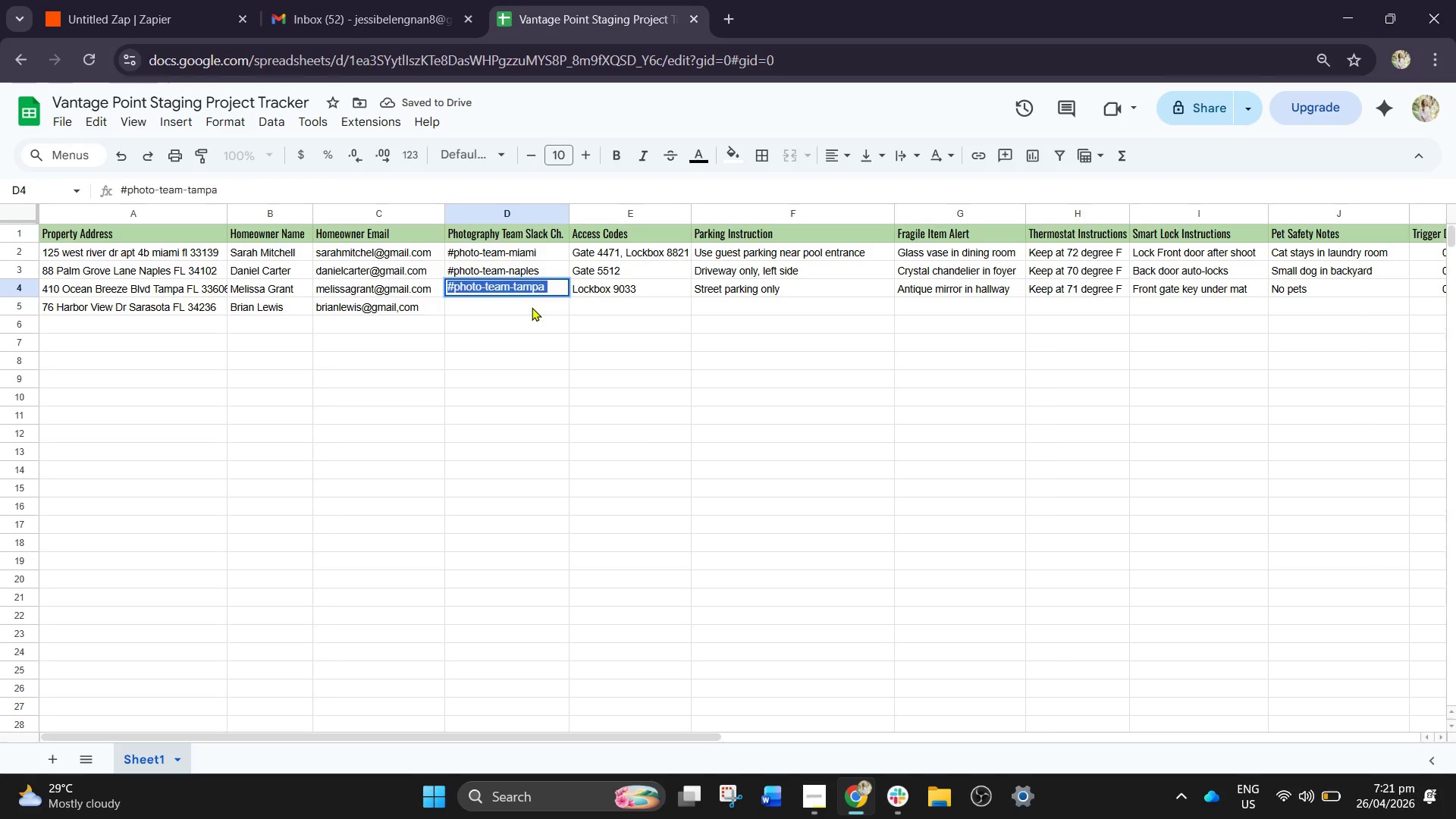 
left_click([532, 307])
 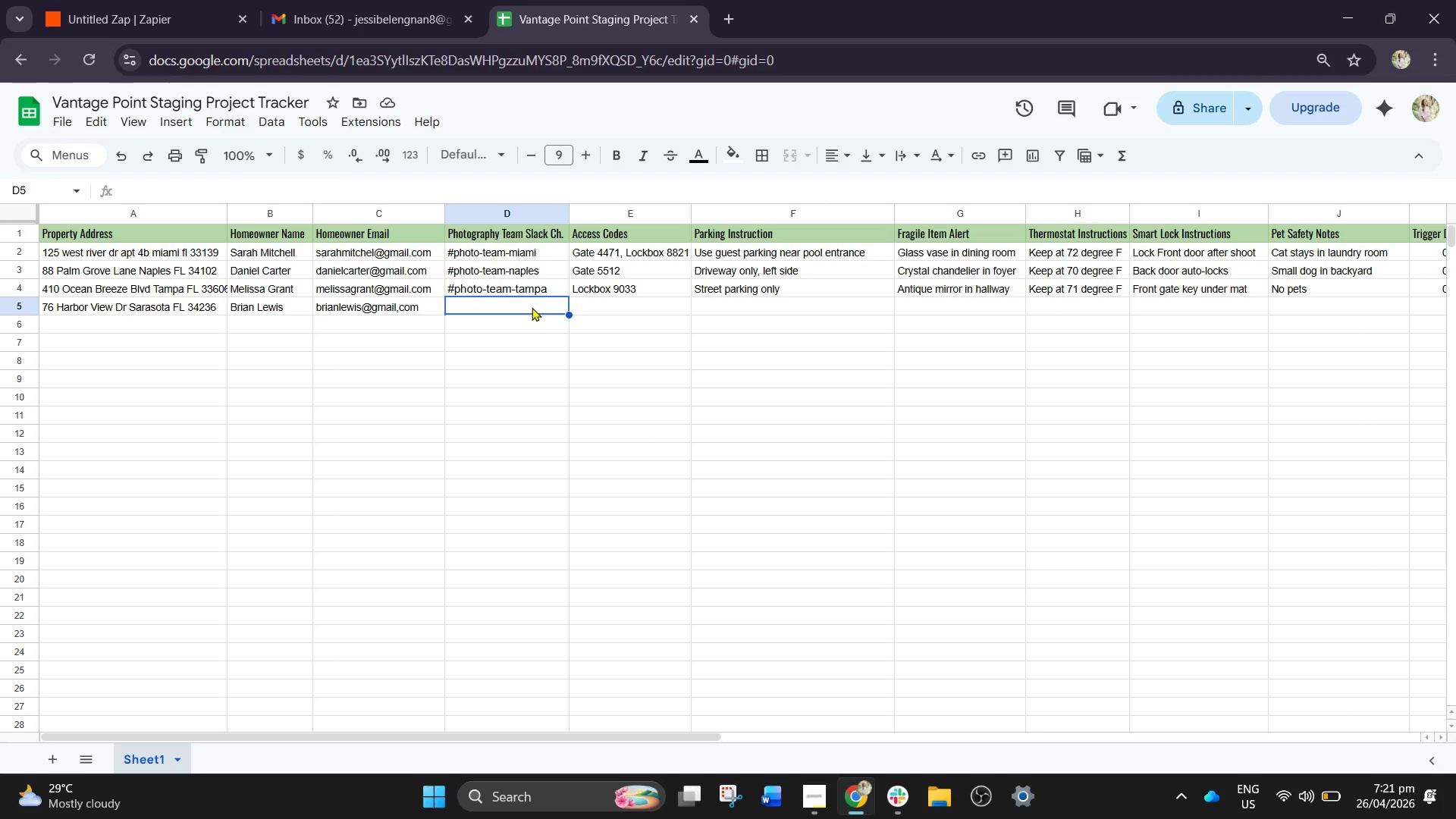 
key(Control+V)
 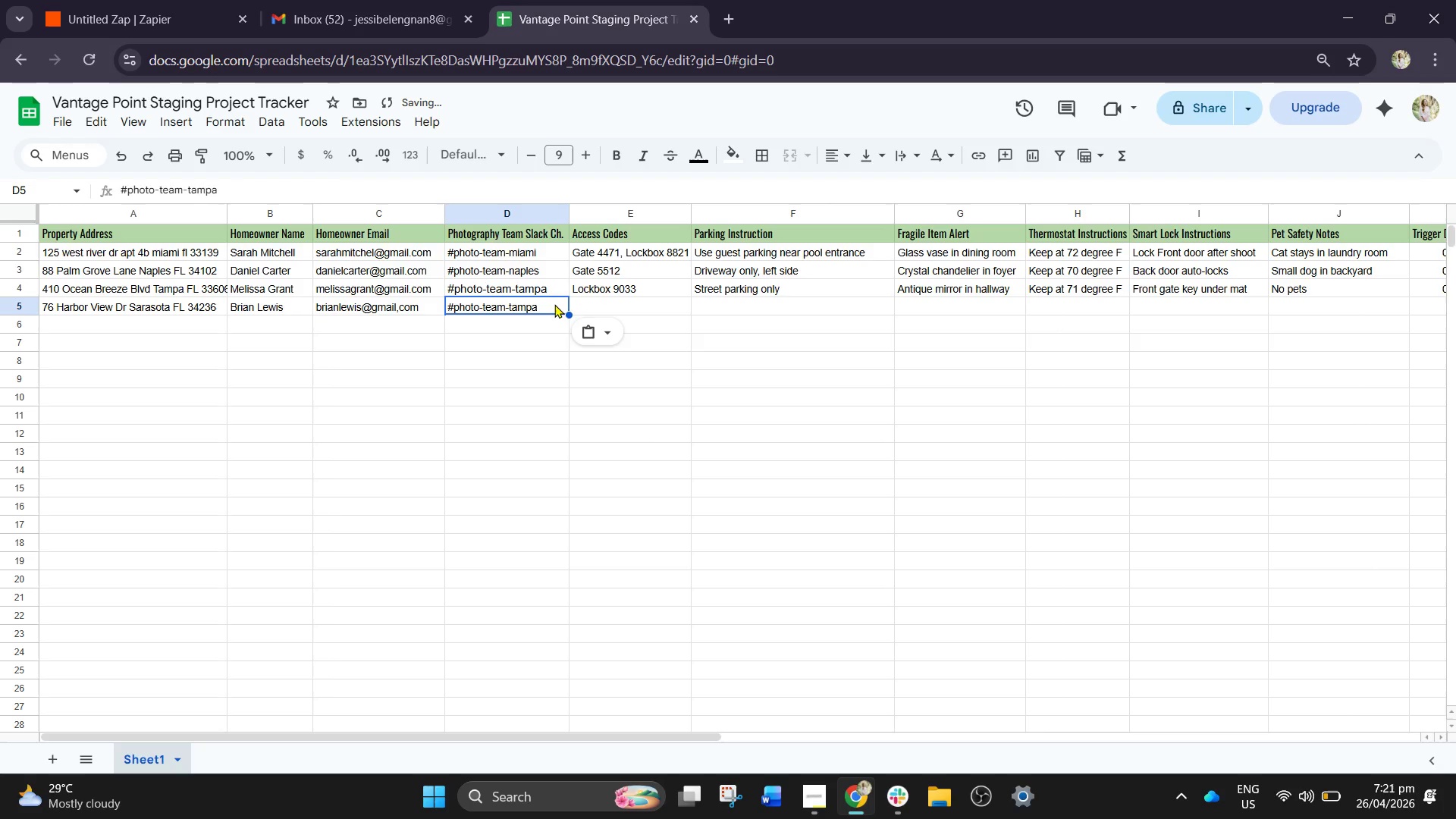 
left_click([554, 304])
 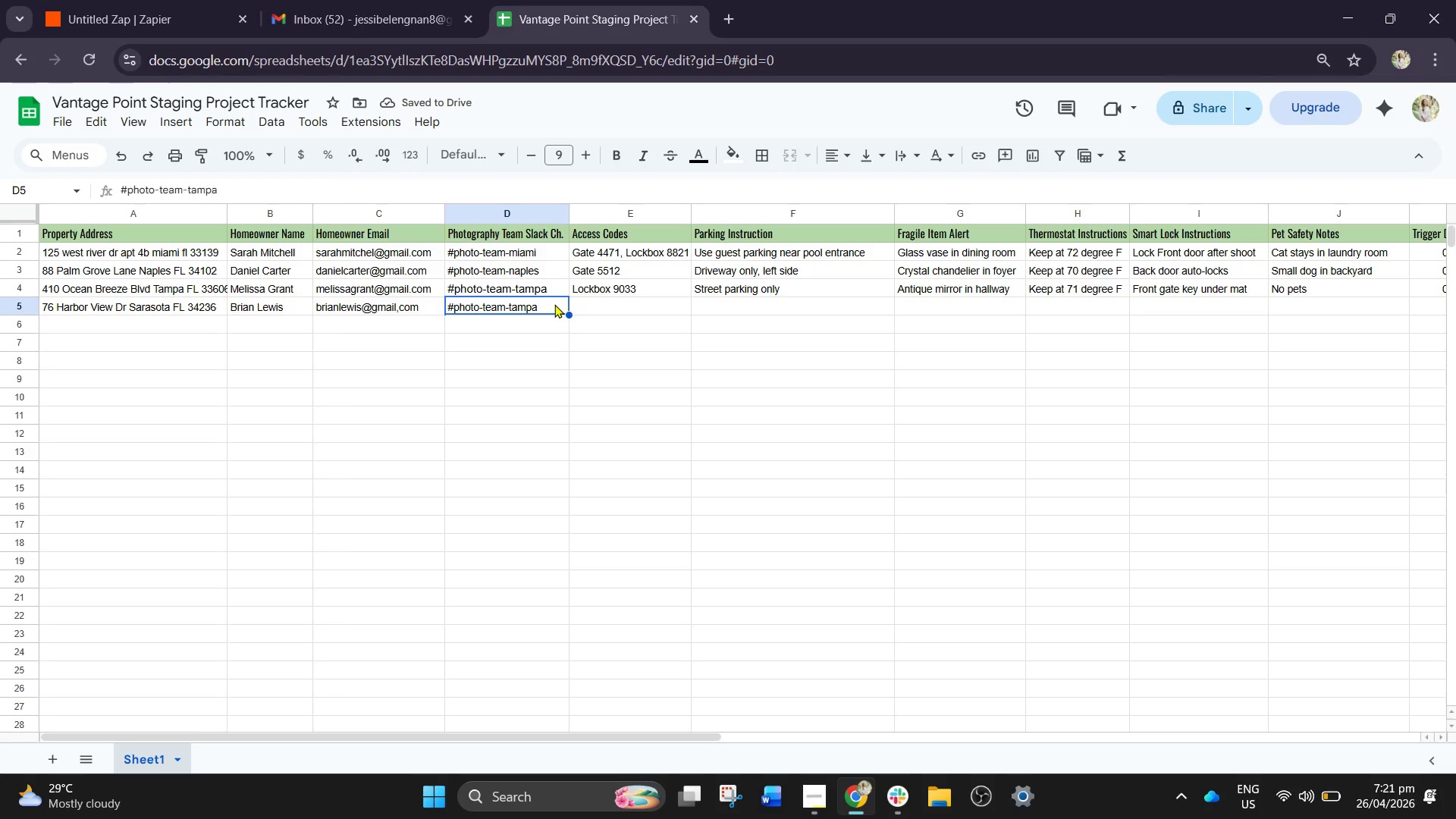 
key(Backspace)
 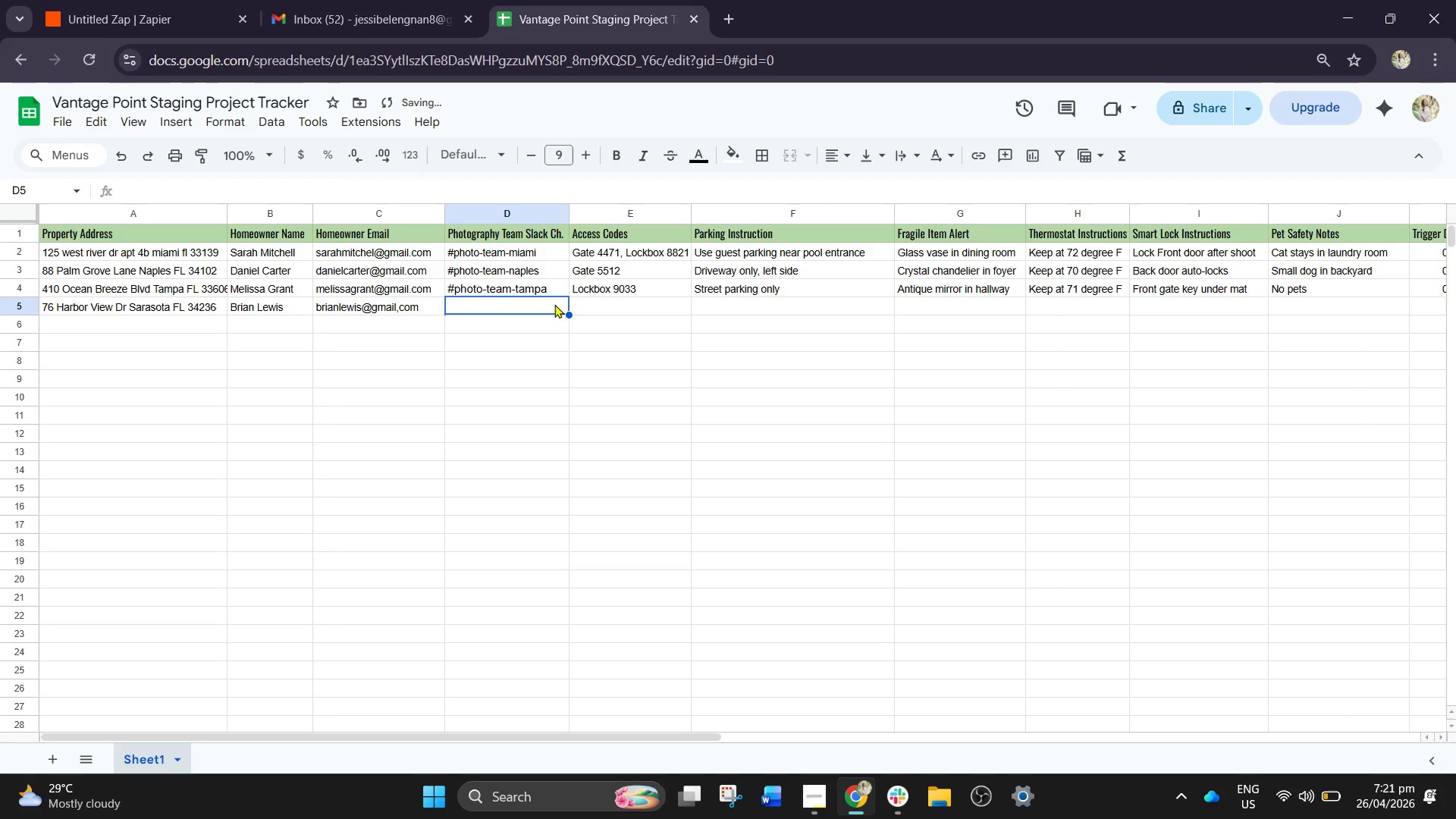 
key(Control+V)
 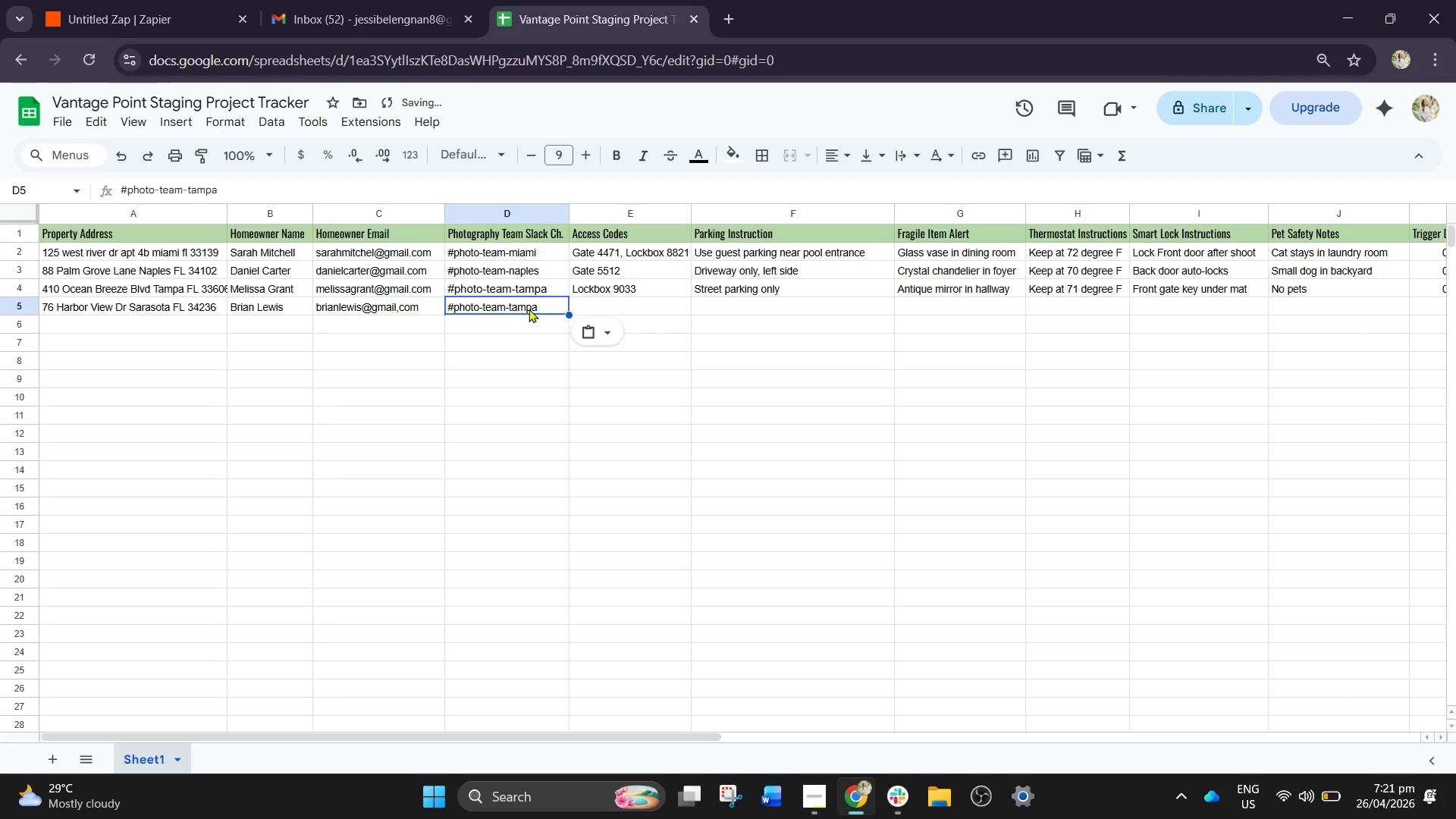 
double_click([542, 306])
 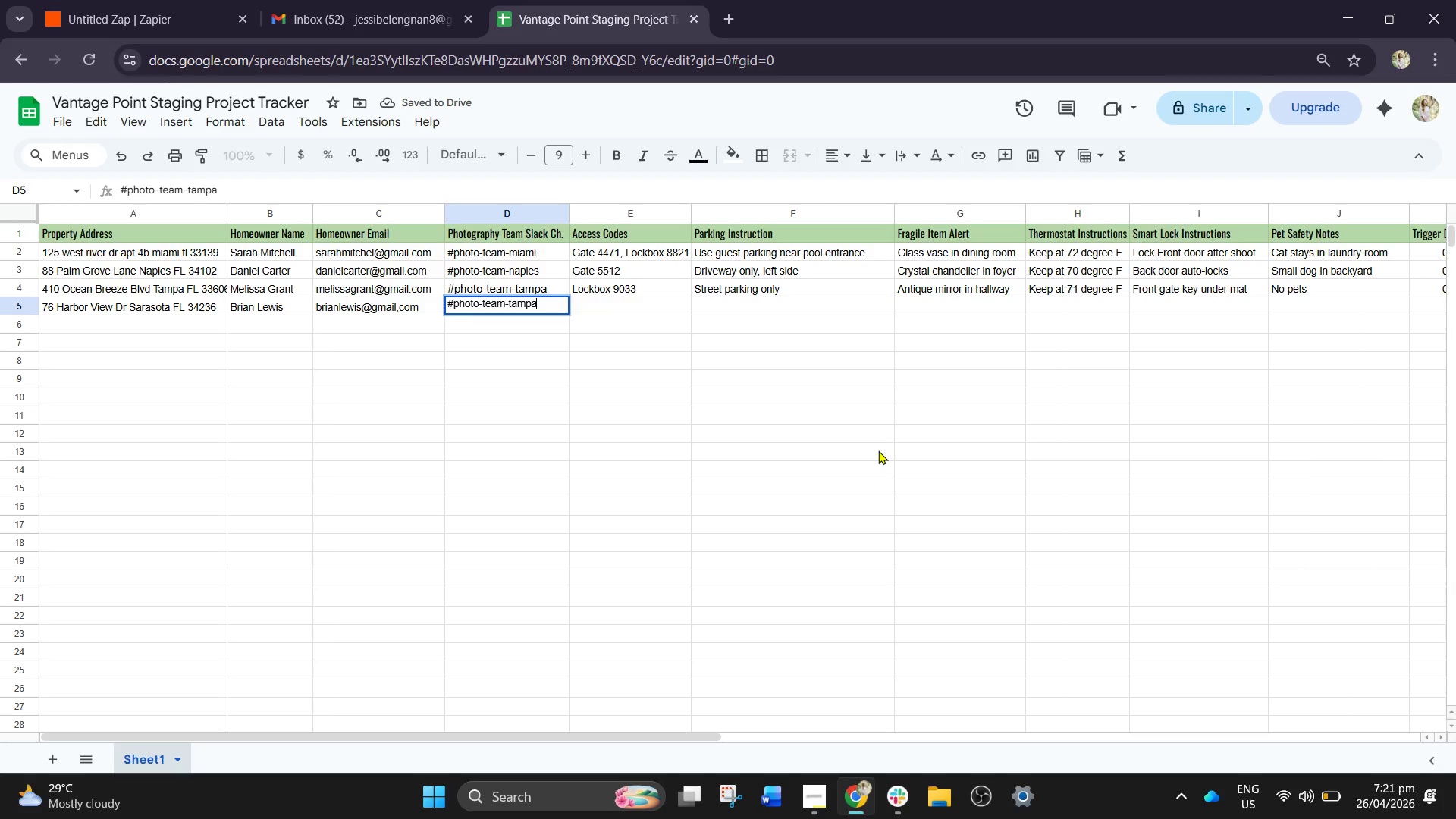 
key(Backspace)
 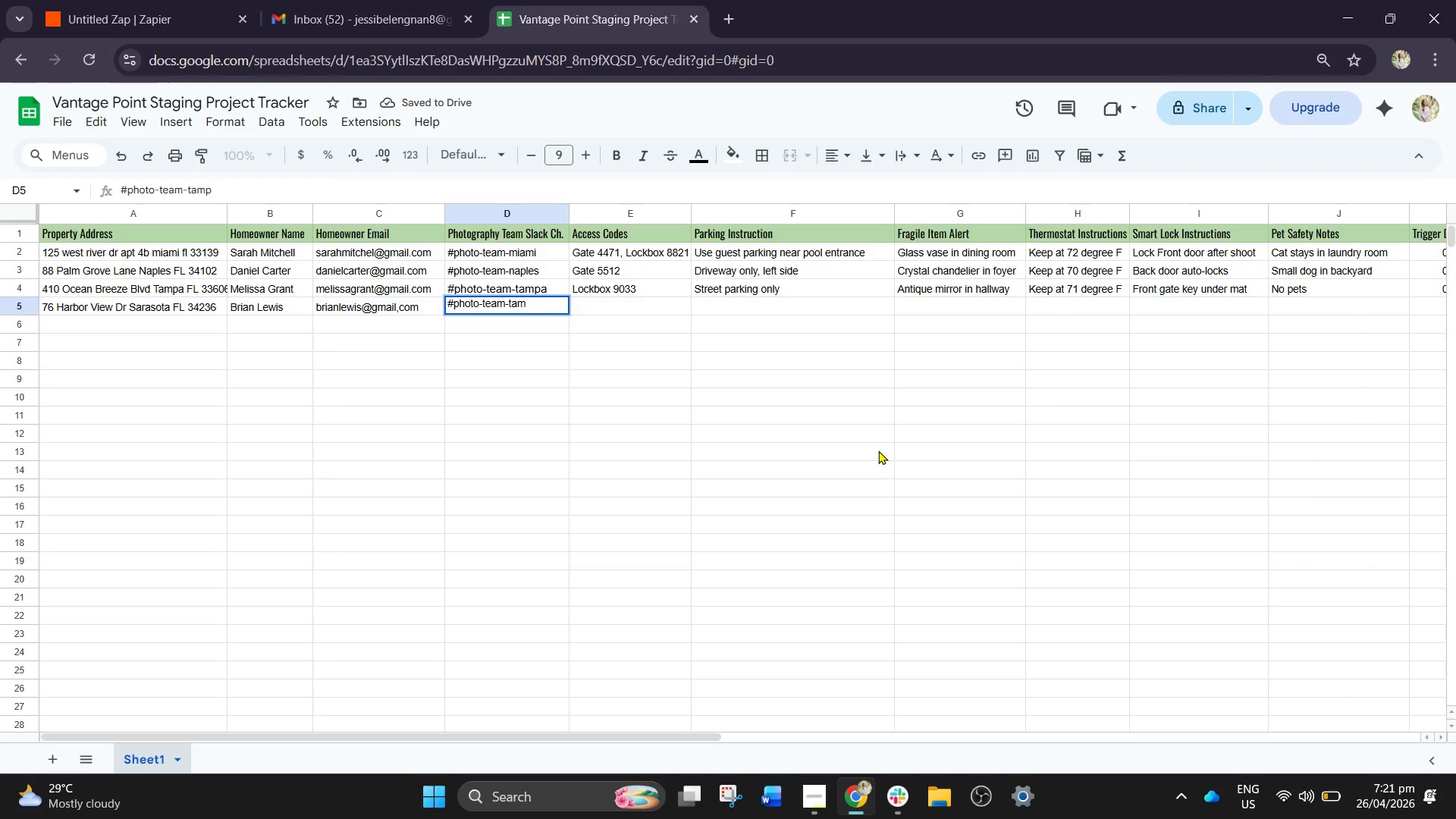 
key(Backspace)
 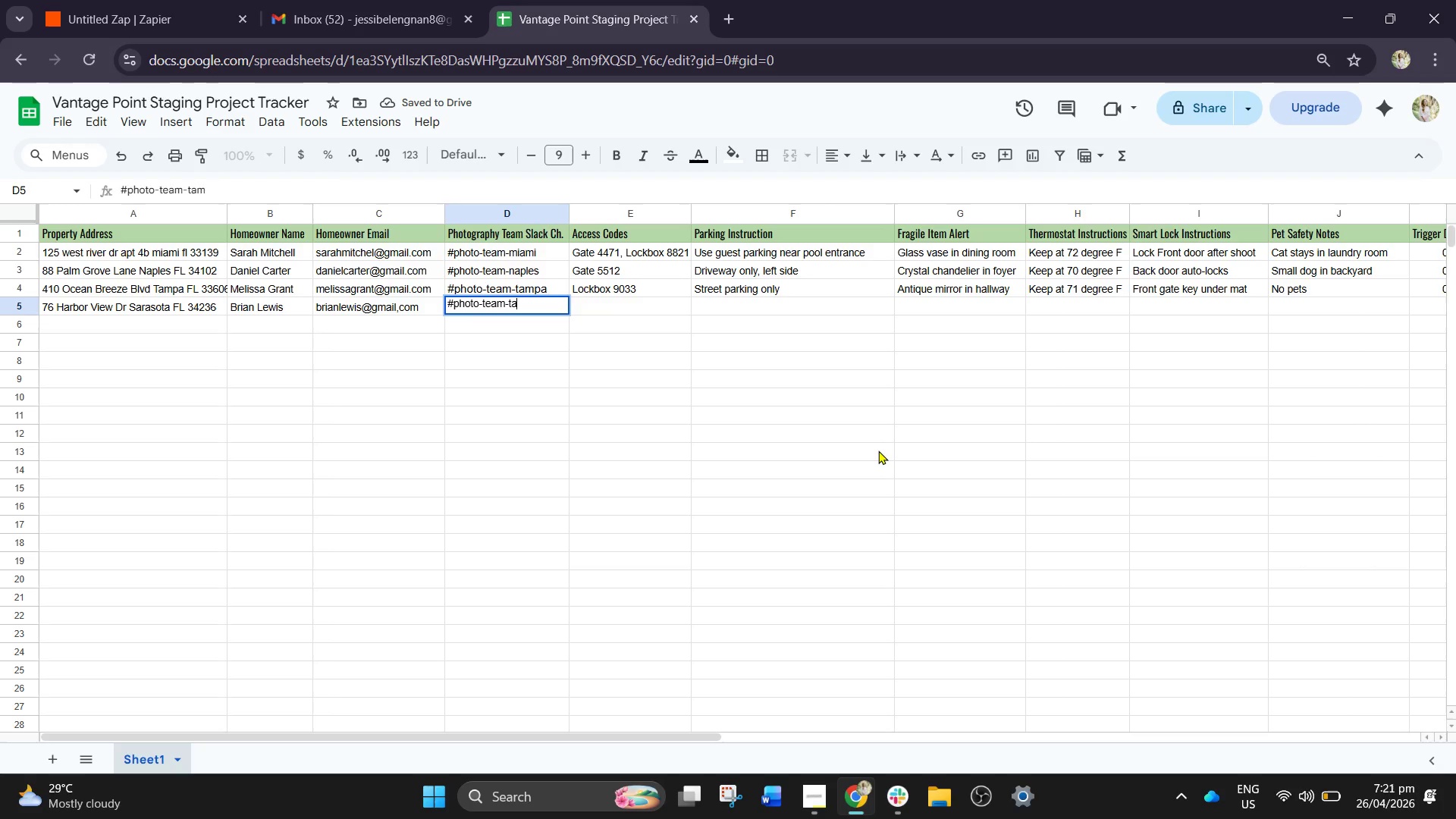 
key(Backspace)
 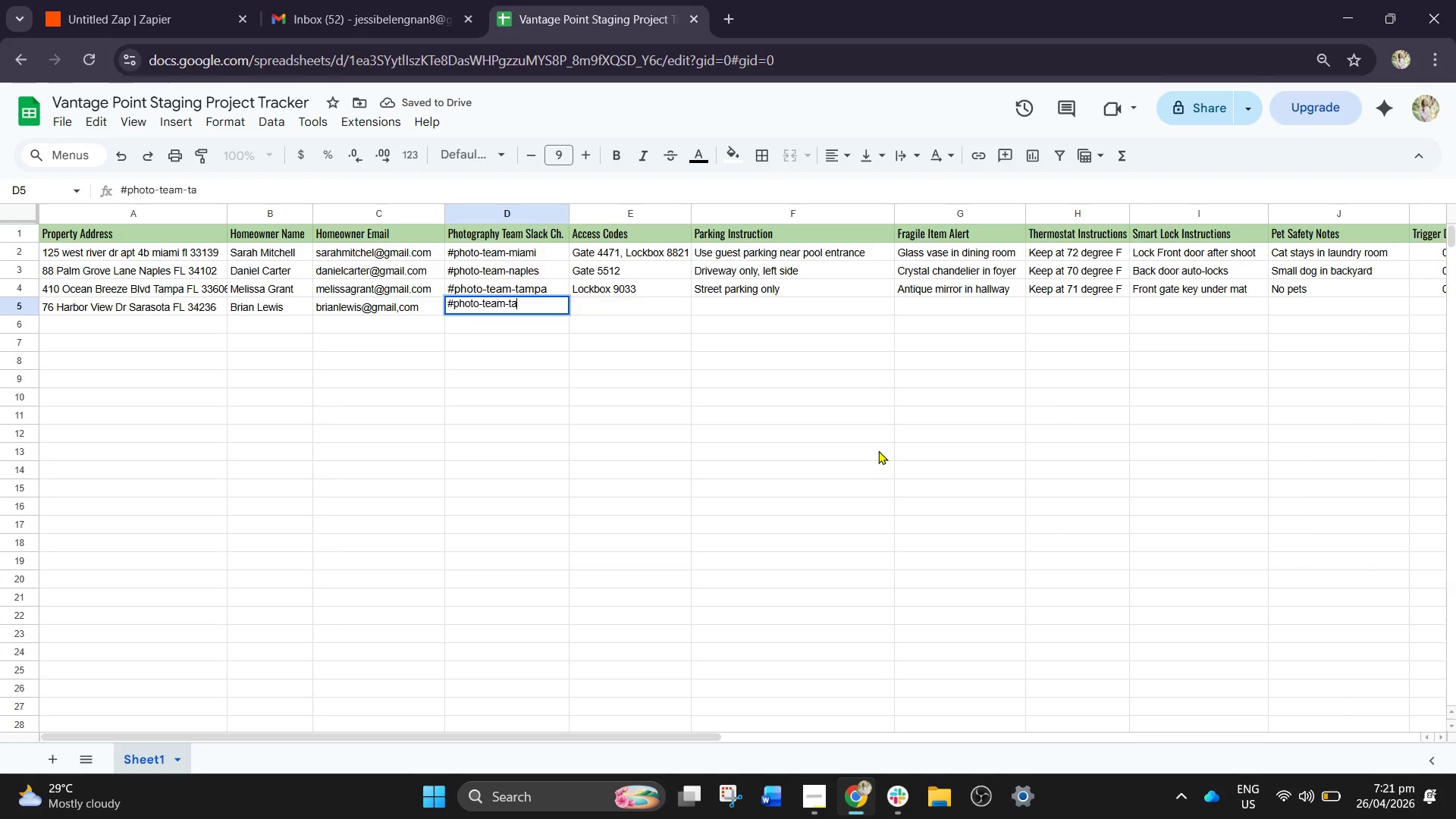 
key(Backspace)
 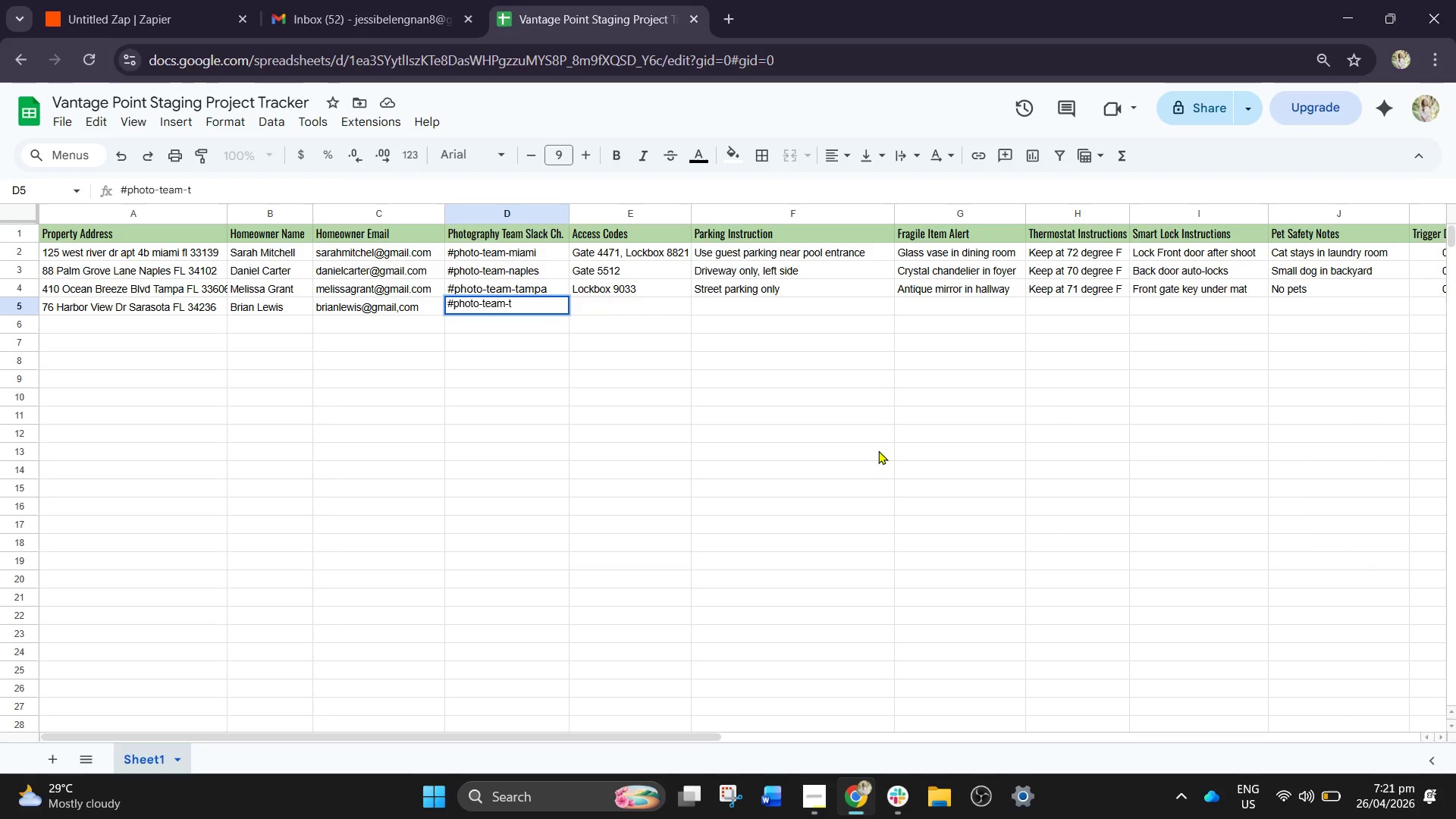 
wait(5.77)
 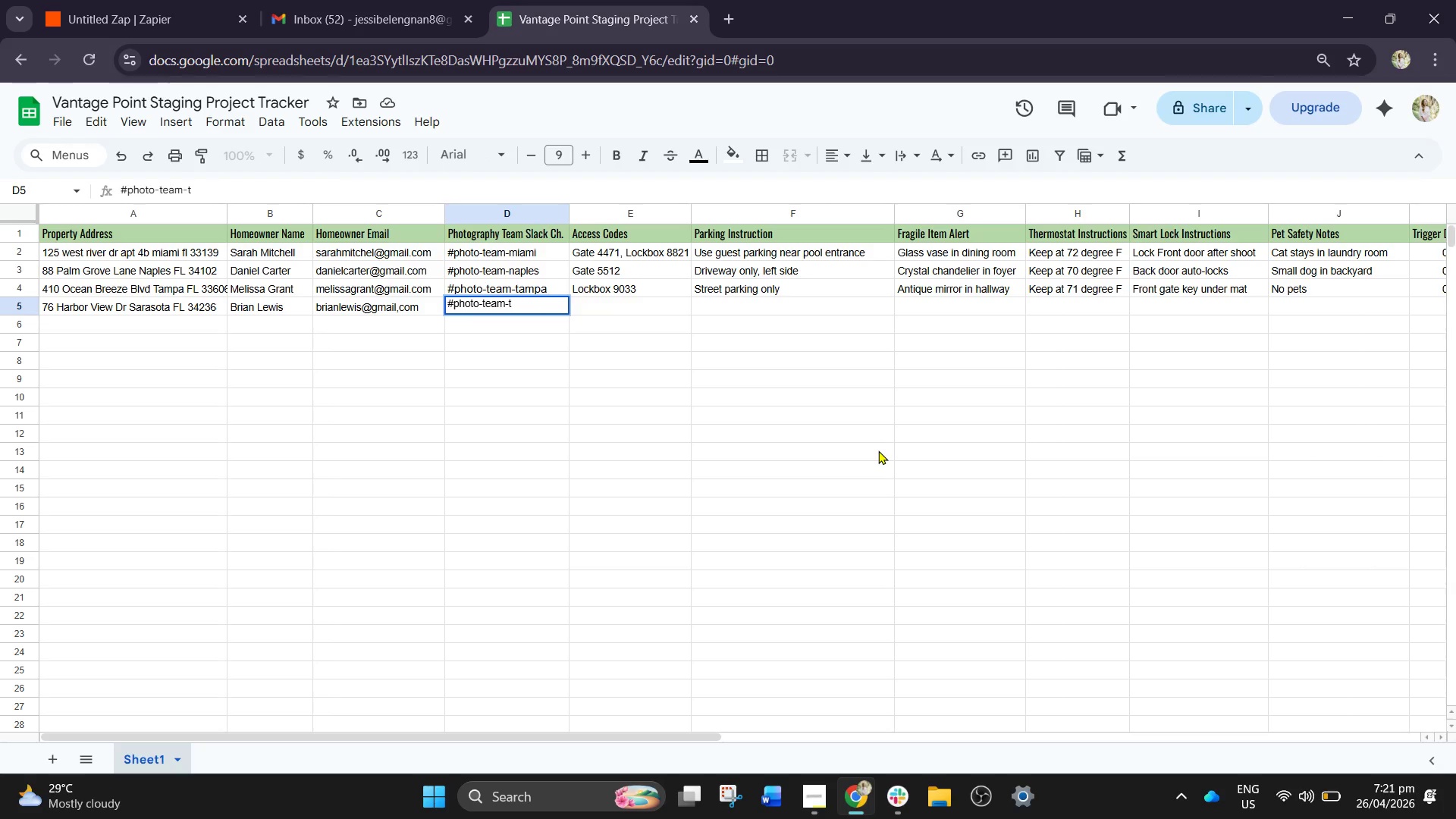 
key(Backspace)
type(sara)
 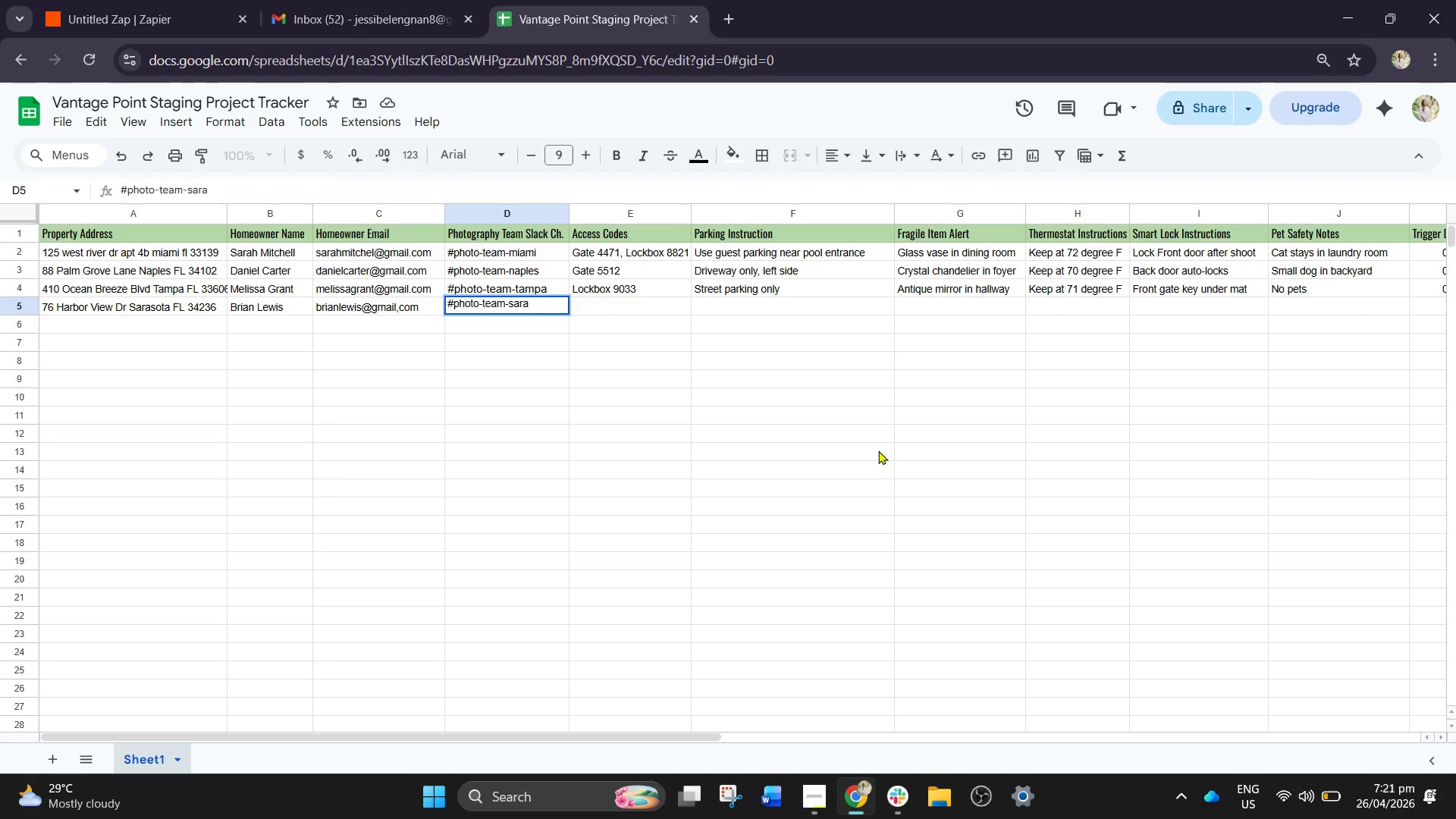 
type(si)
key(Backspace)
type(ots)
key(Backspace)
type(a)
 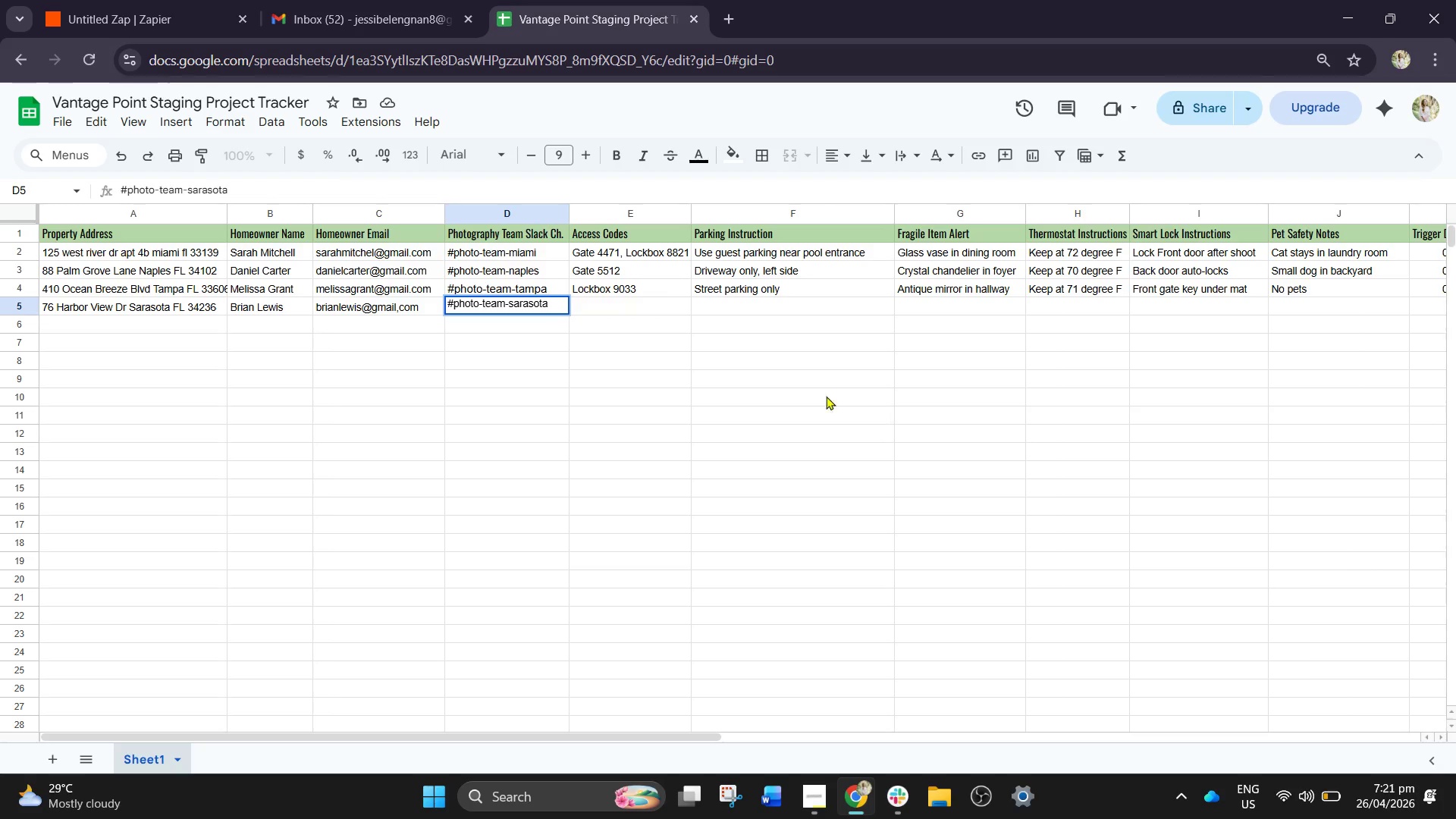 
left_click([632, 301])
 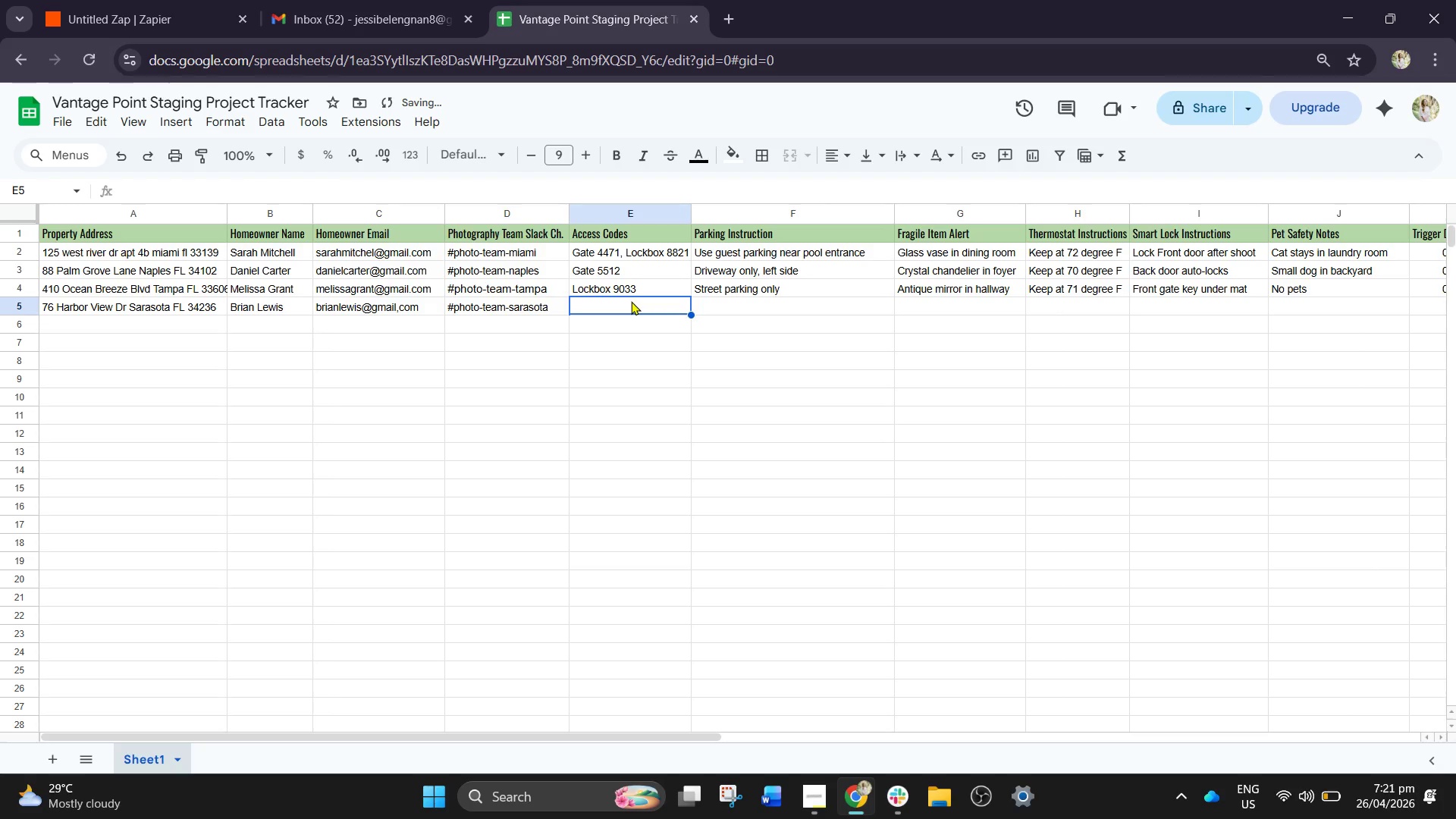 
type(Gatev)
key(Backspace)
type( 8820)
 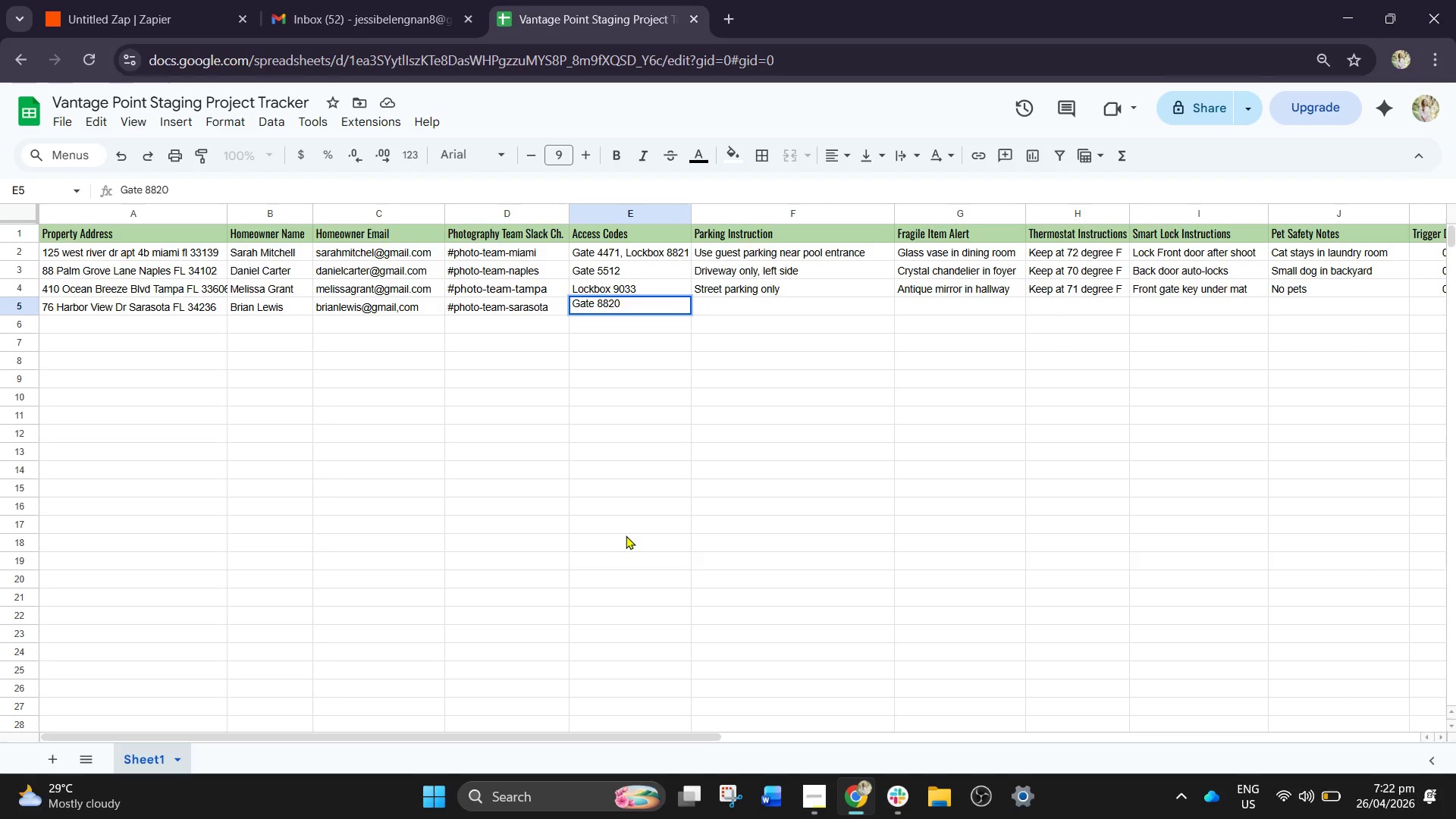 
wait(9.97)
 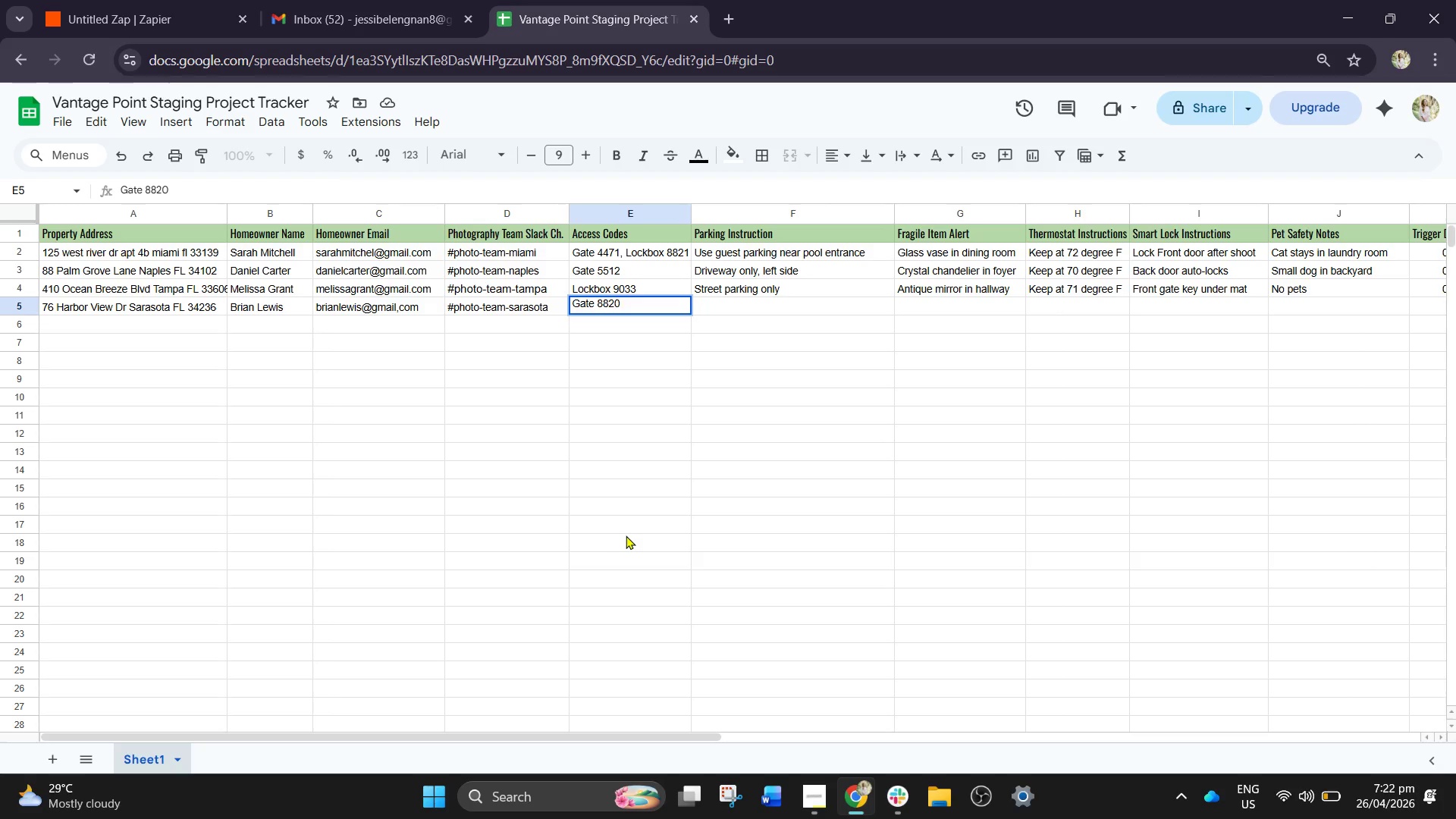 
left_click([752, 317])
 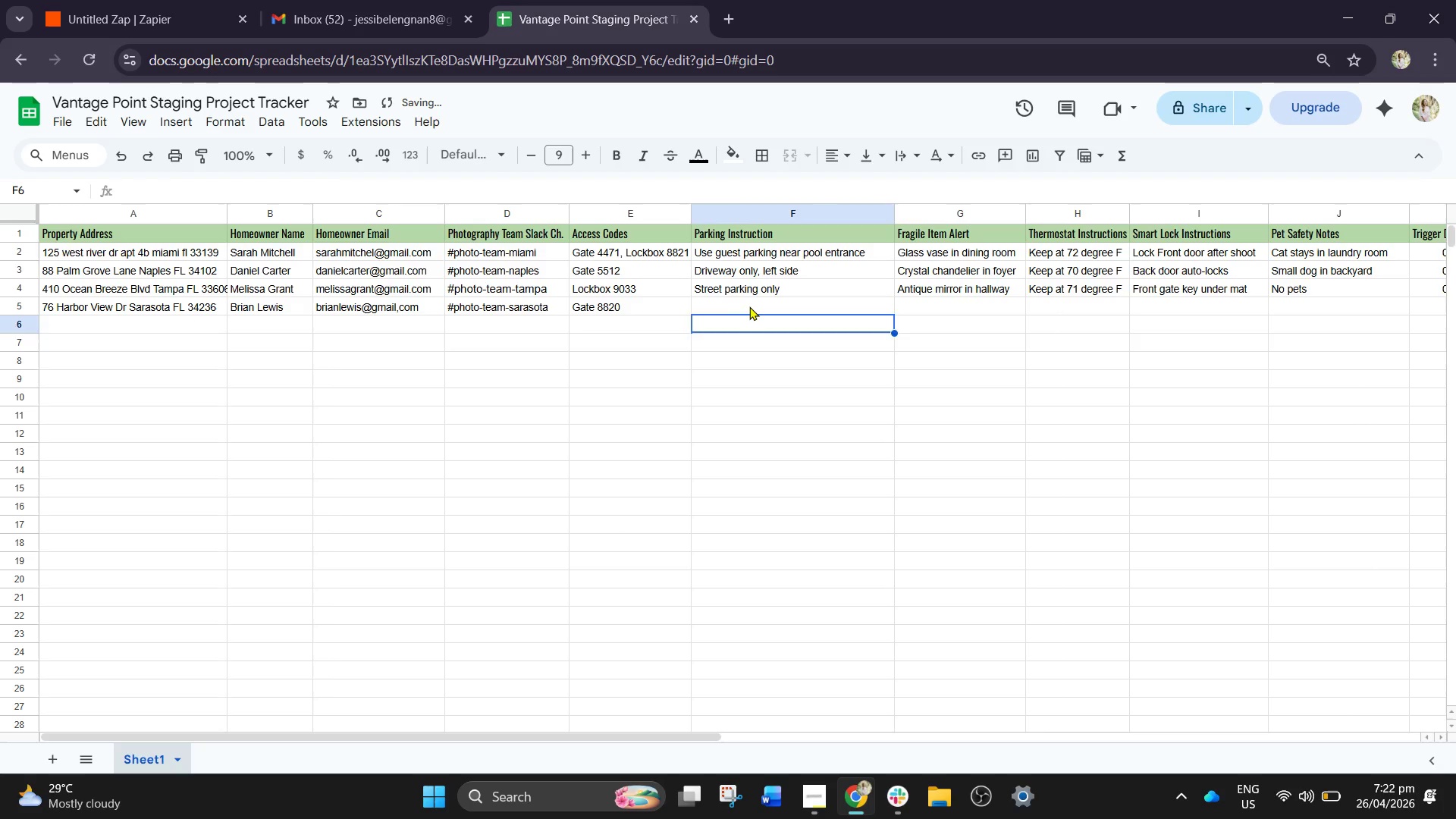 
left_click([749, 306])
 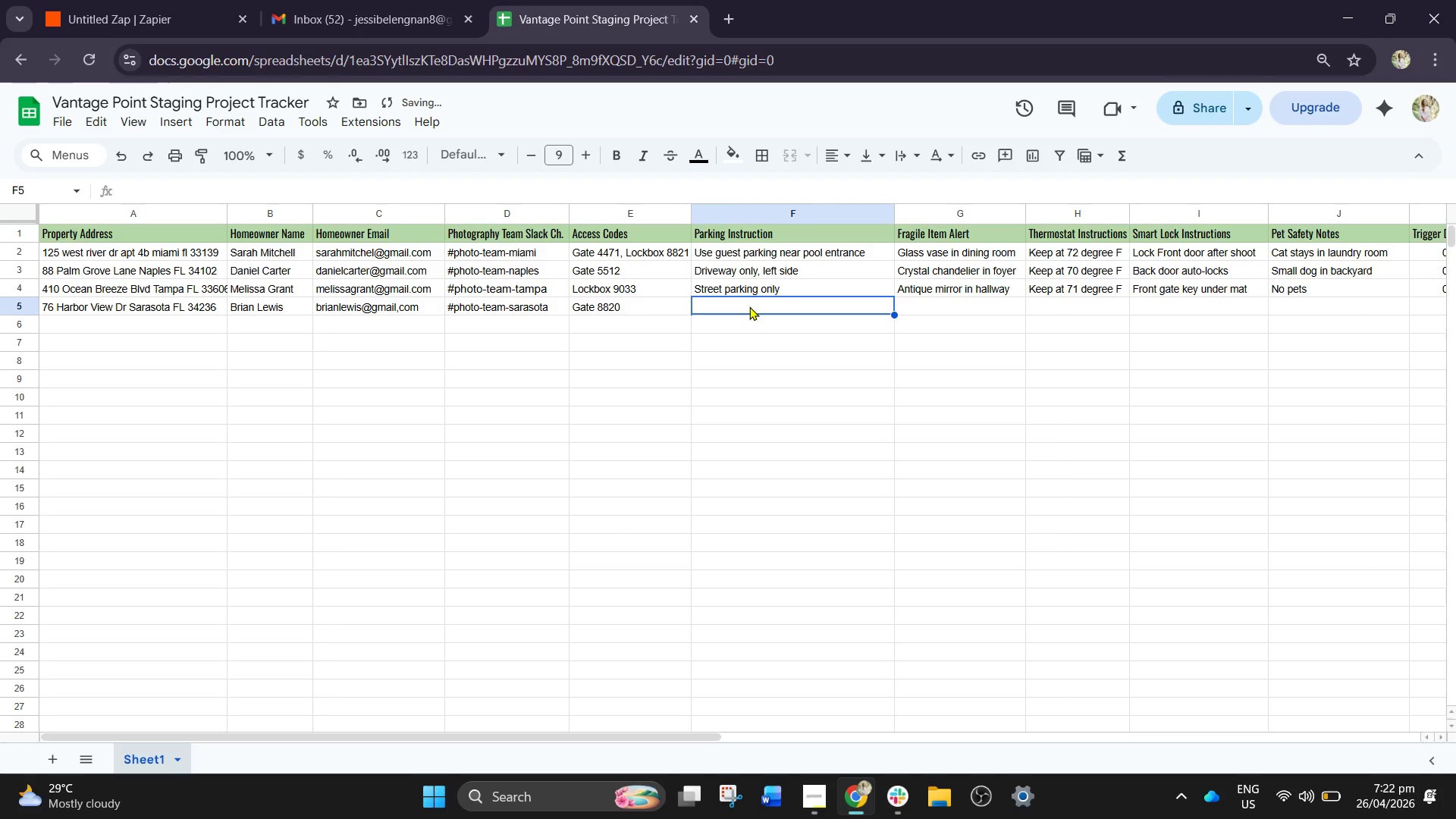 
type(vi)
key(Backspace)
key(Backspace)
type(Visitors)
 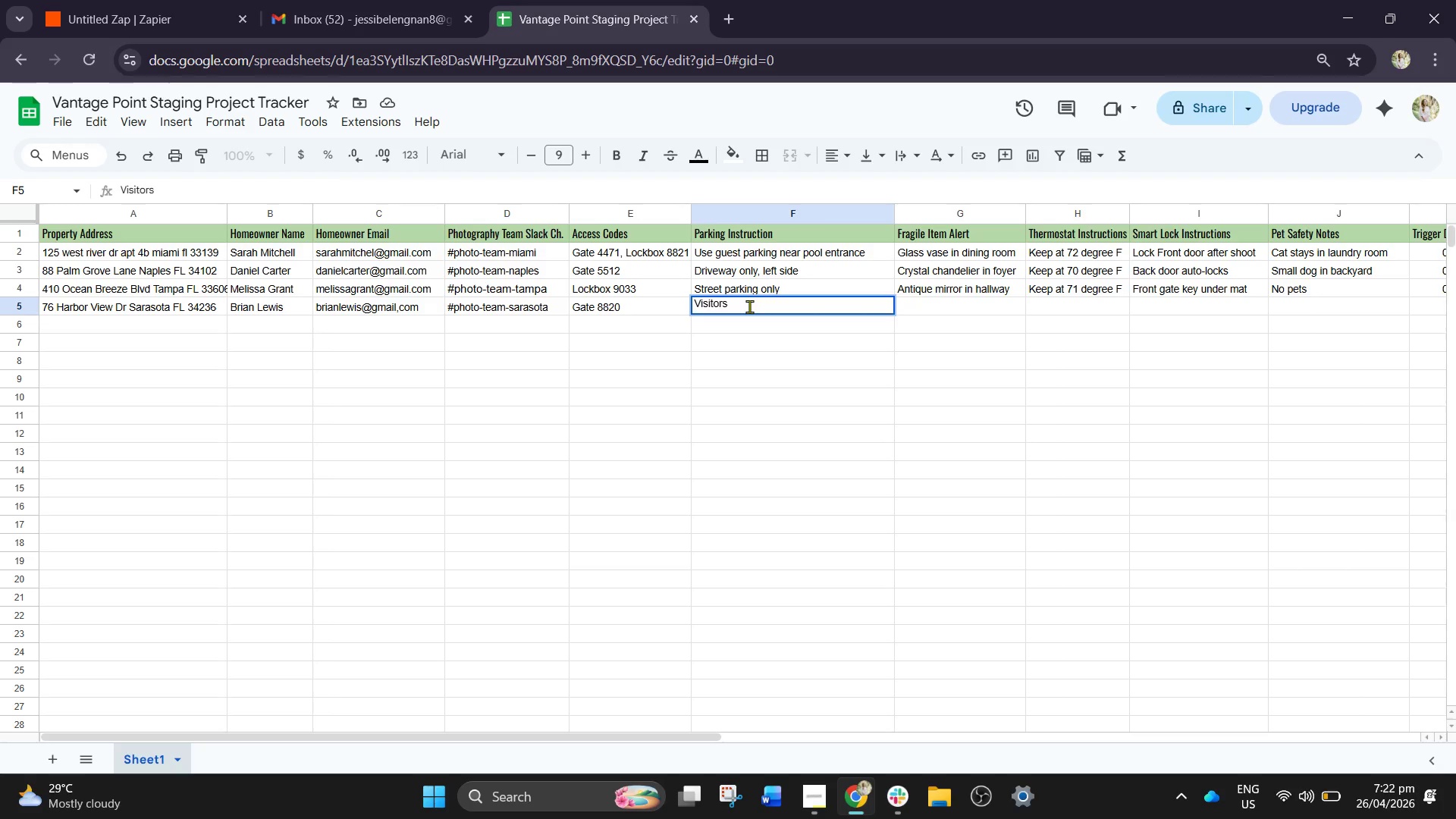 
wait(6.55)
 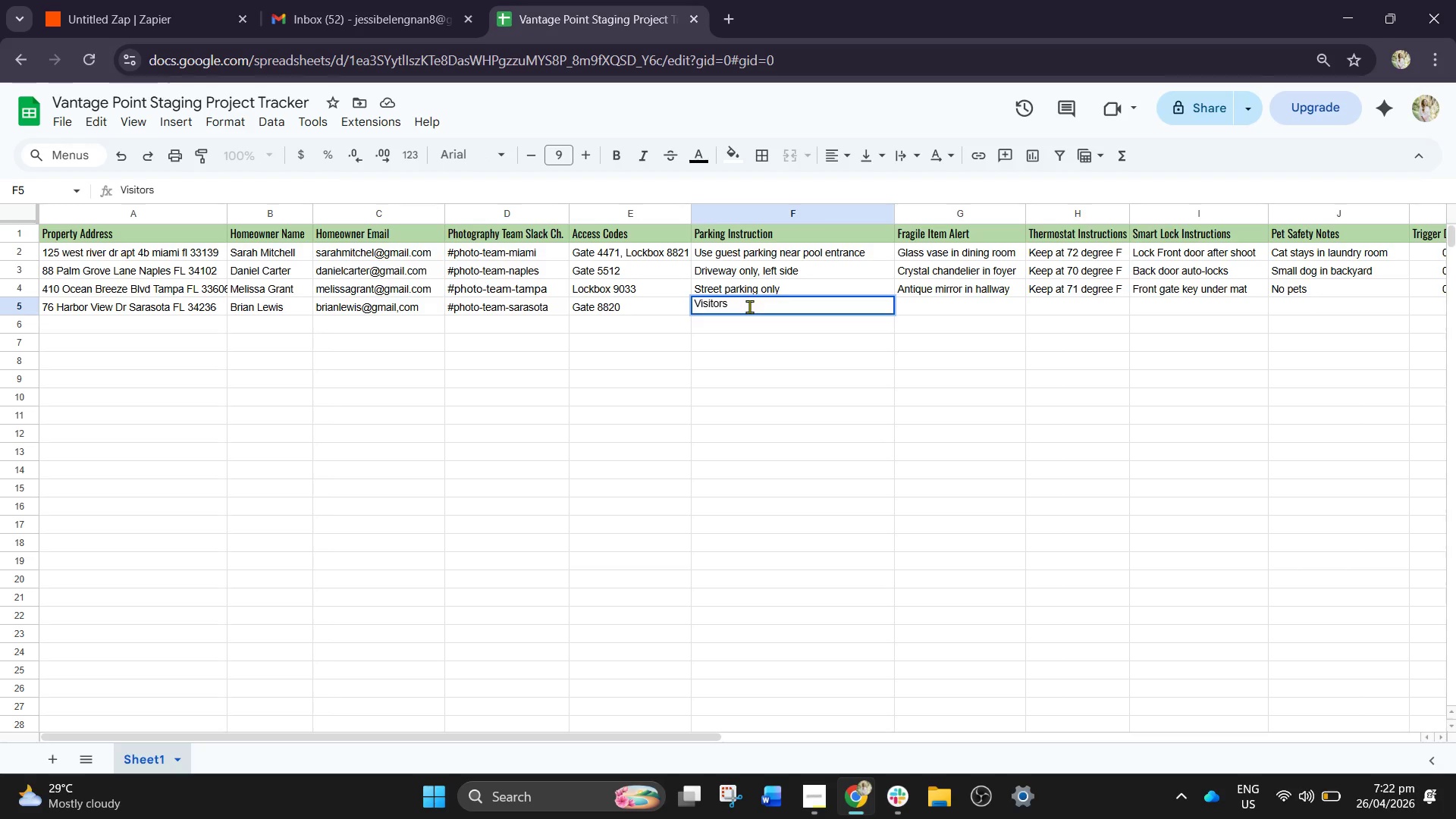 
key(Backspace)
type( parking)
 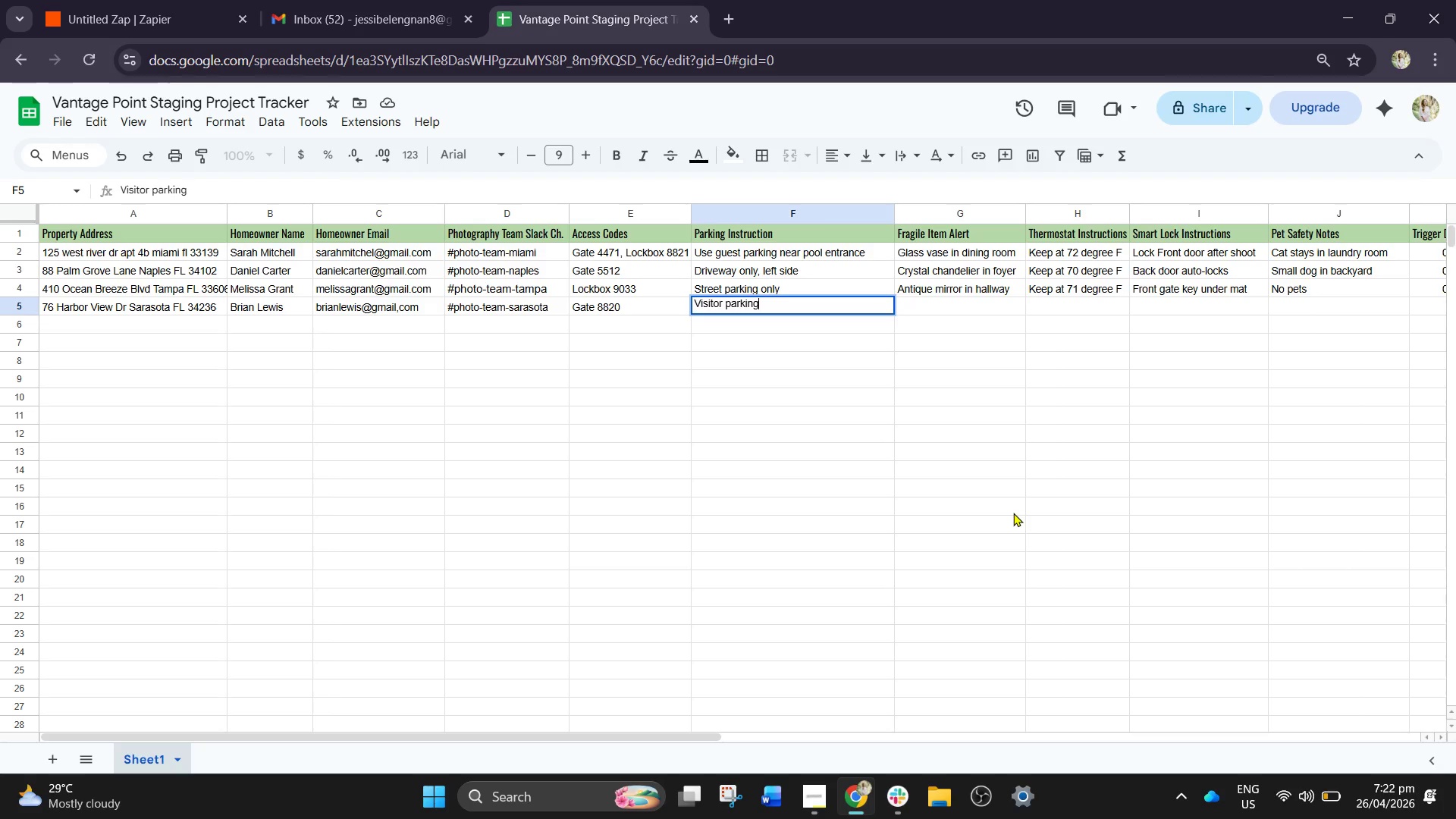 
type( by )
 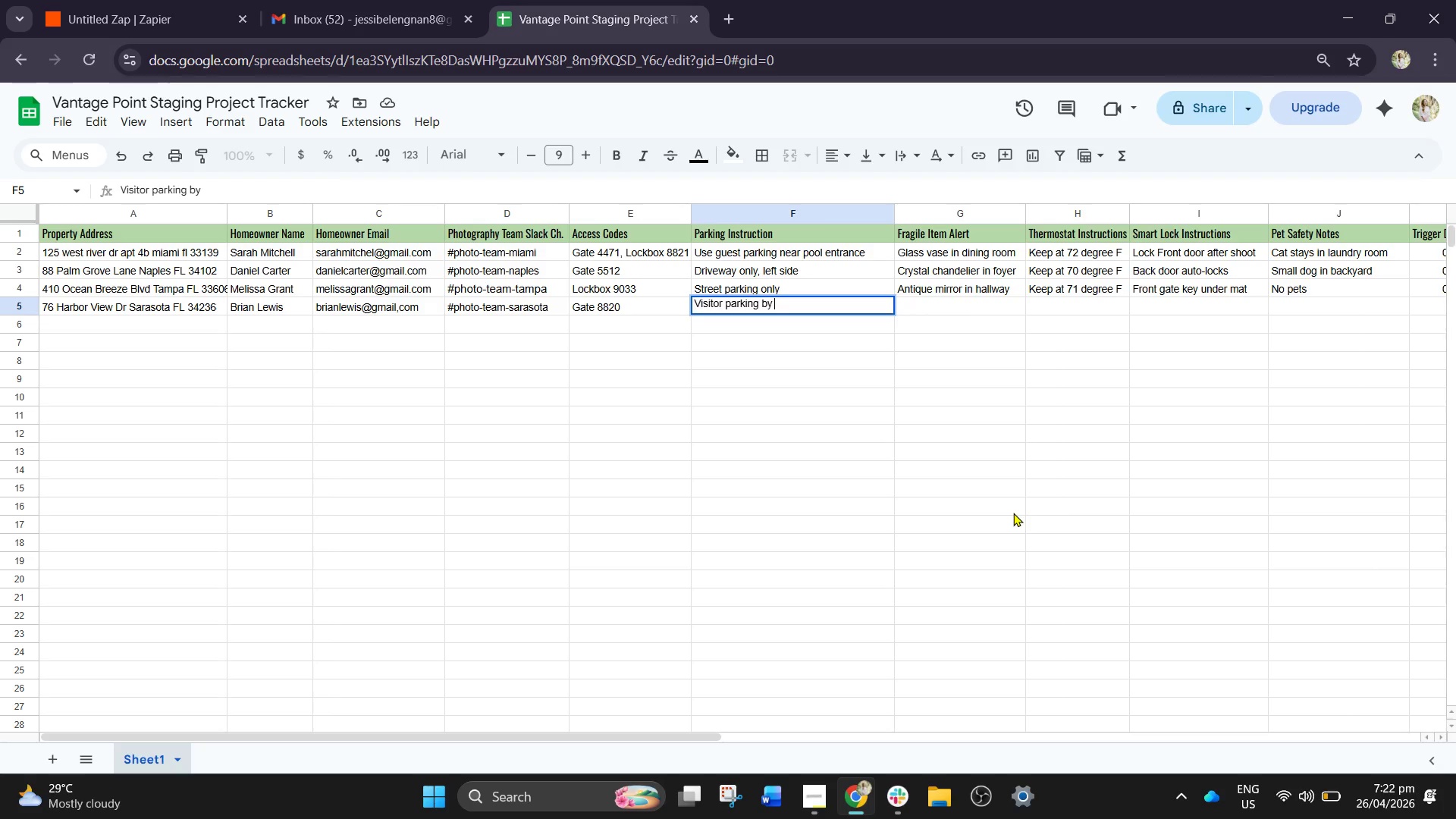 
type(clubhouse)
 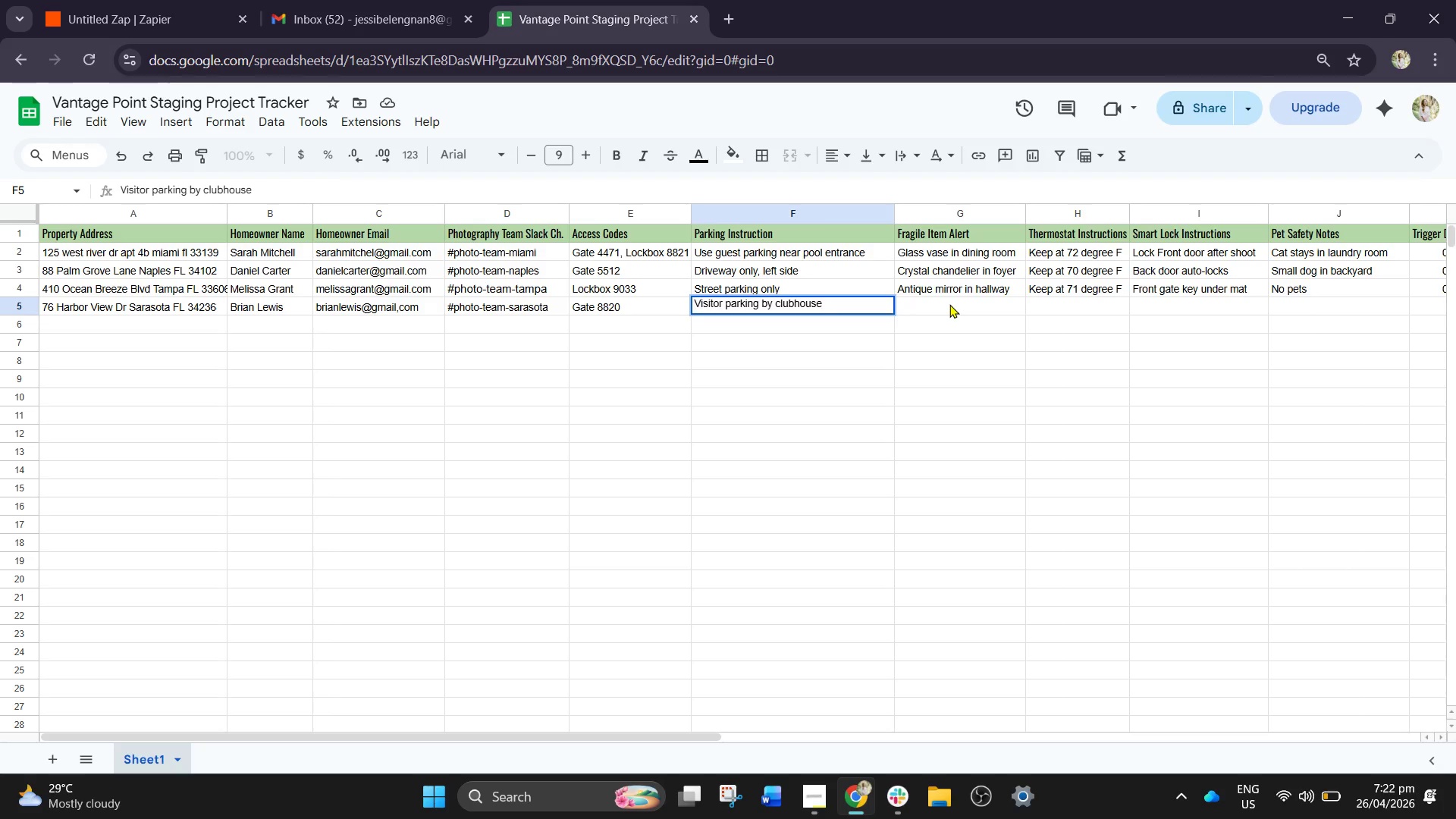 
wait(5.47)
 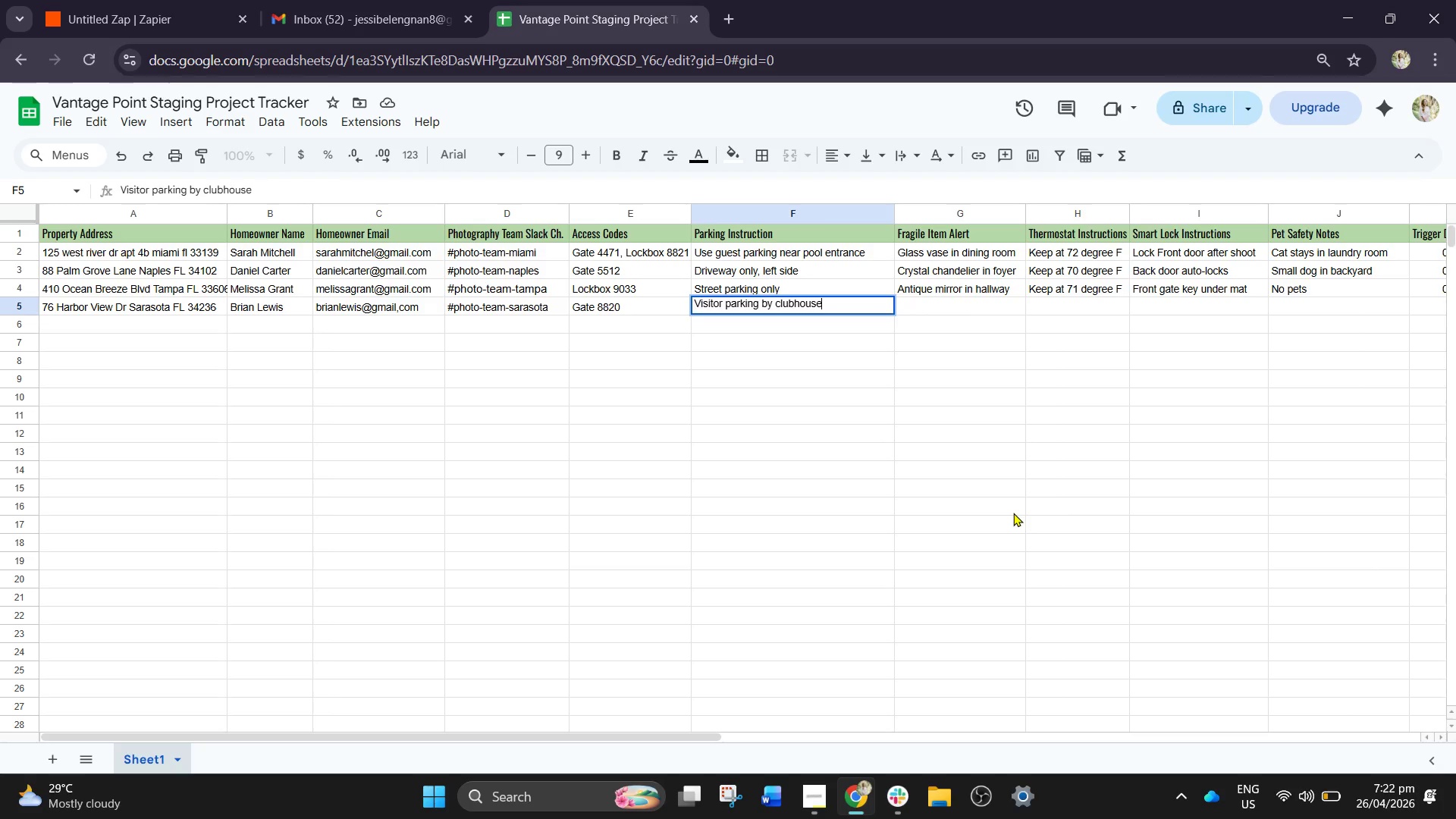 
left_click([949, 304])
 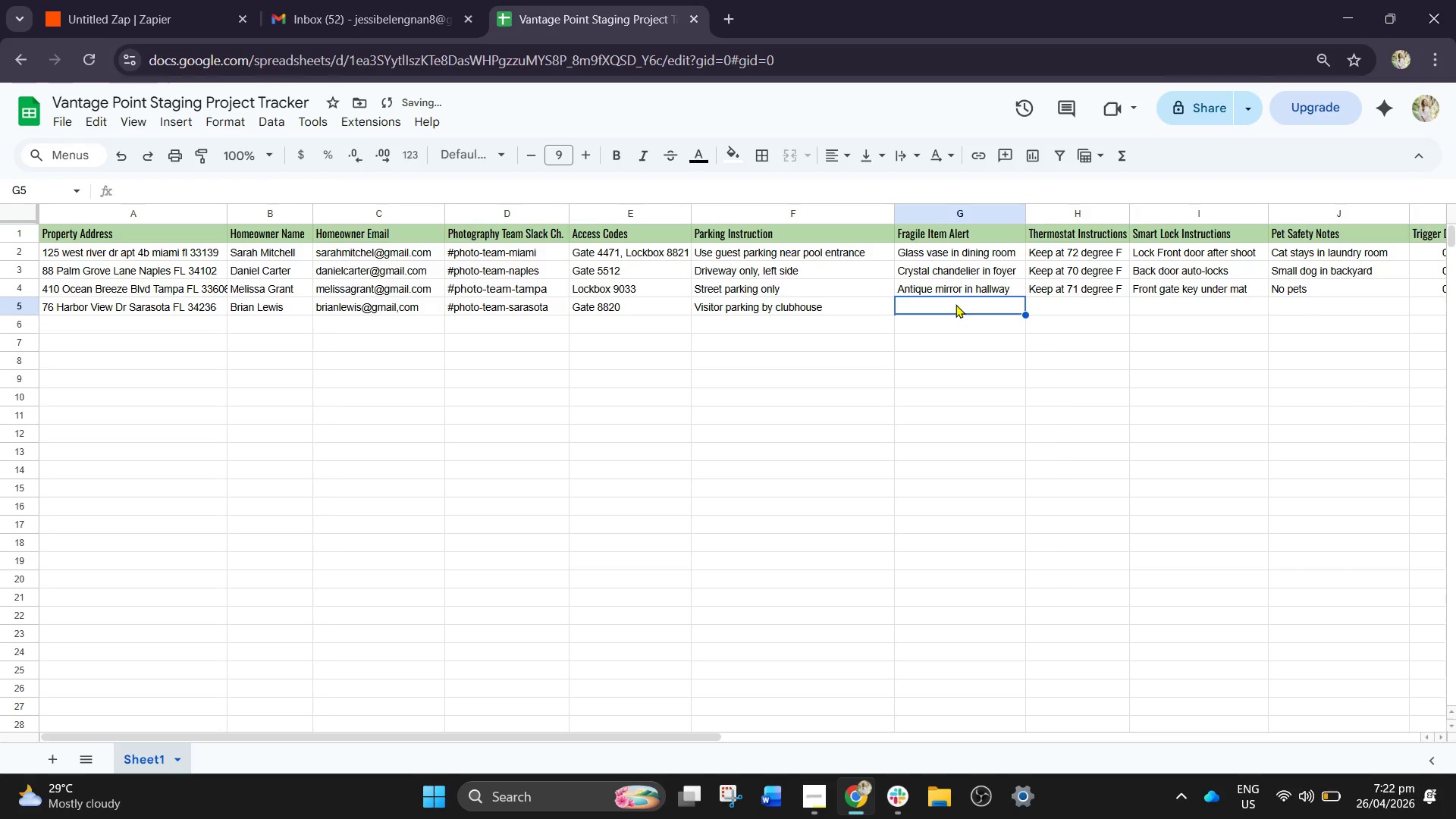 
key(CapsLock)
 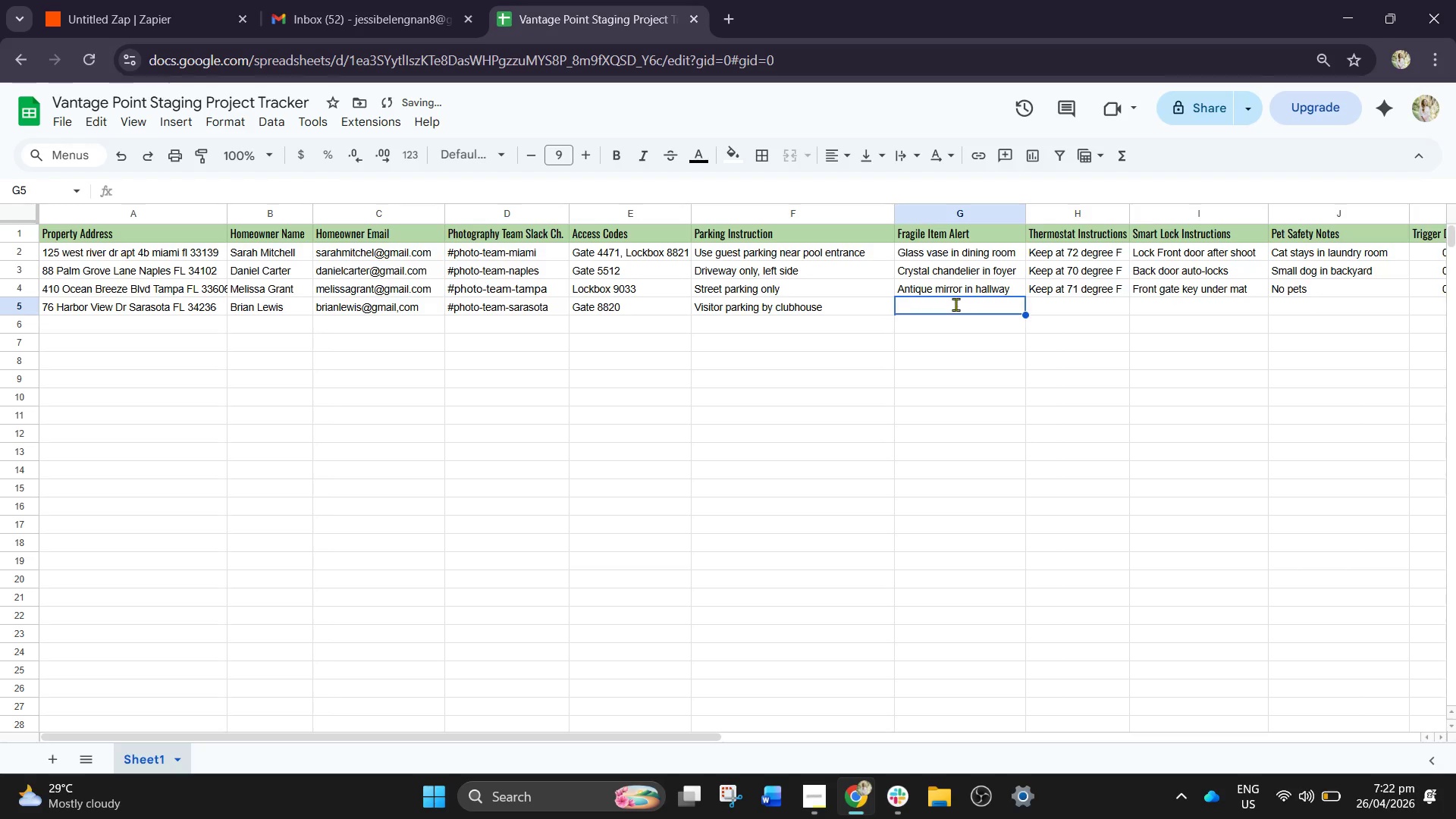 
key(C)
 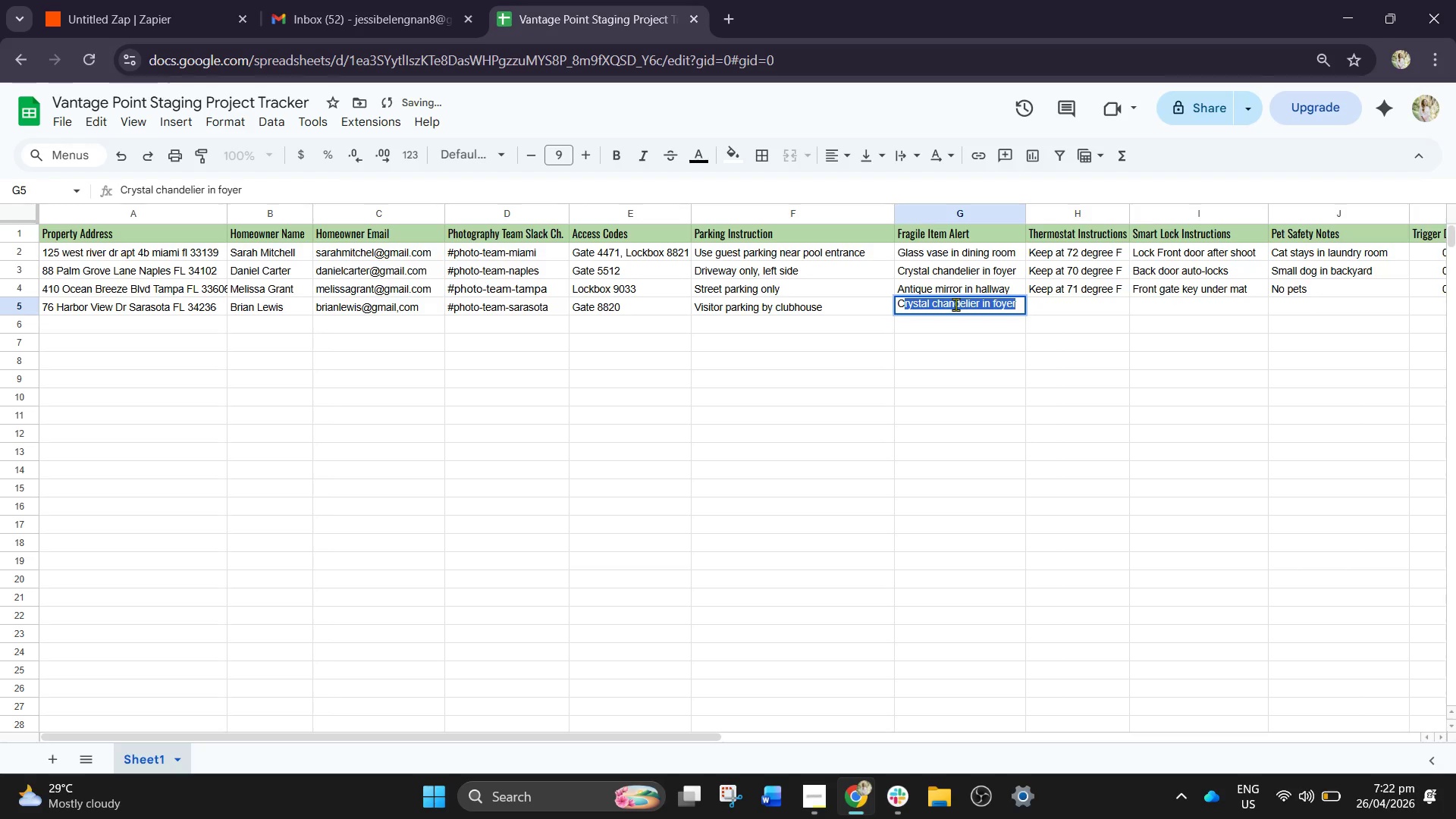 
key(Backspace)
 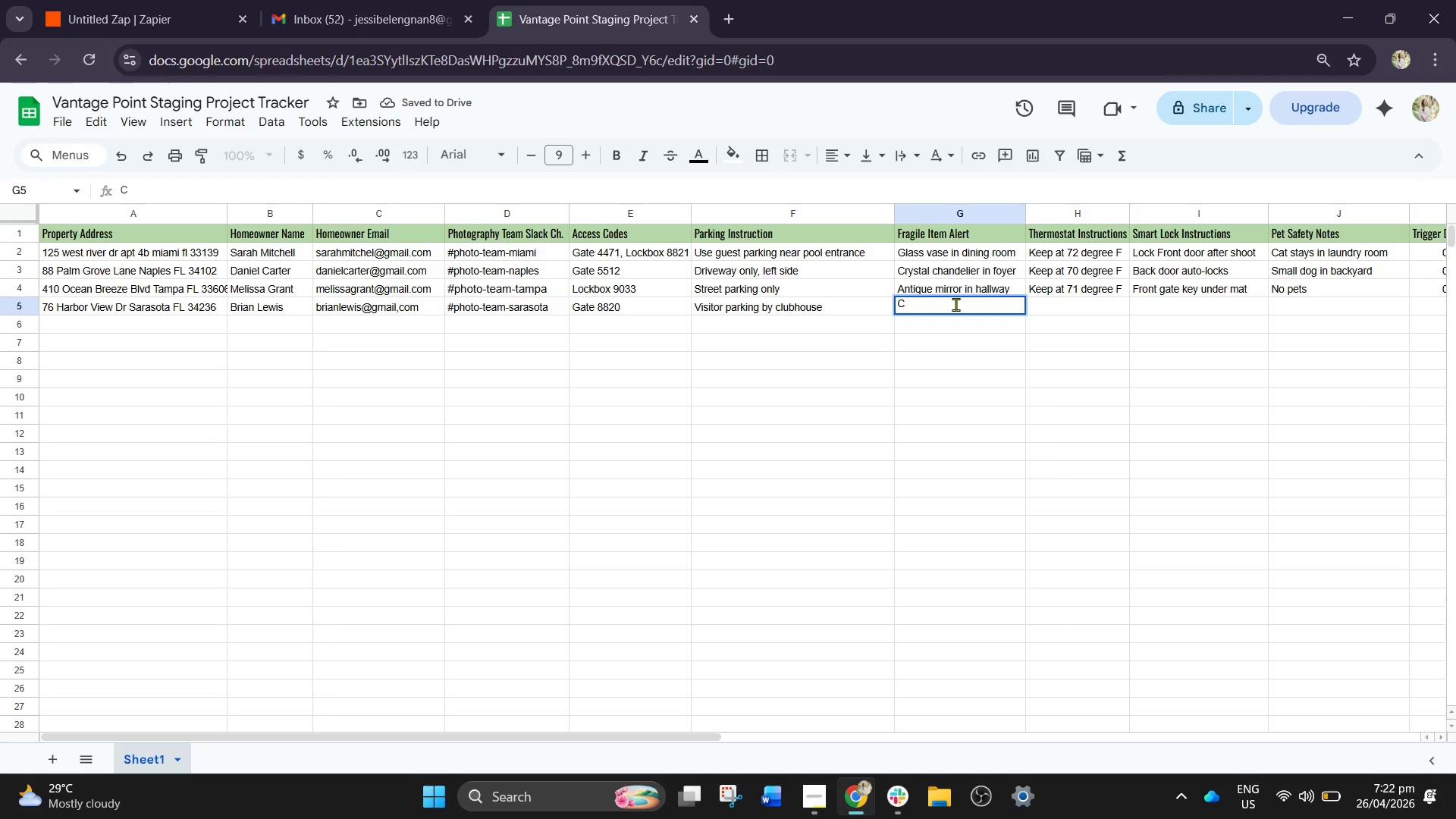 
key(Backspace)
 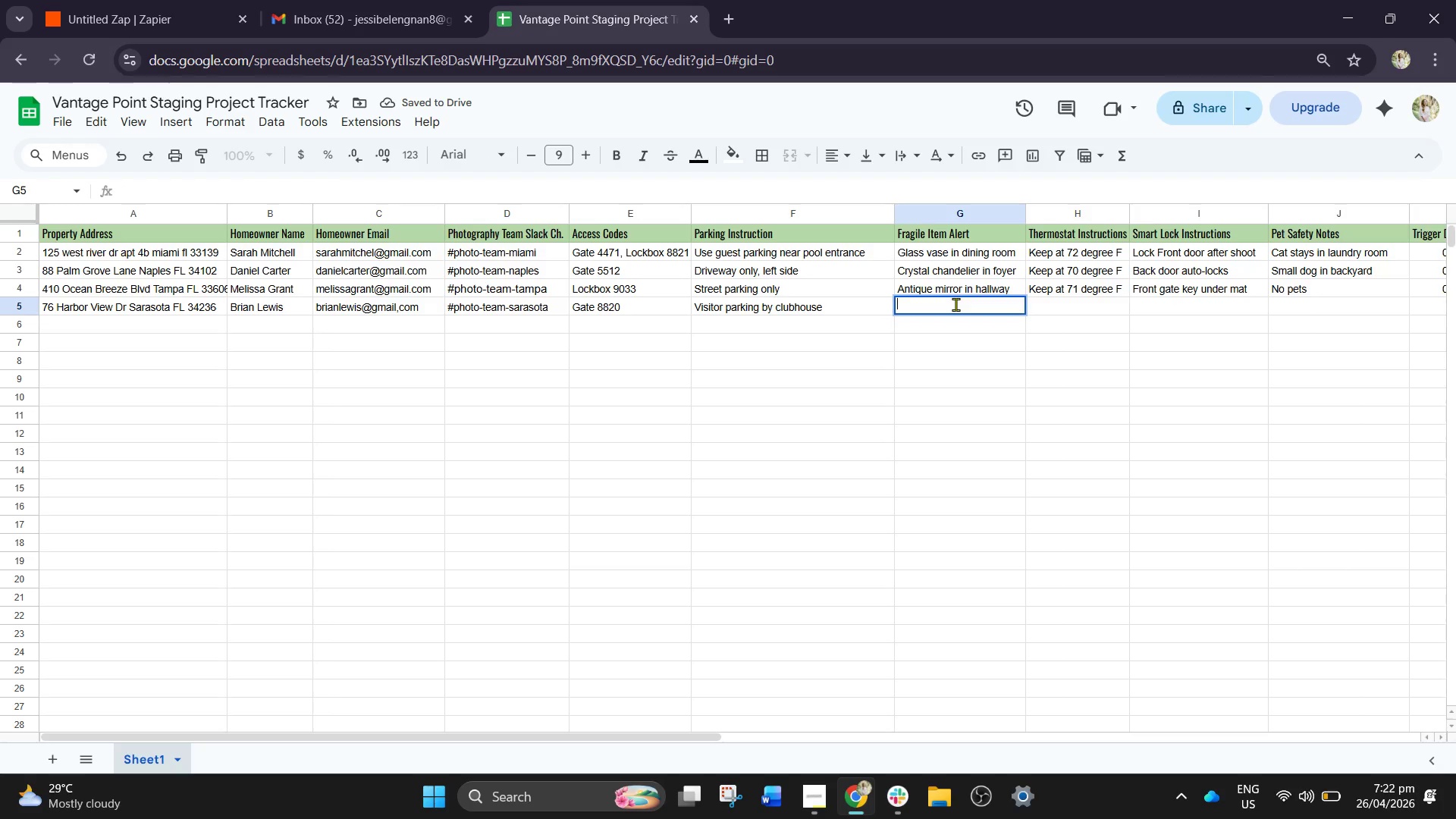 
key(G)
 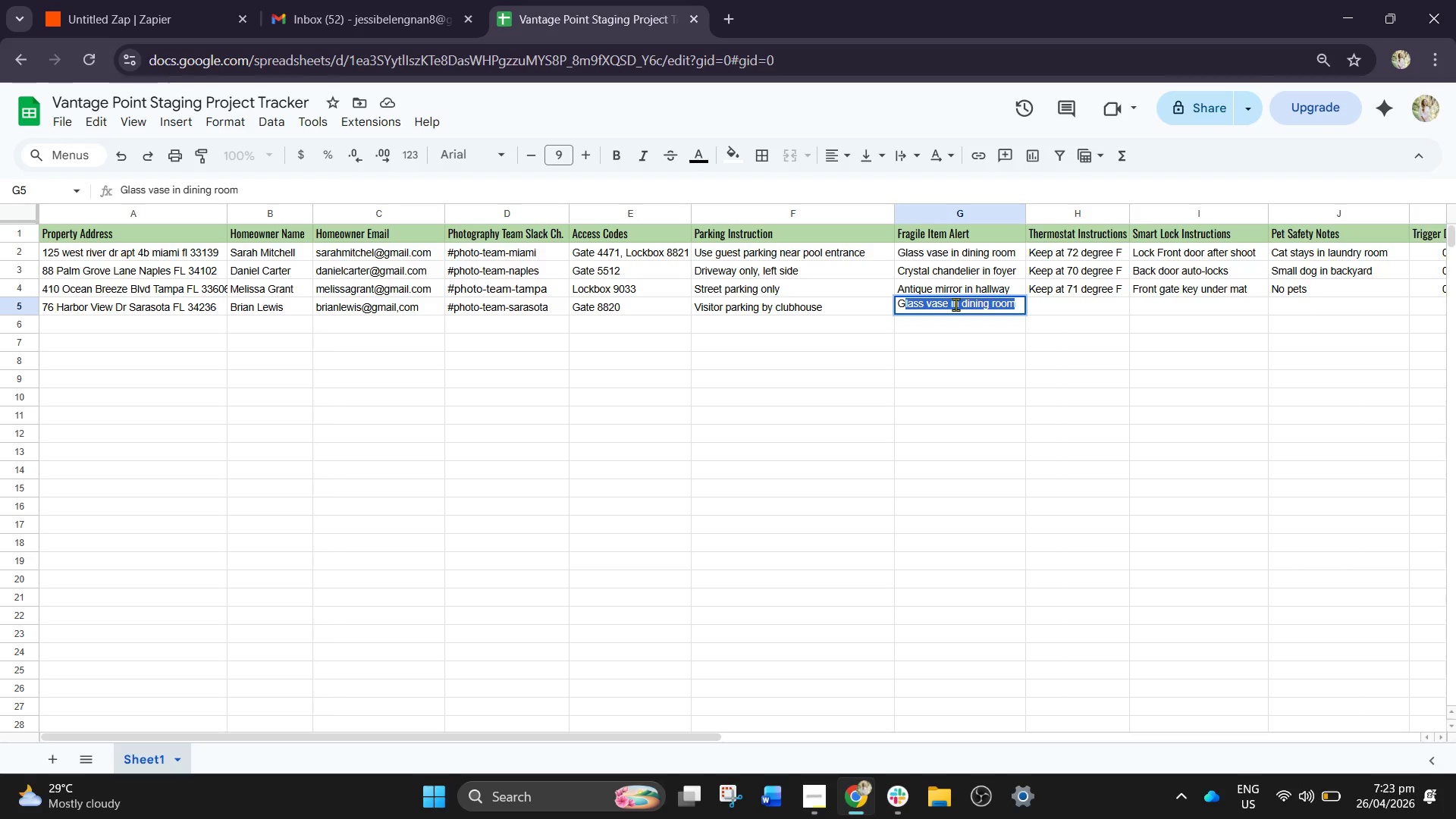 
type(LA)
key(Backspace)
key(Backspace)
key(Backspace)
type(lass coffe ta)
 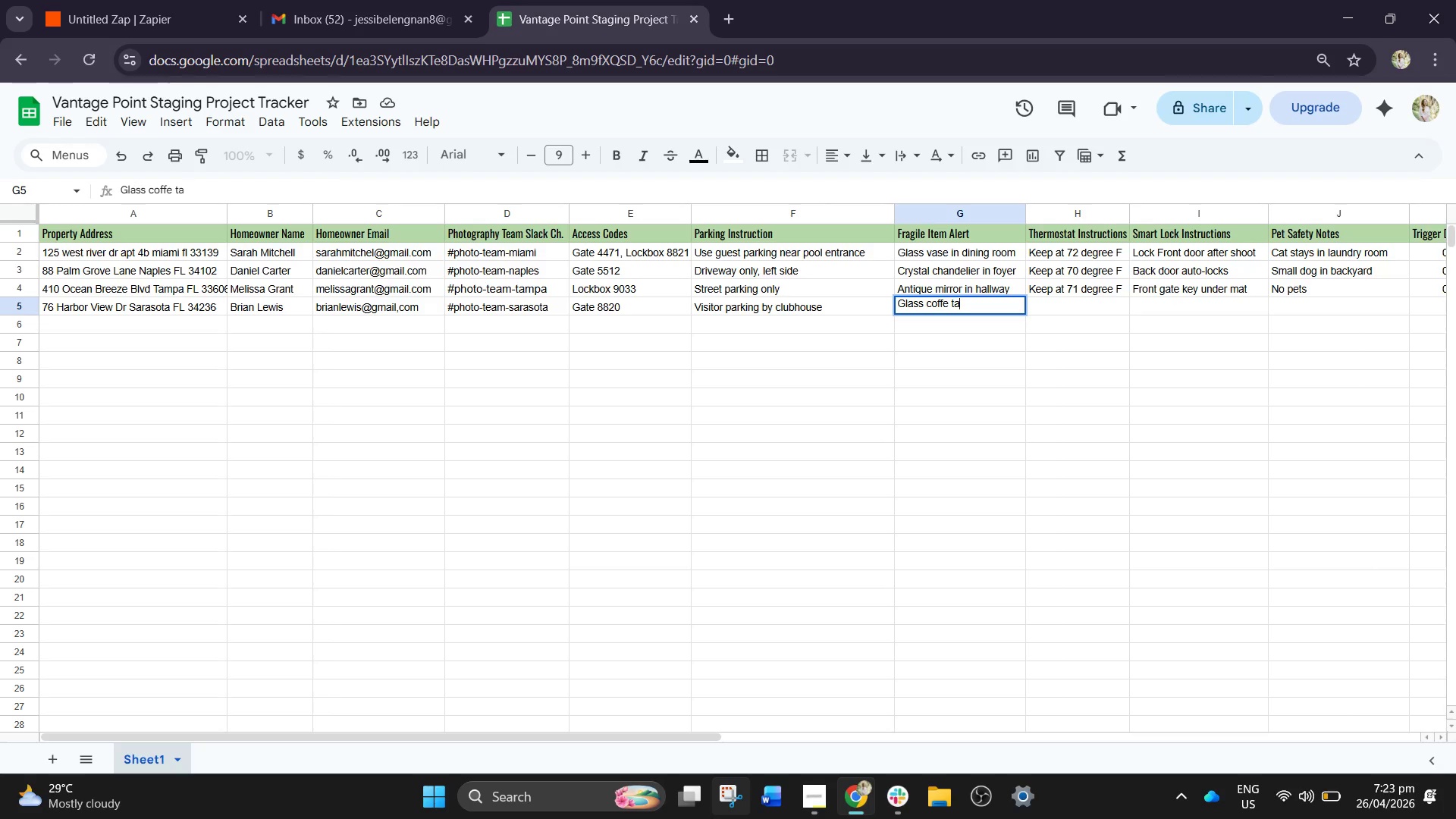 
type(ble)
 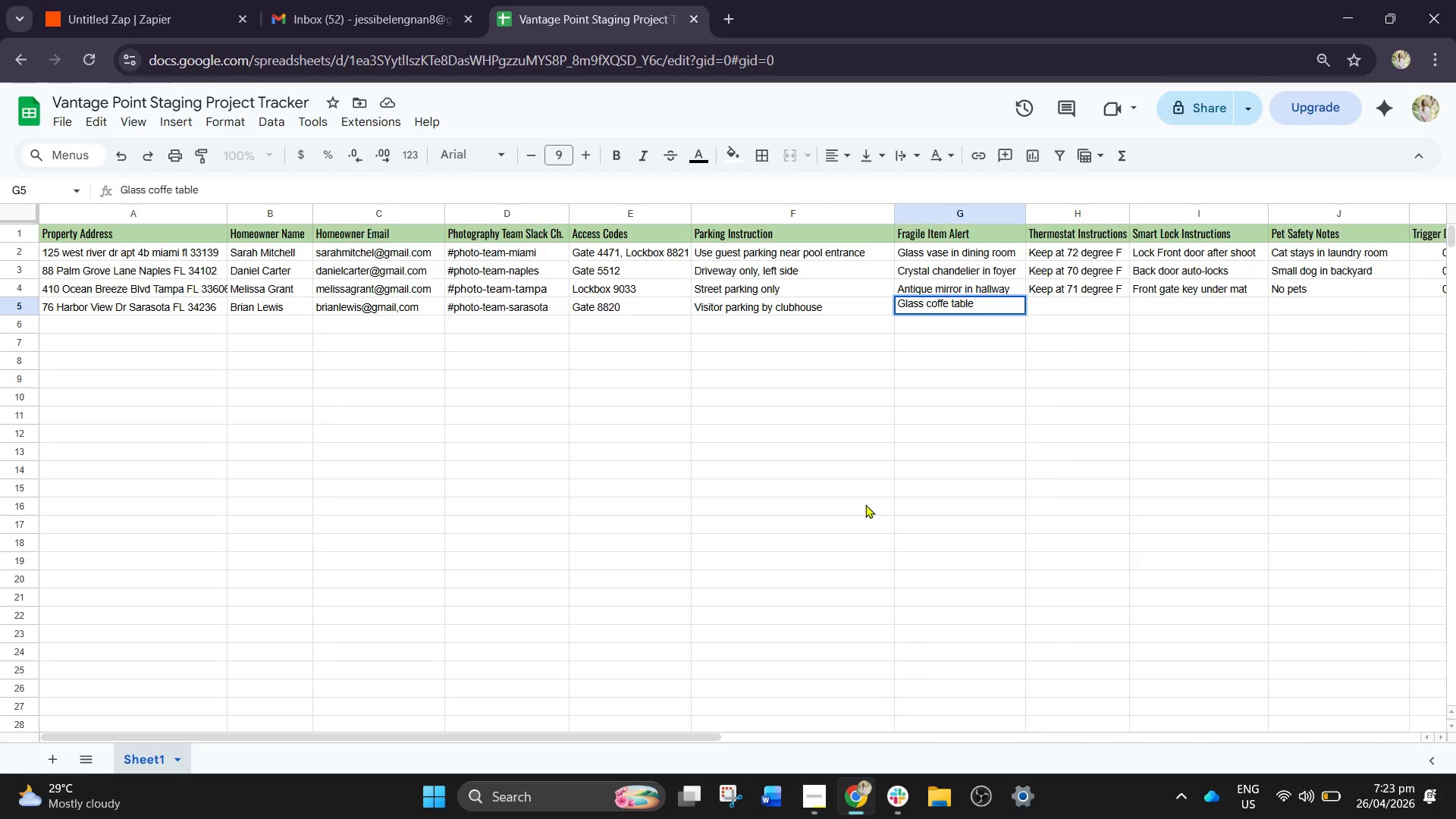 
wait(5.45)
 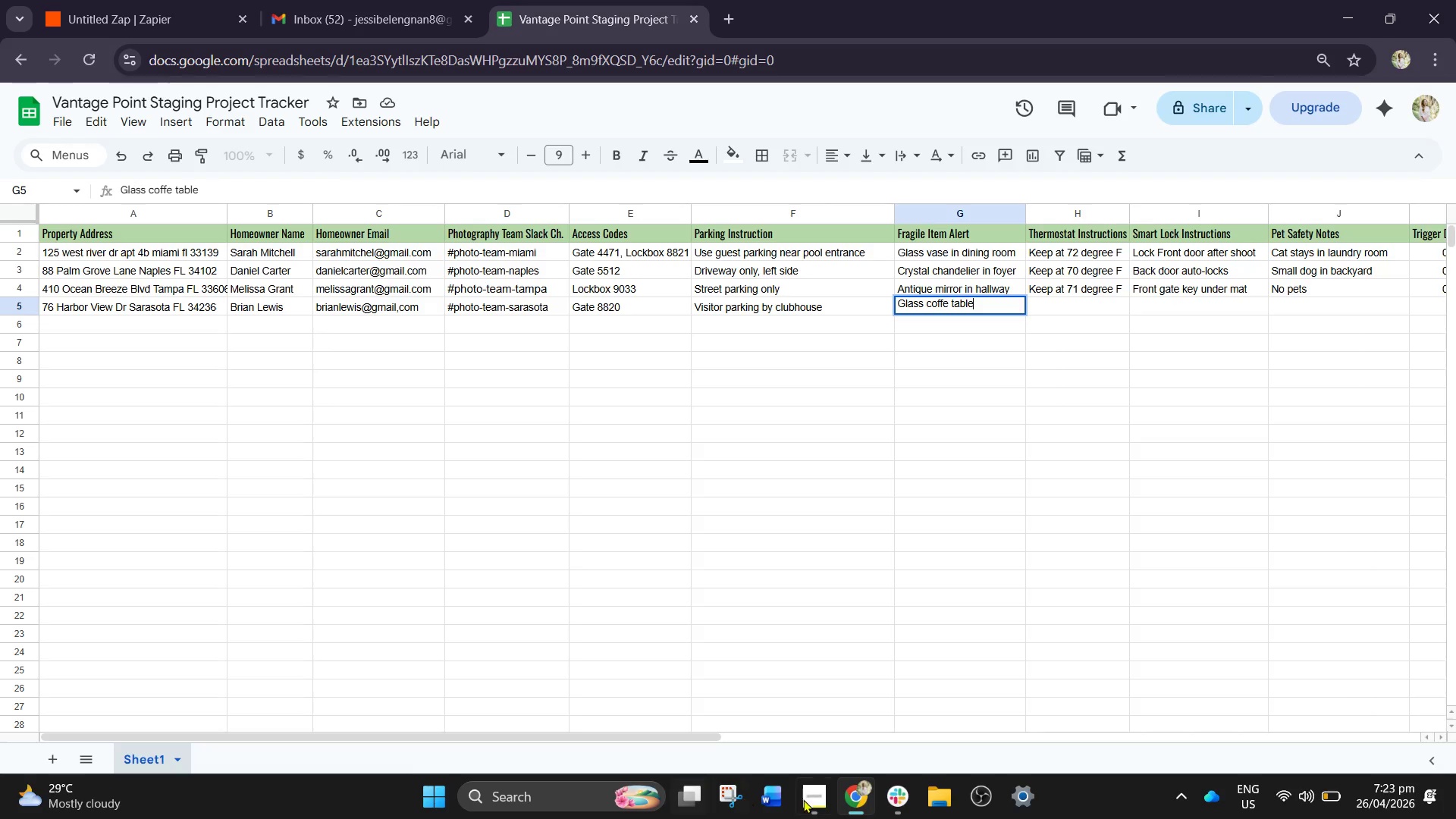 
left_click([1072, 296])
 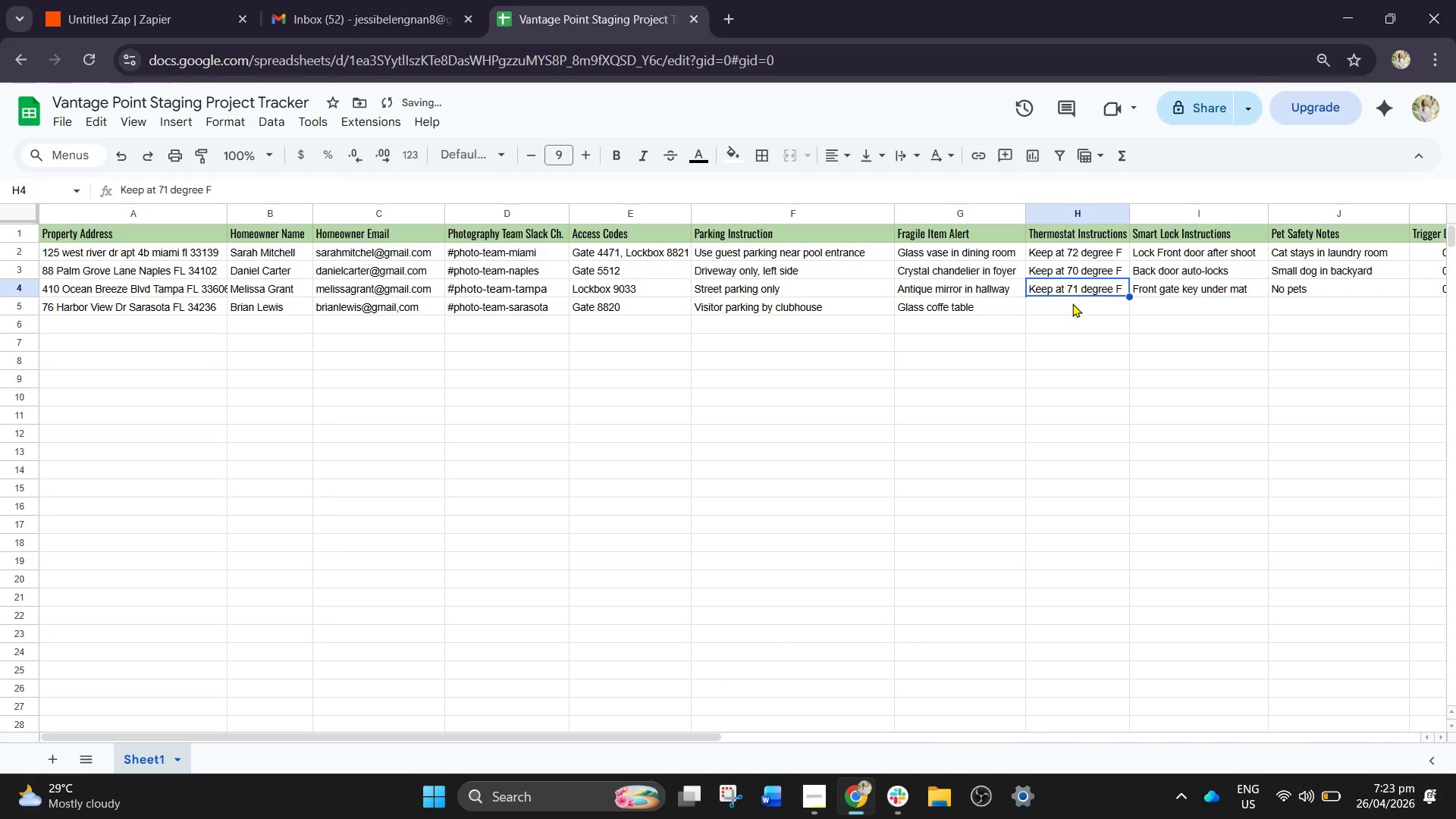 
left_click([1068, 315])
 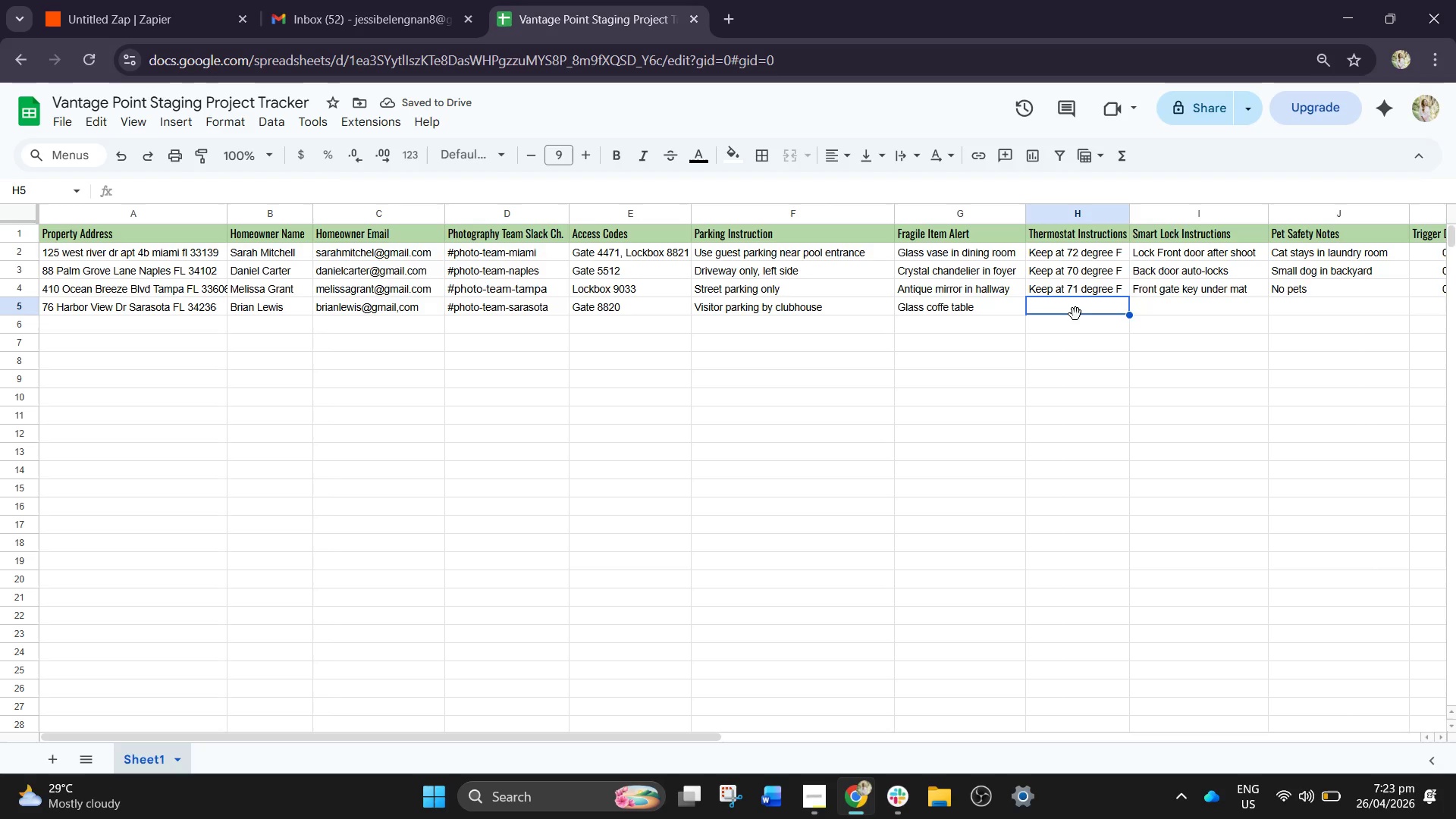 
key(Shift+ShiftLeft)
 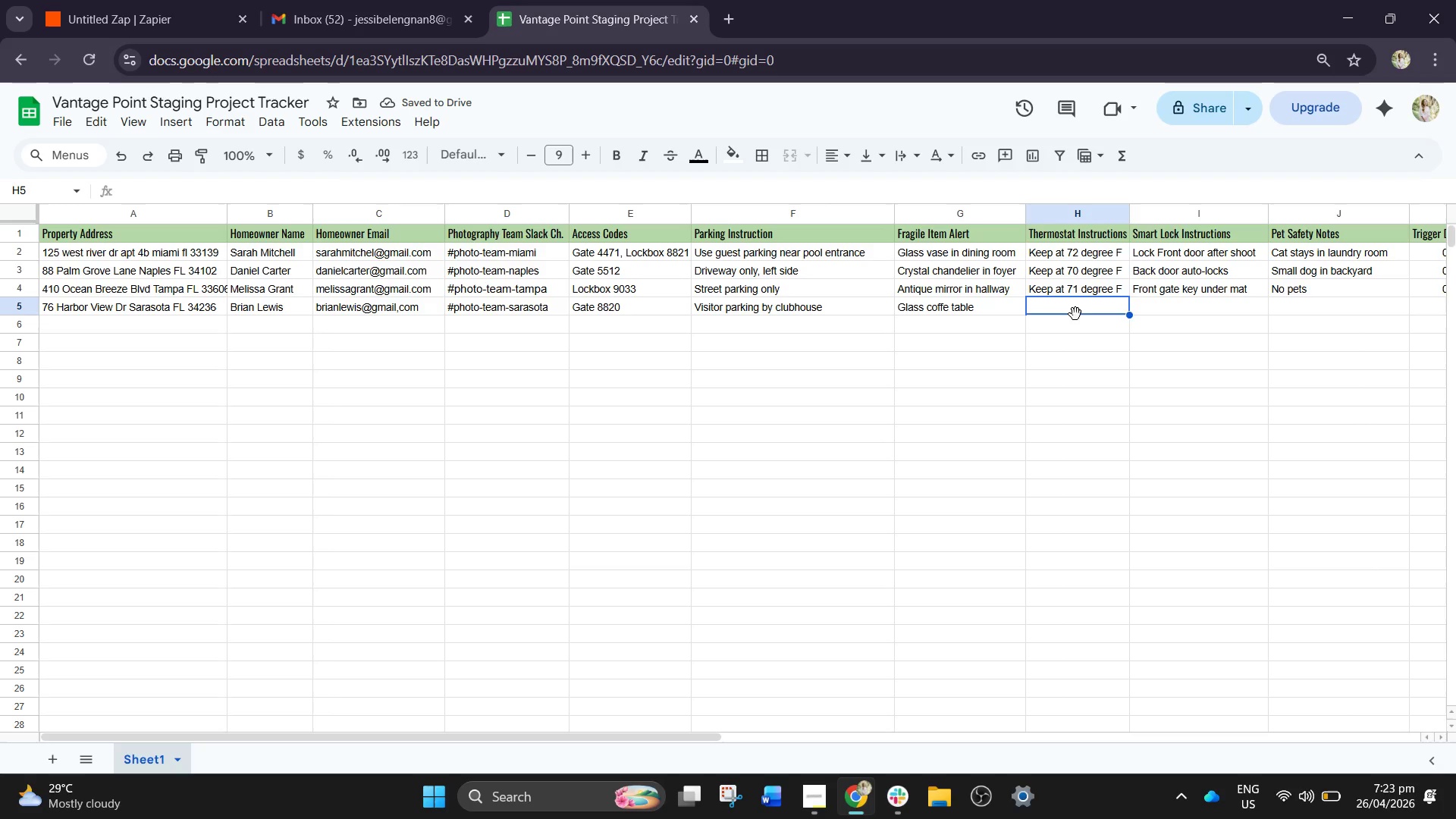 
key(K)
 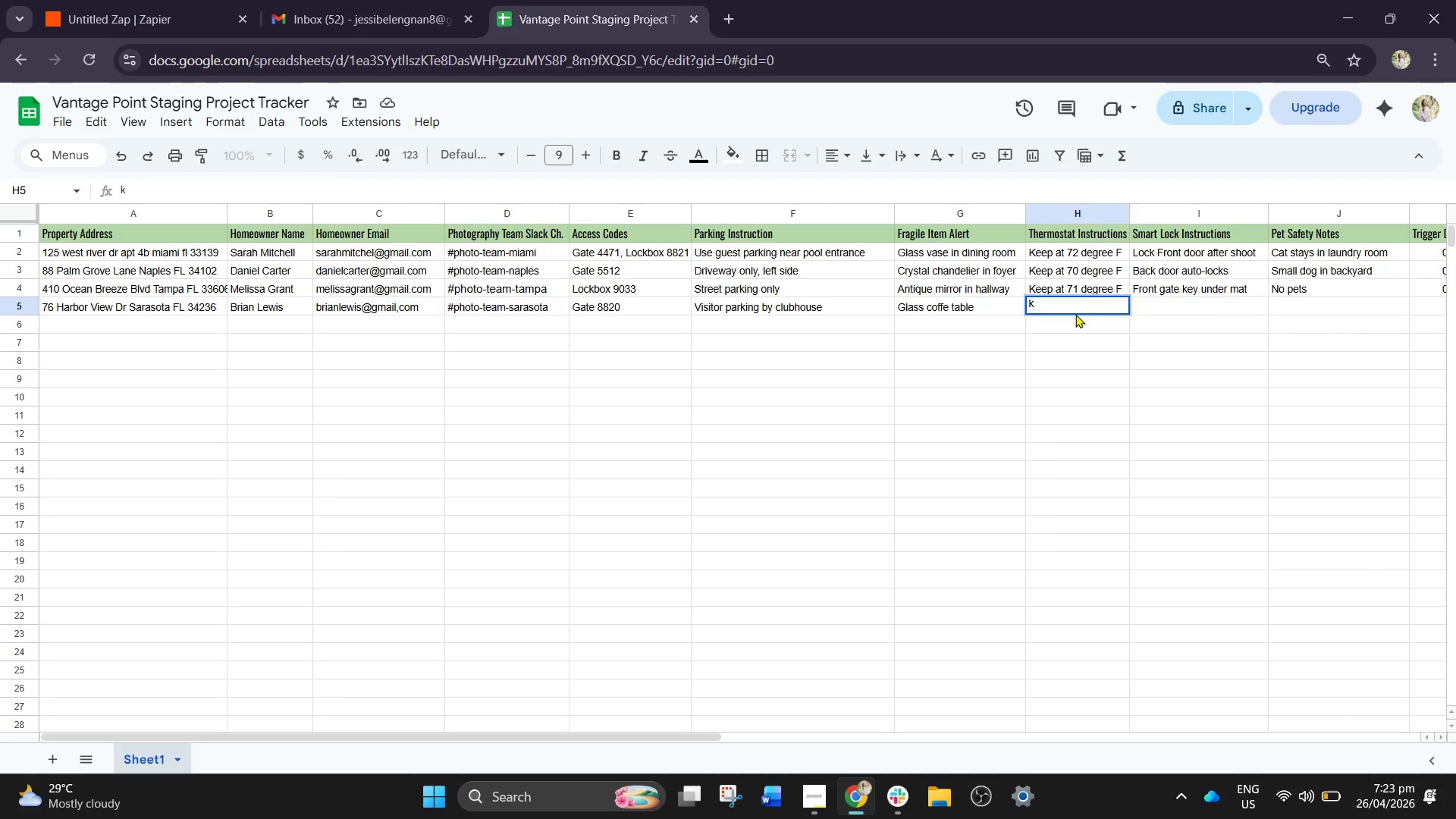 
key(Backspace)
 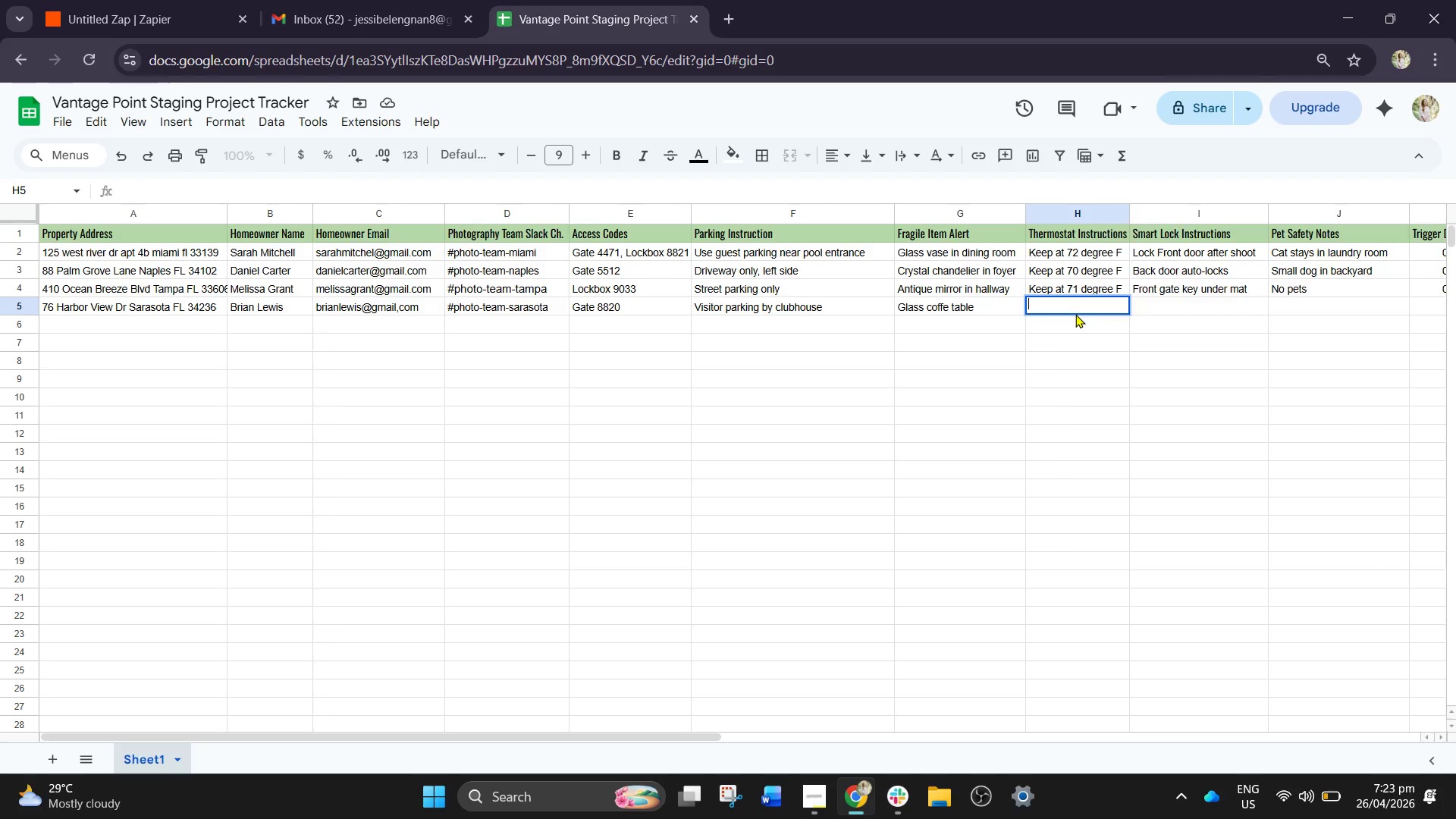 
key(CapsLock)
 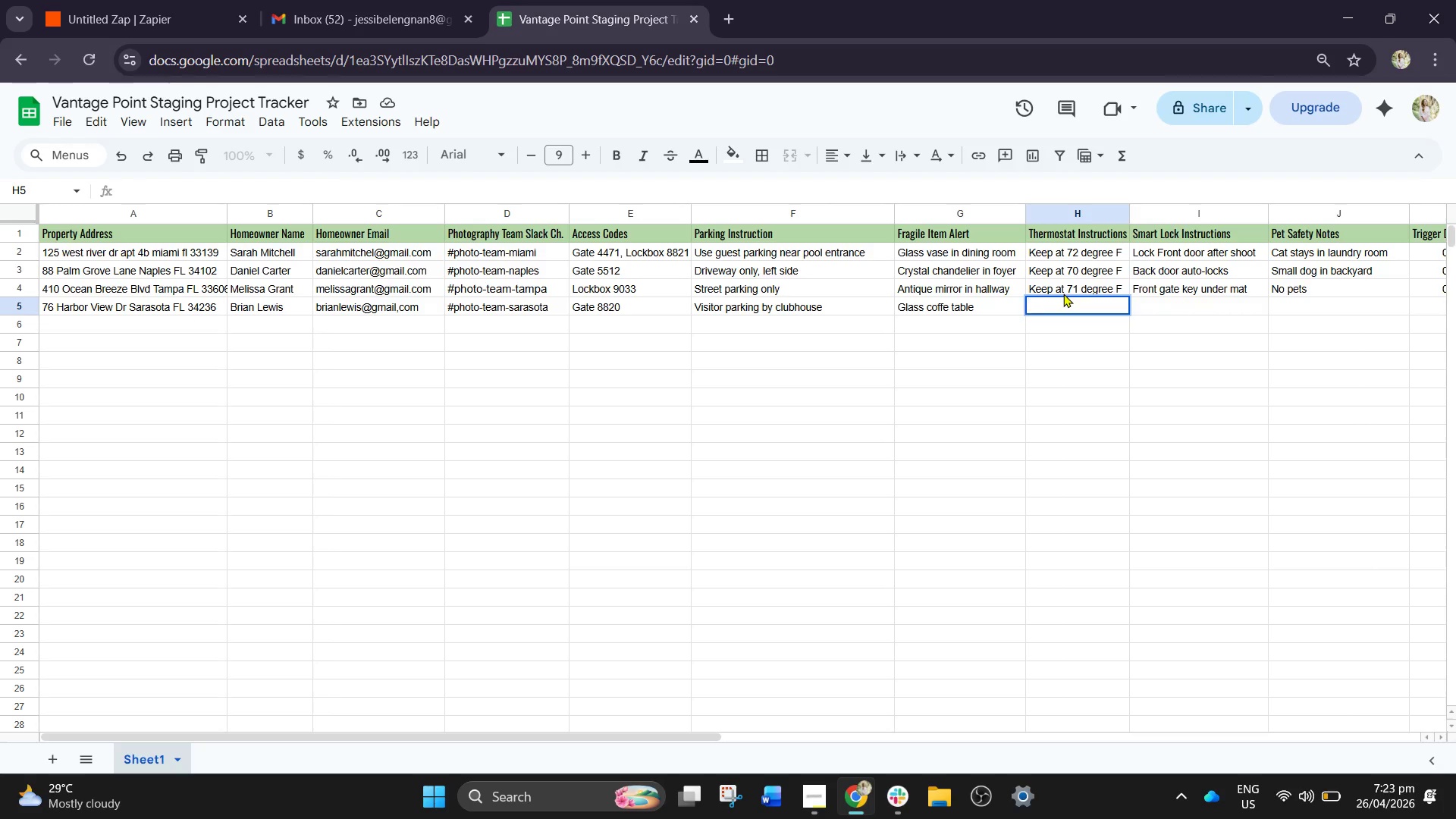 
double_click([1063, 293])
 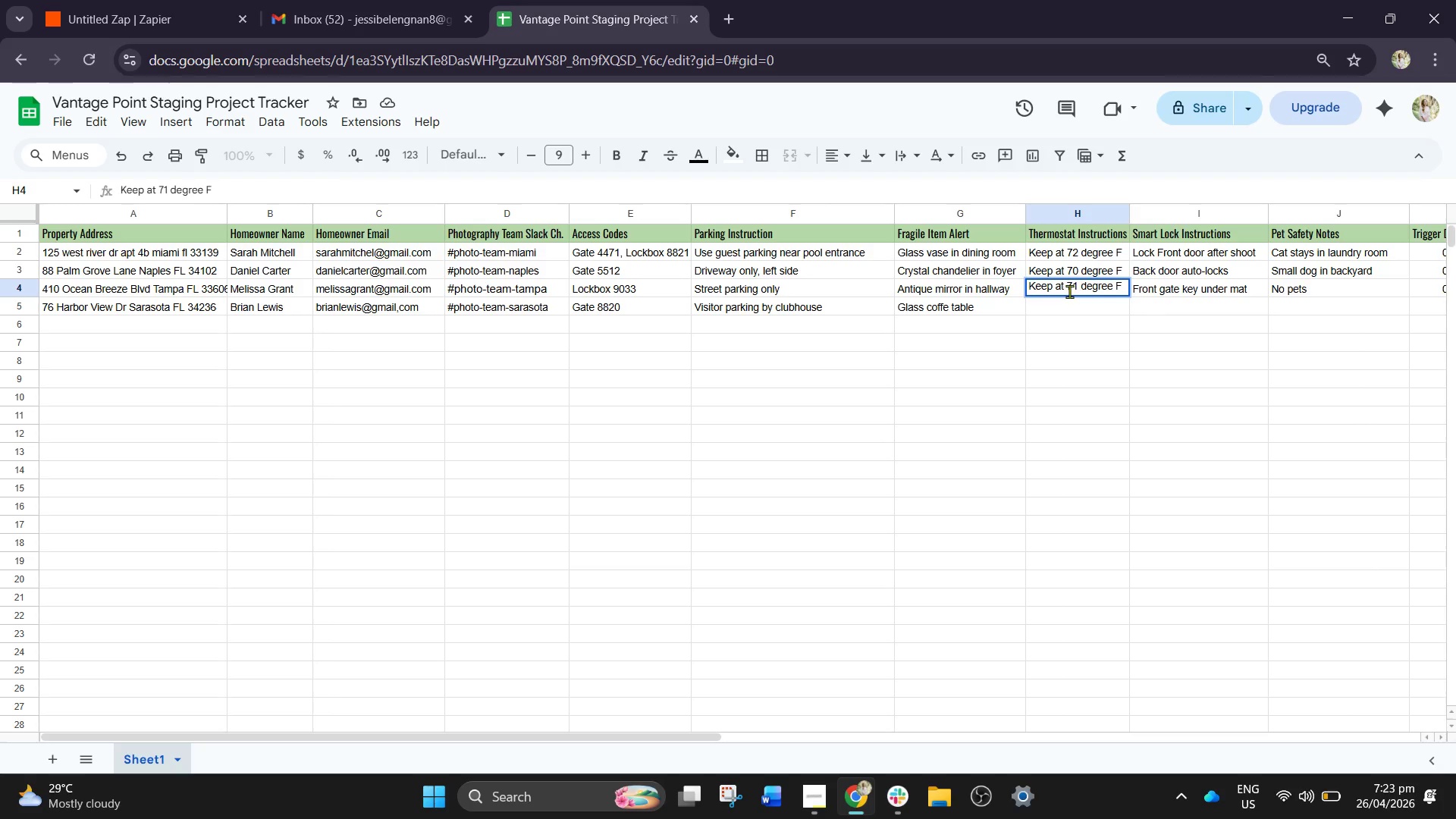 
key(Control+A)
 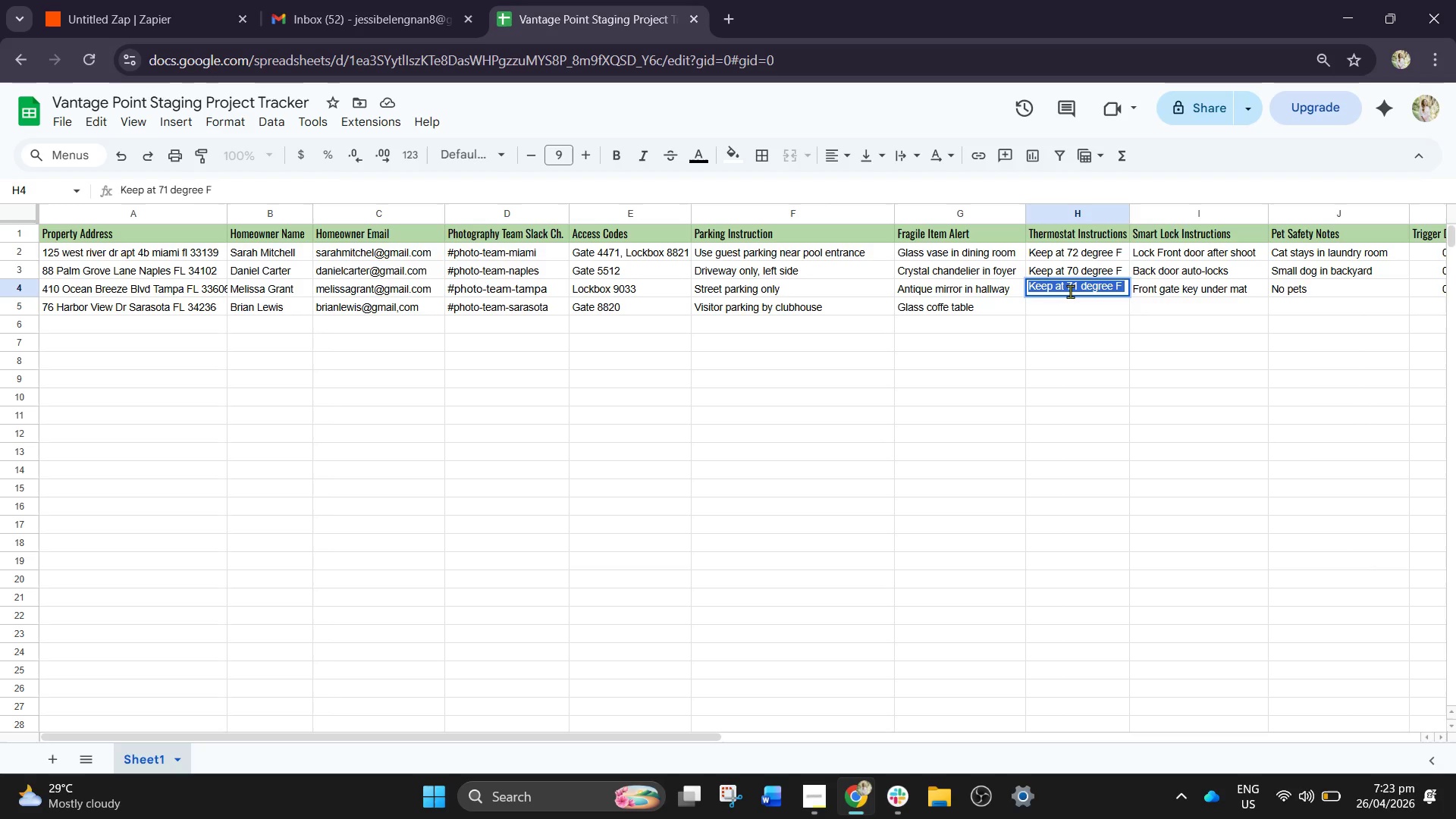 
key(Control+C)
 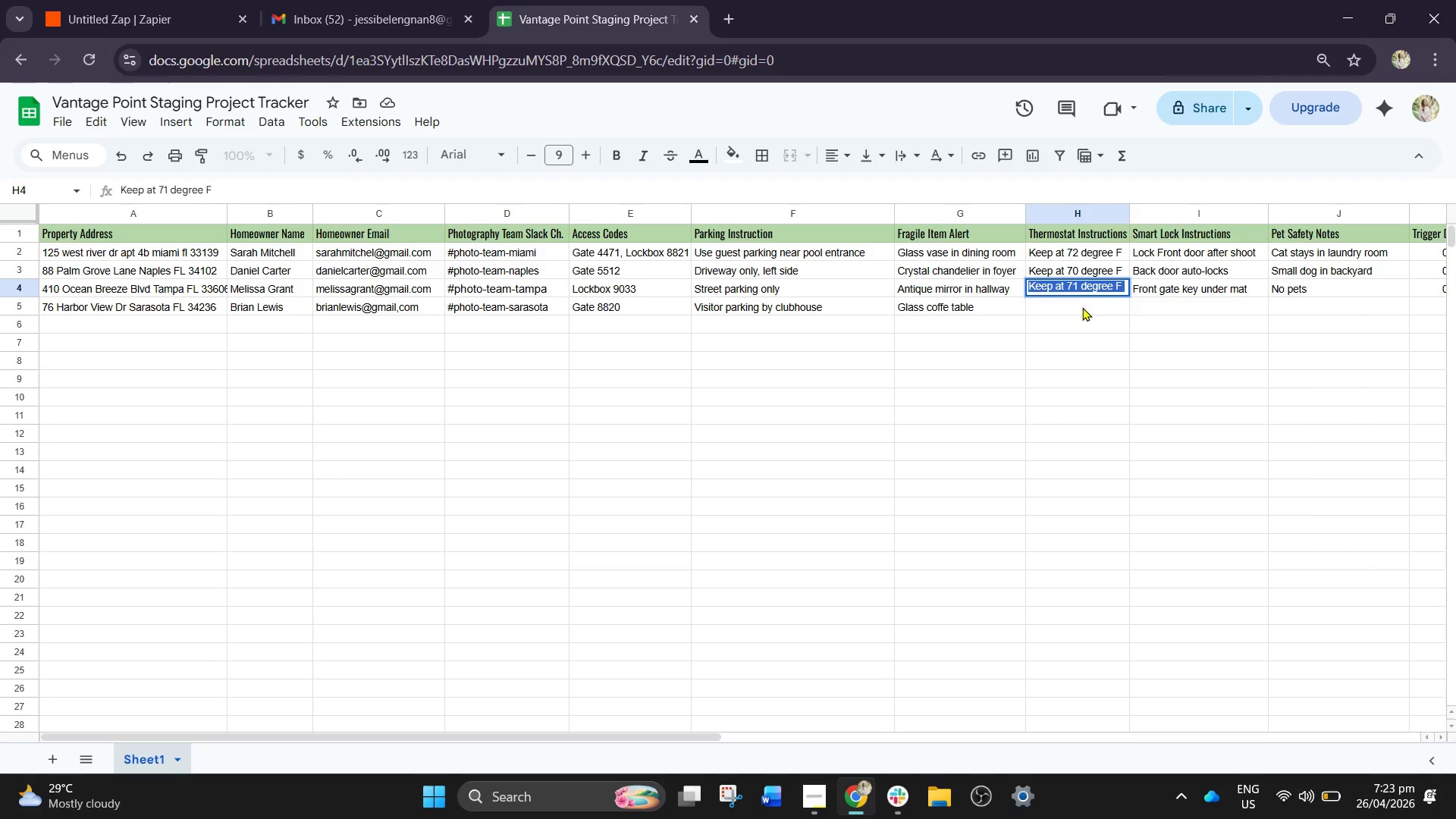 
left_click([1082, 307])
 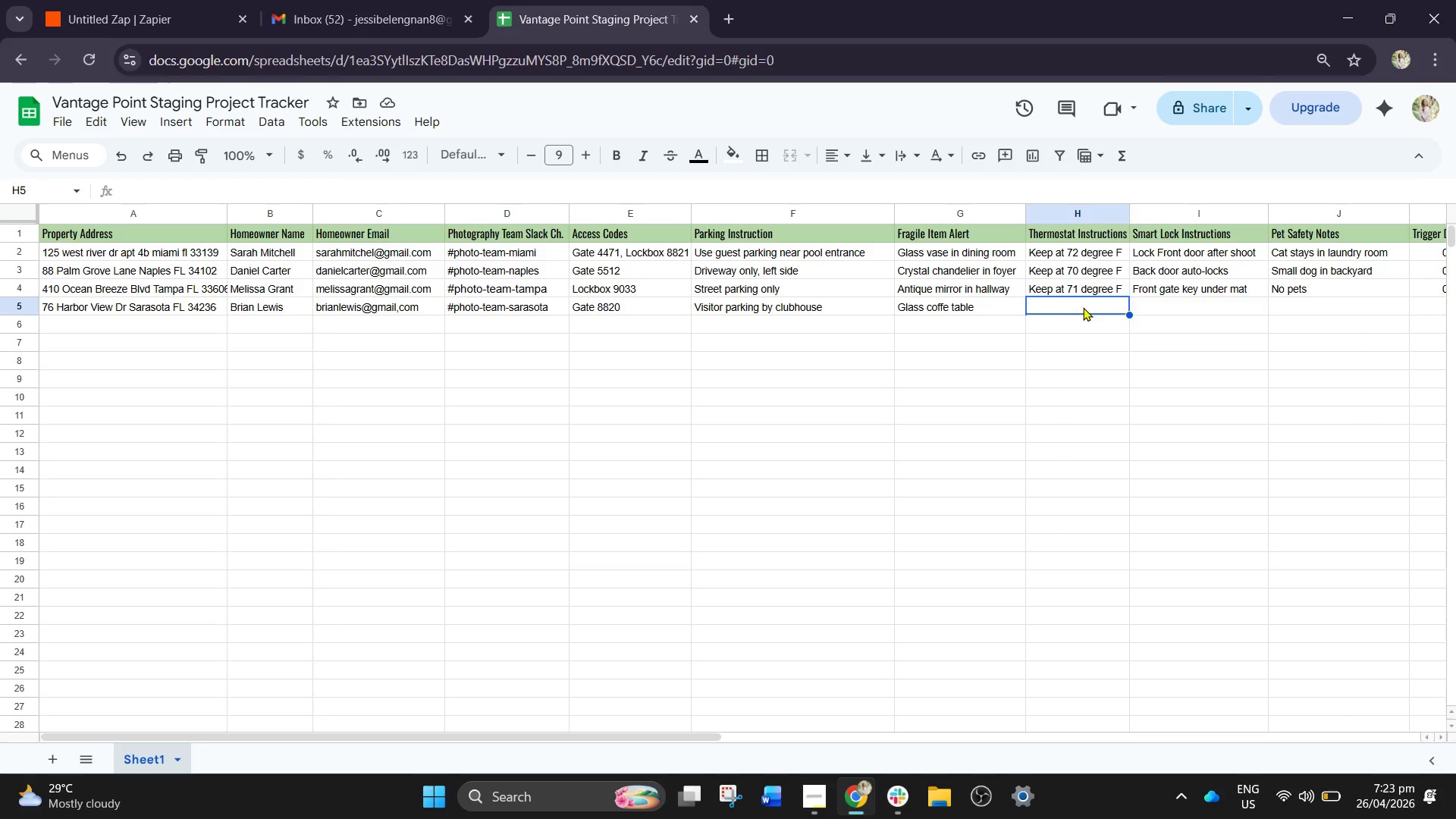 
key(Control+V)
 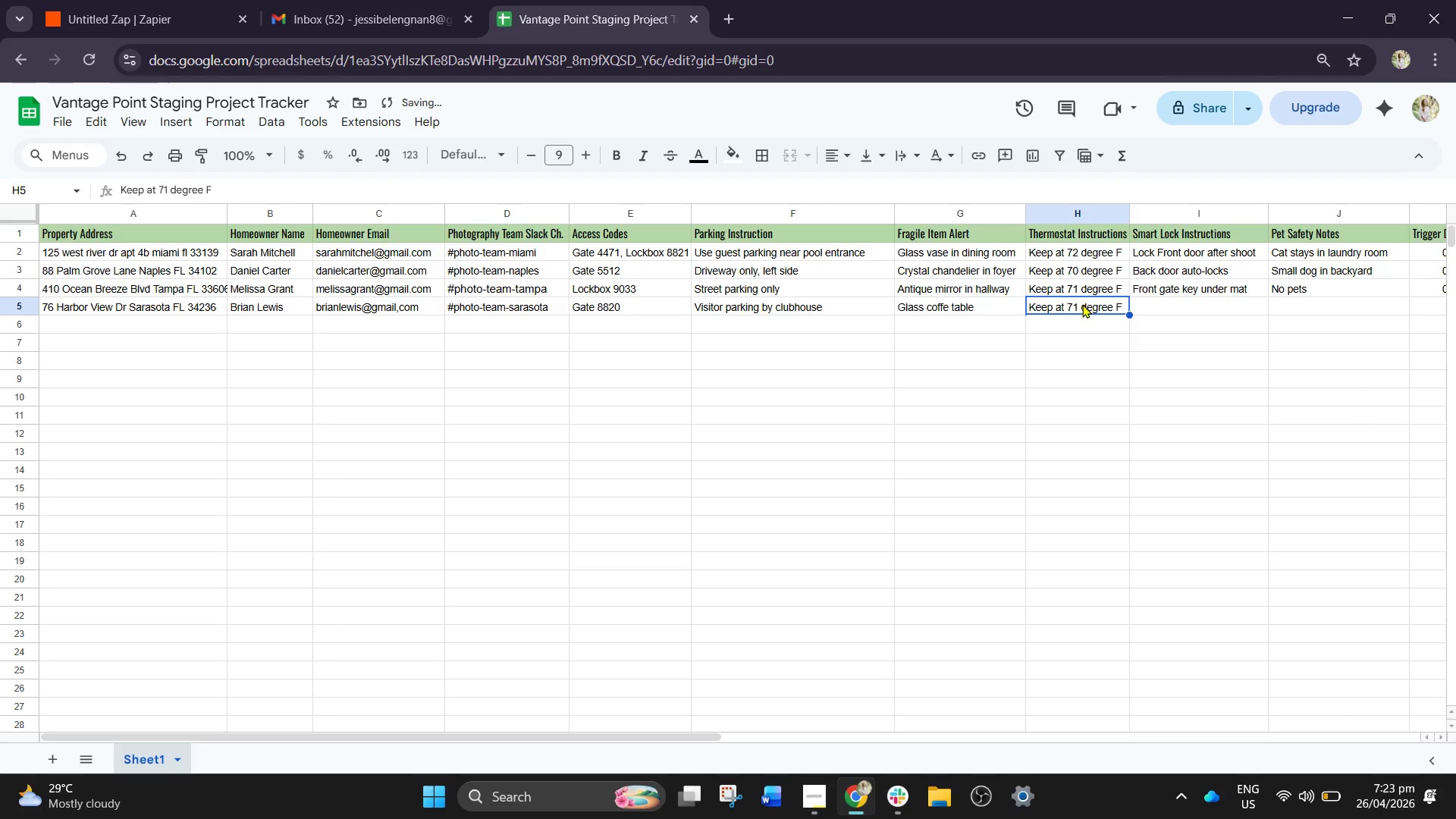 
double_click([1082, 304])
 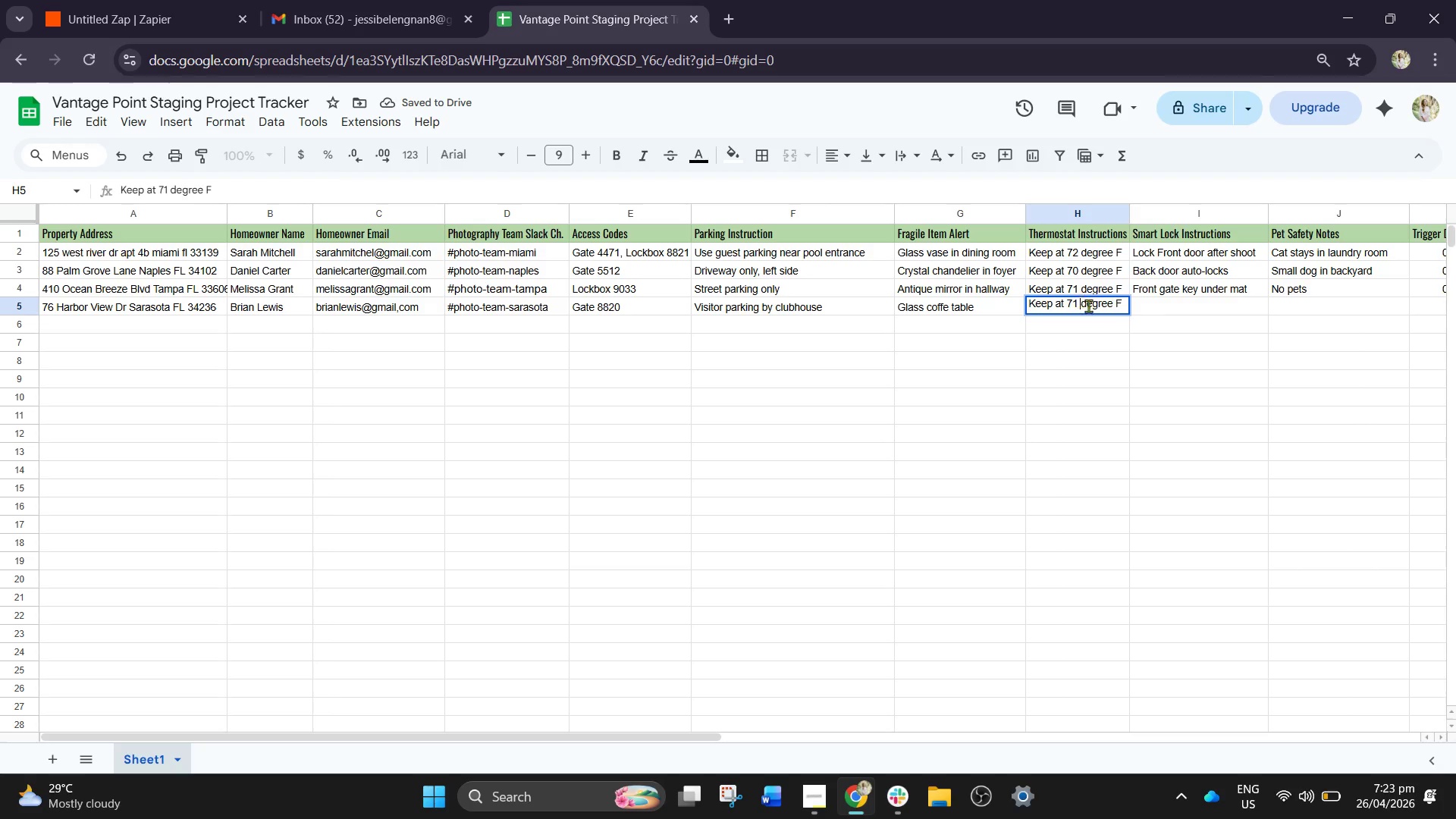 
key(ArrowLeft)
 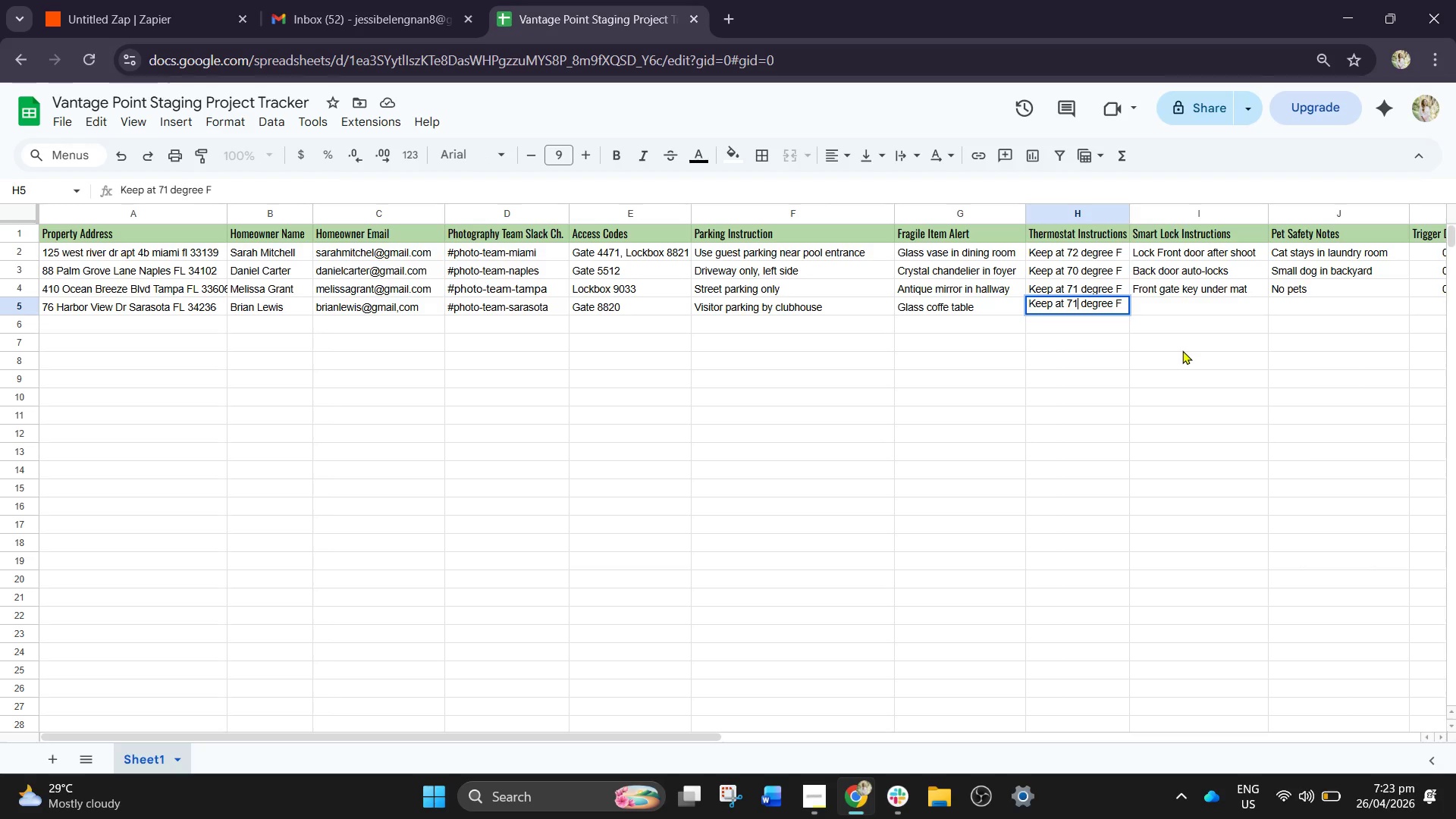 
key(Backspace)
 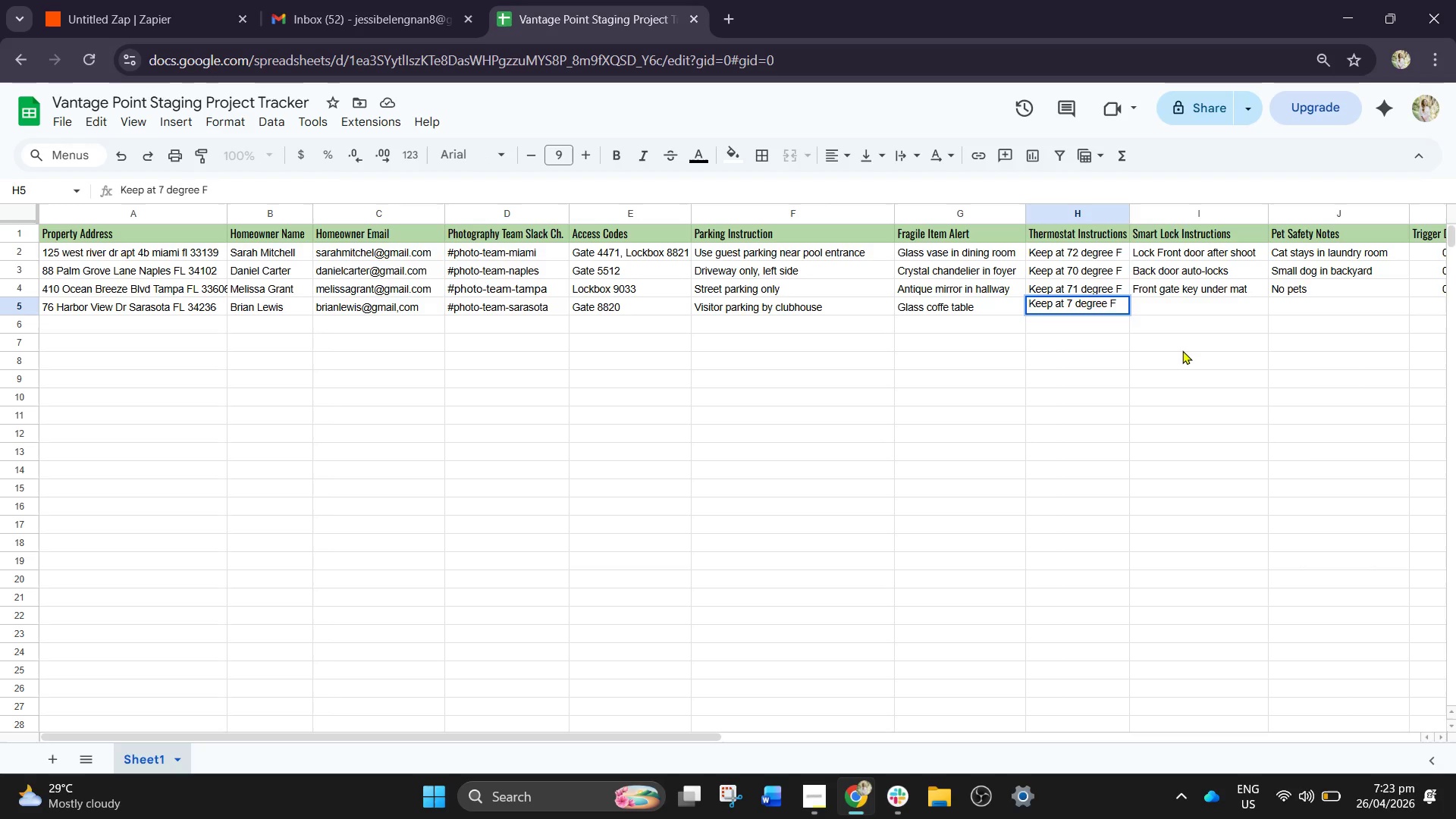 
key(E)
 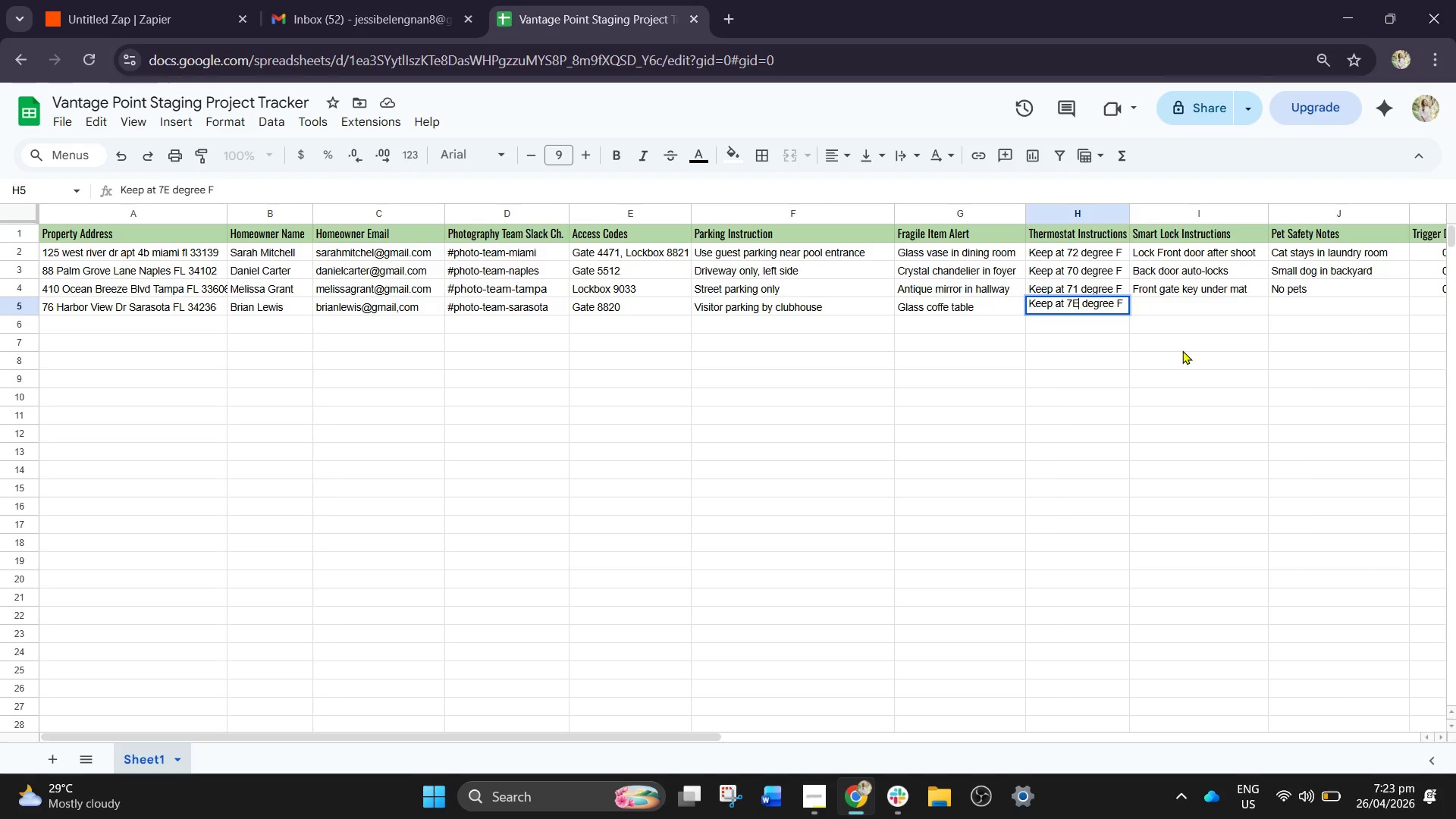 
key(Backspace)
 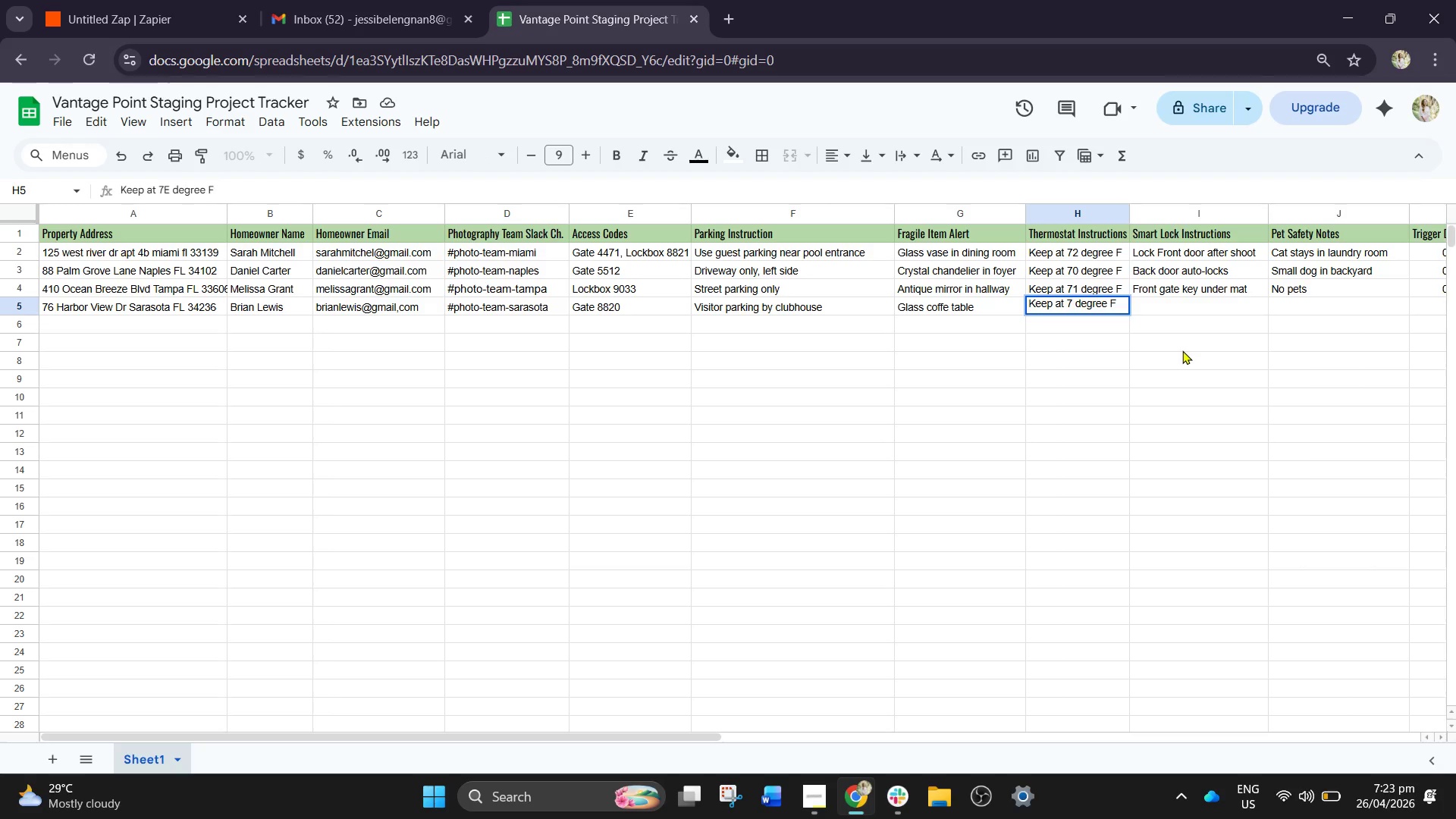 
key(3)
 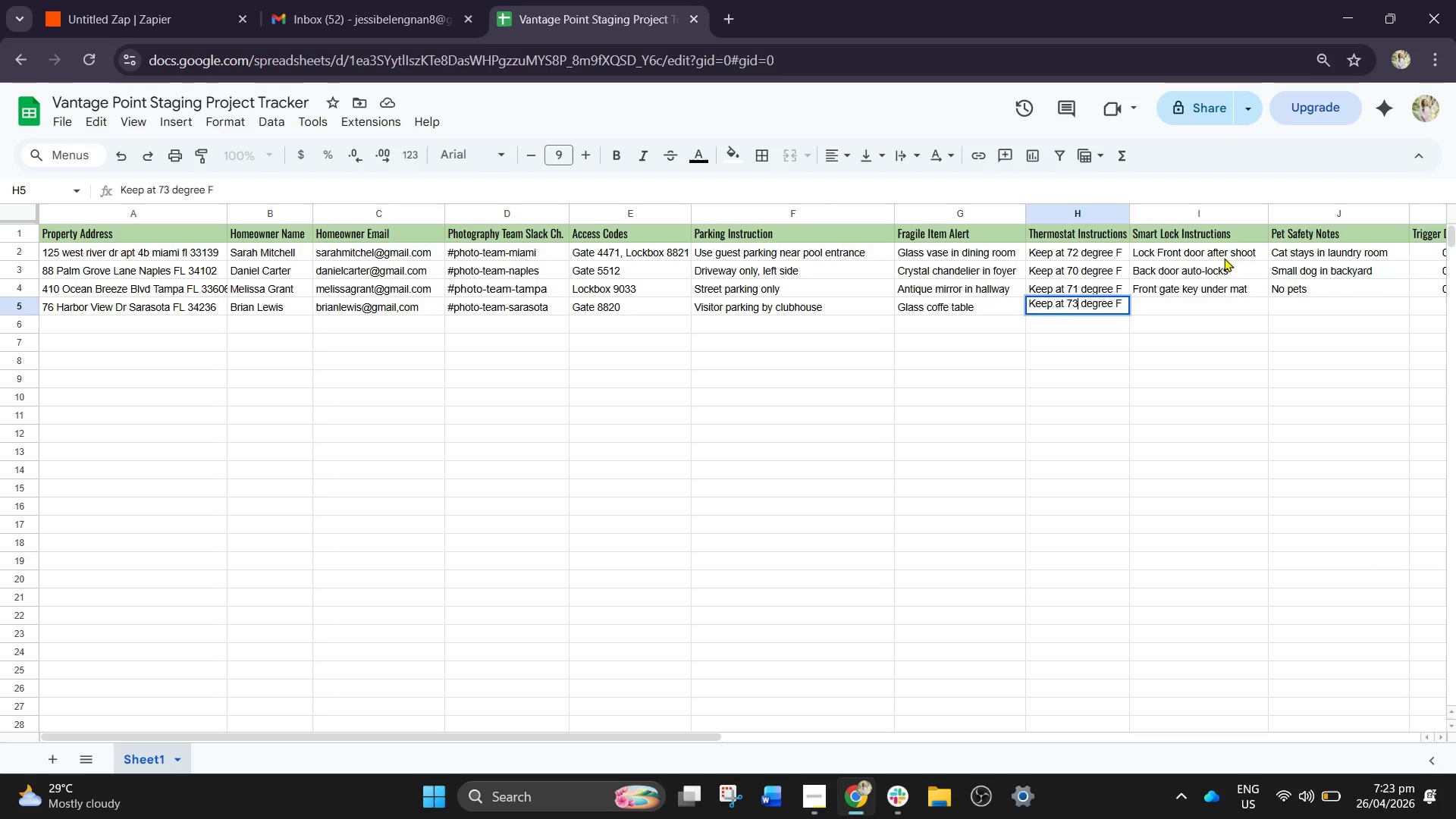 
left_click([1156, 300])
 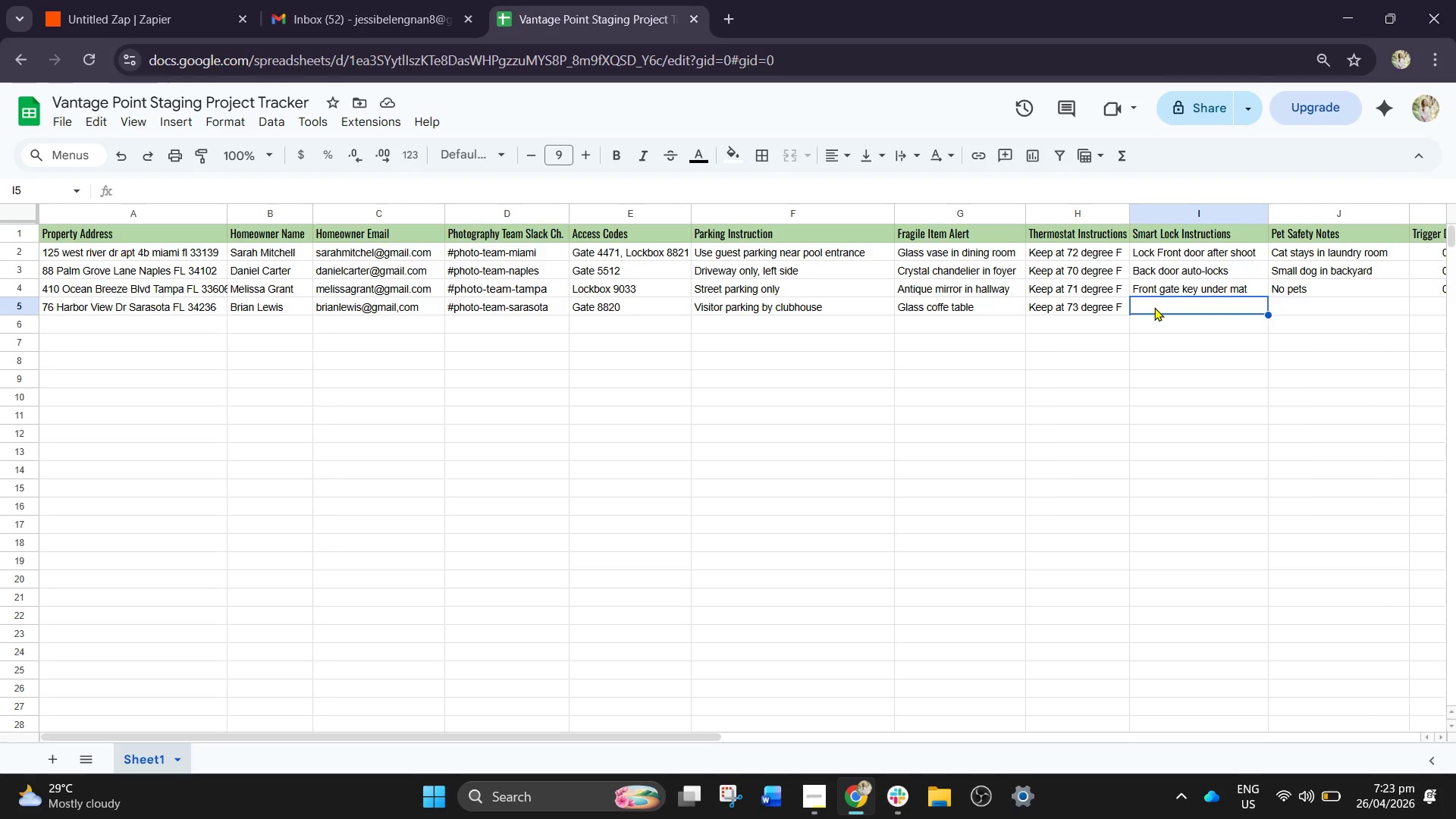 
wait(16.47)
 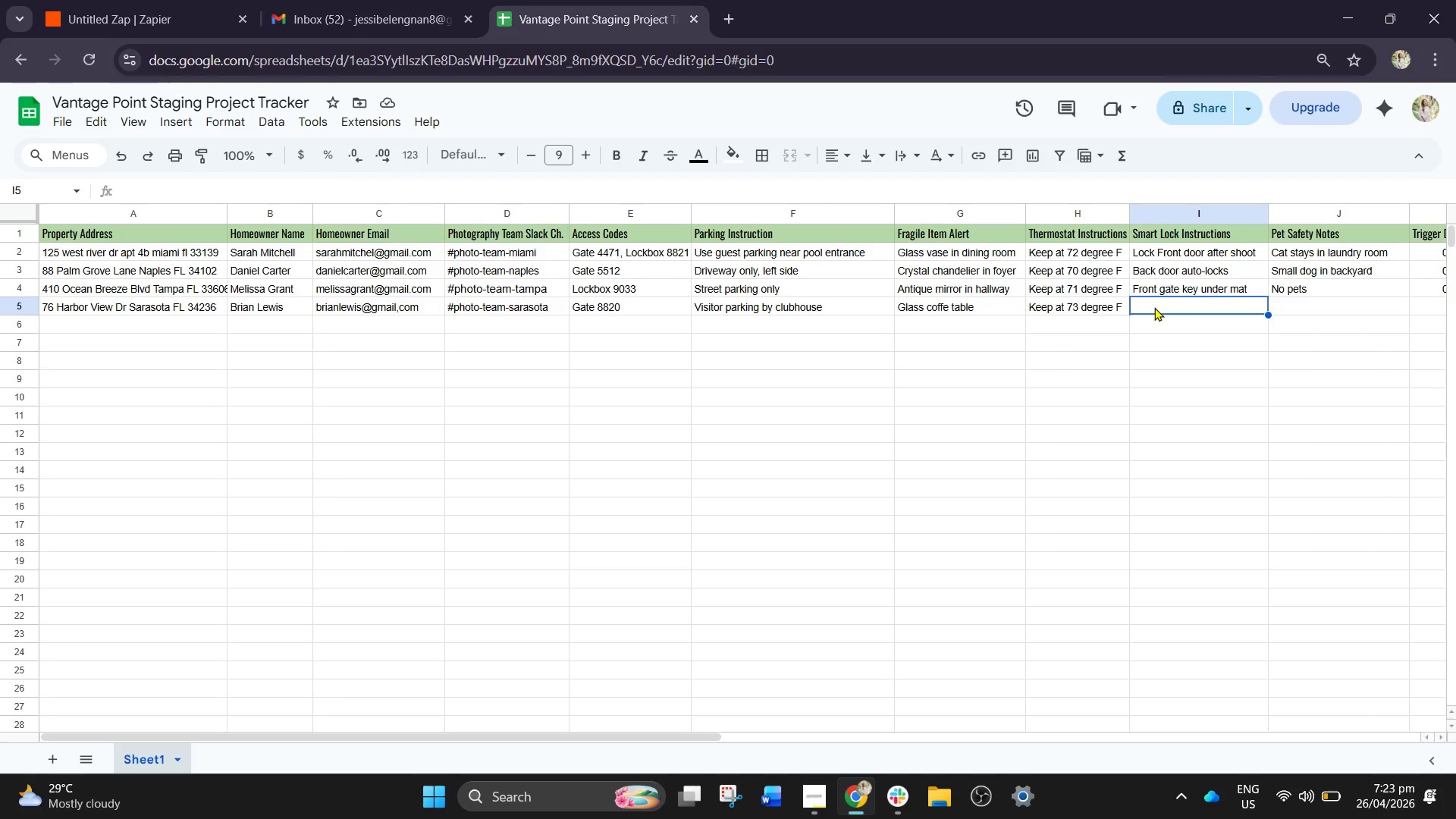 
type(Side door )
 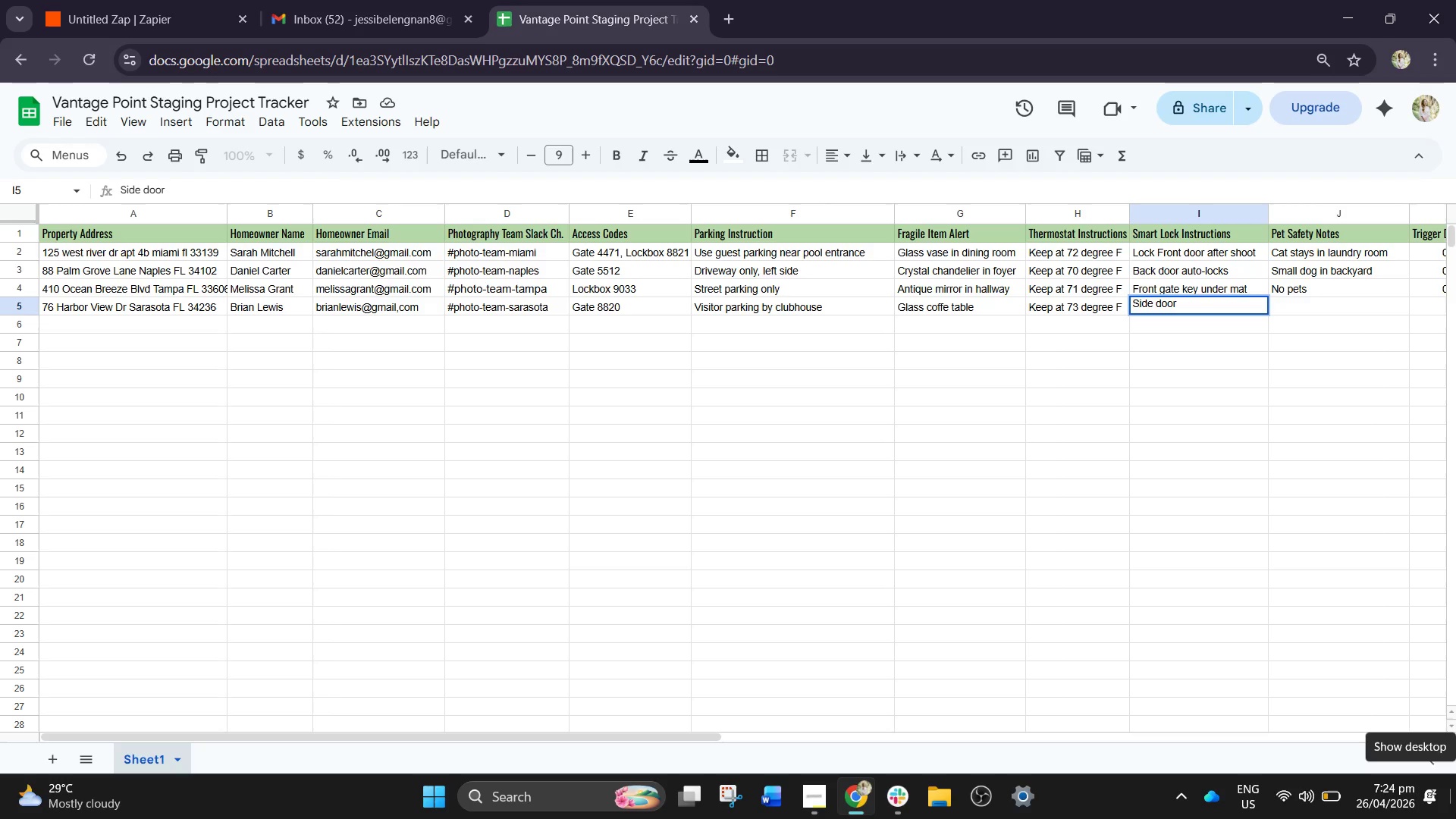 
wait(6.81)
 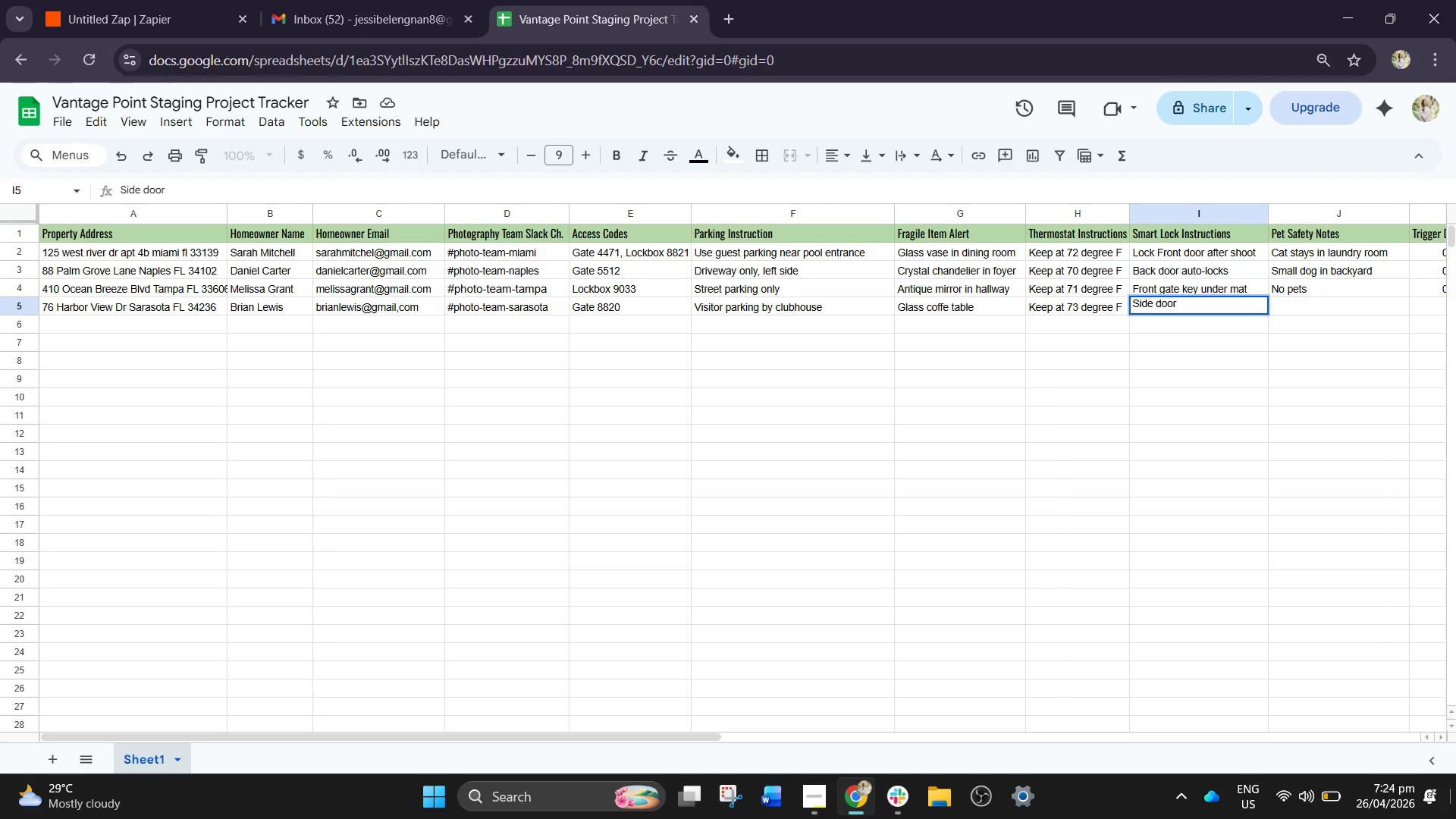 
type(keypad 2201)
 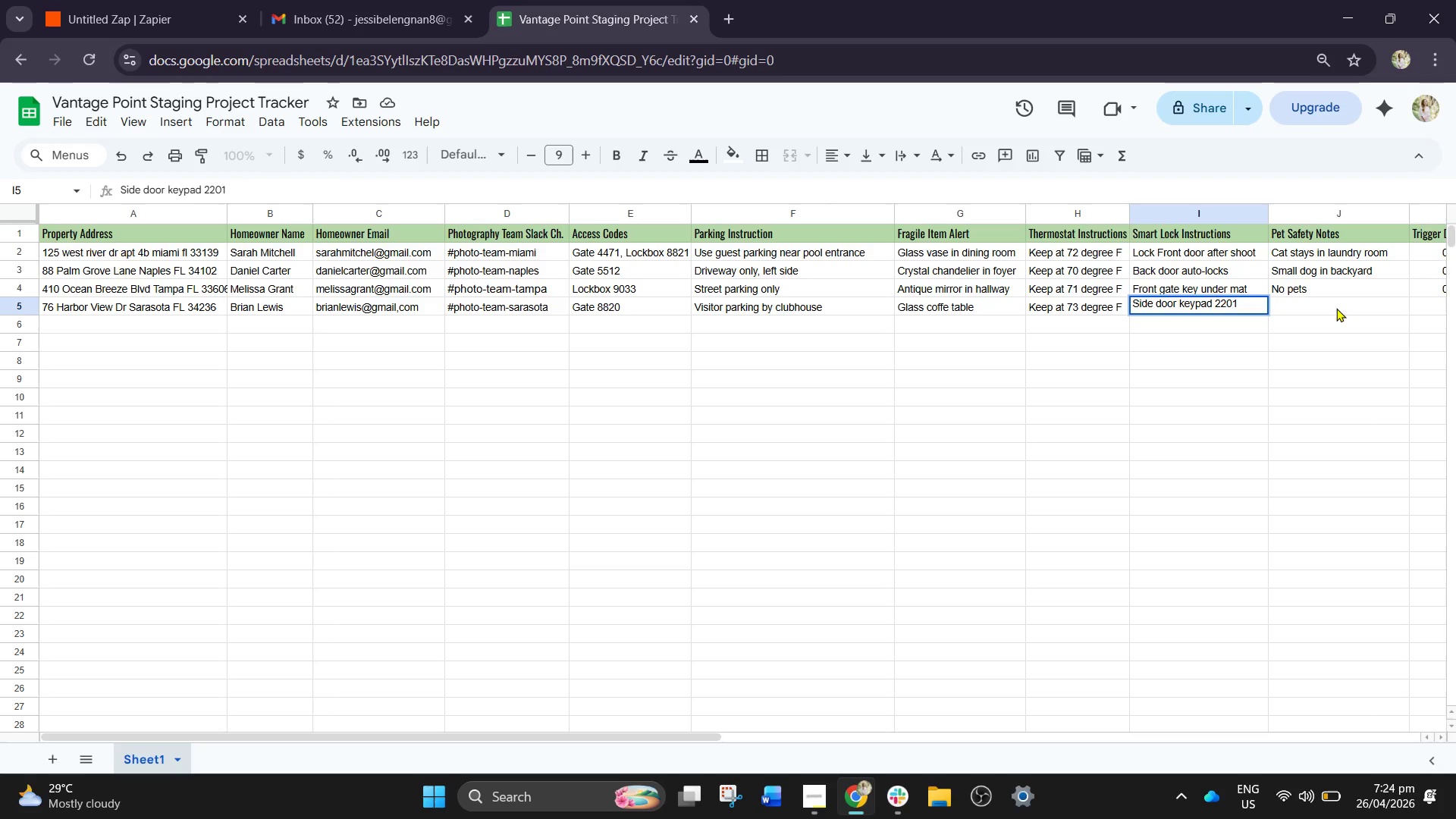 
wait(5.06)
 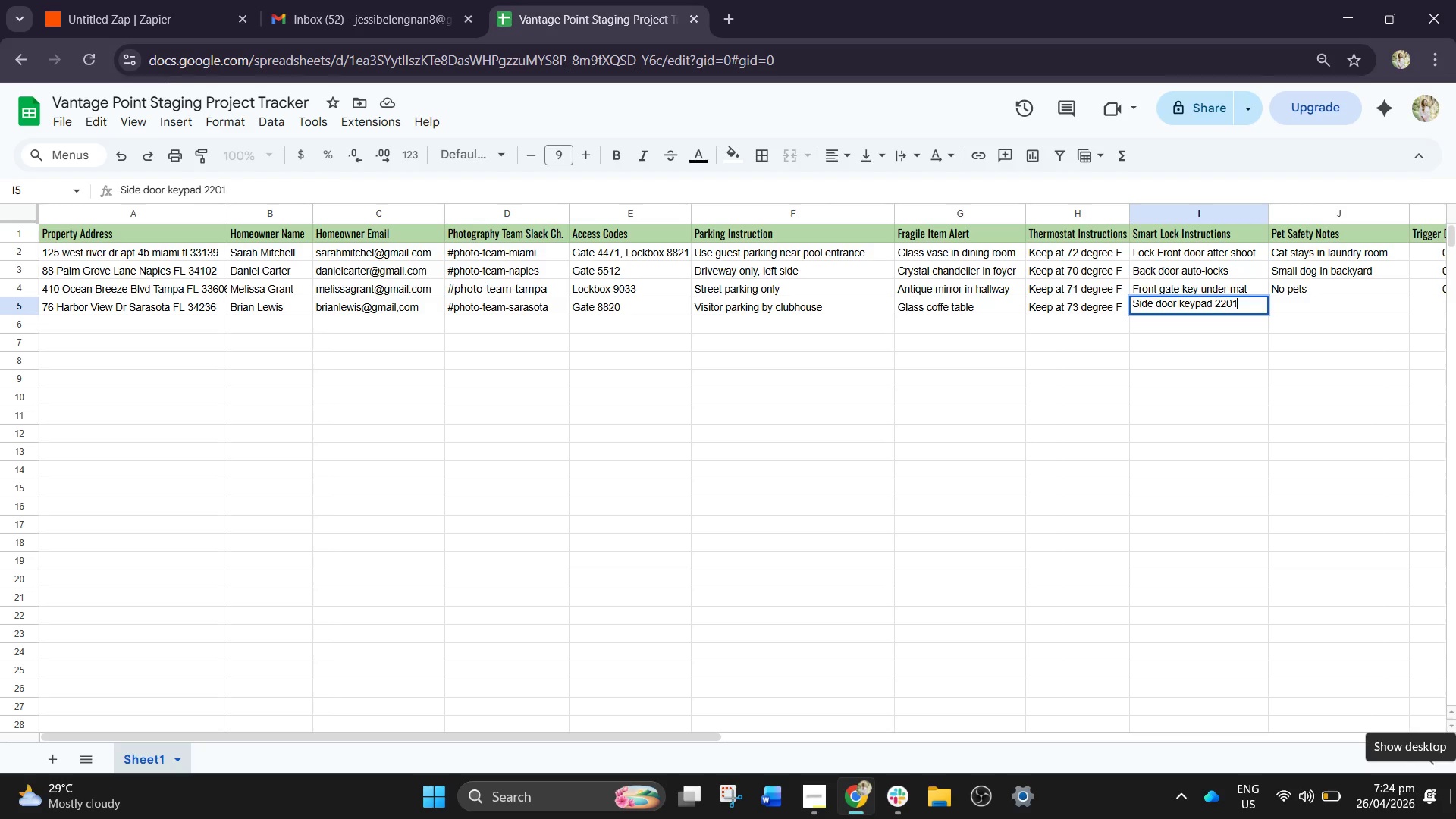 
left_click_drag(start_coordinate=[497, 734], to_coordinate=[822, 752])
 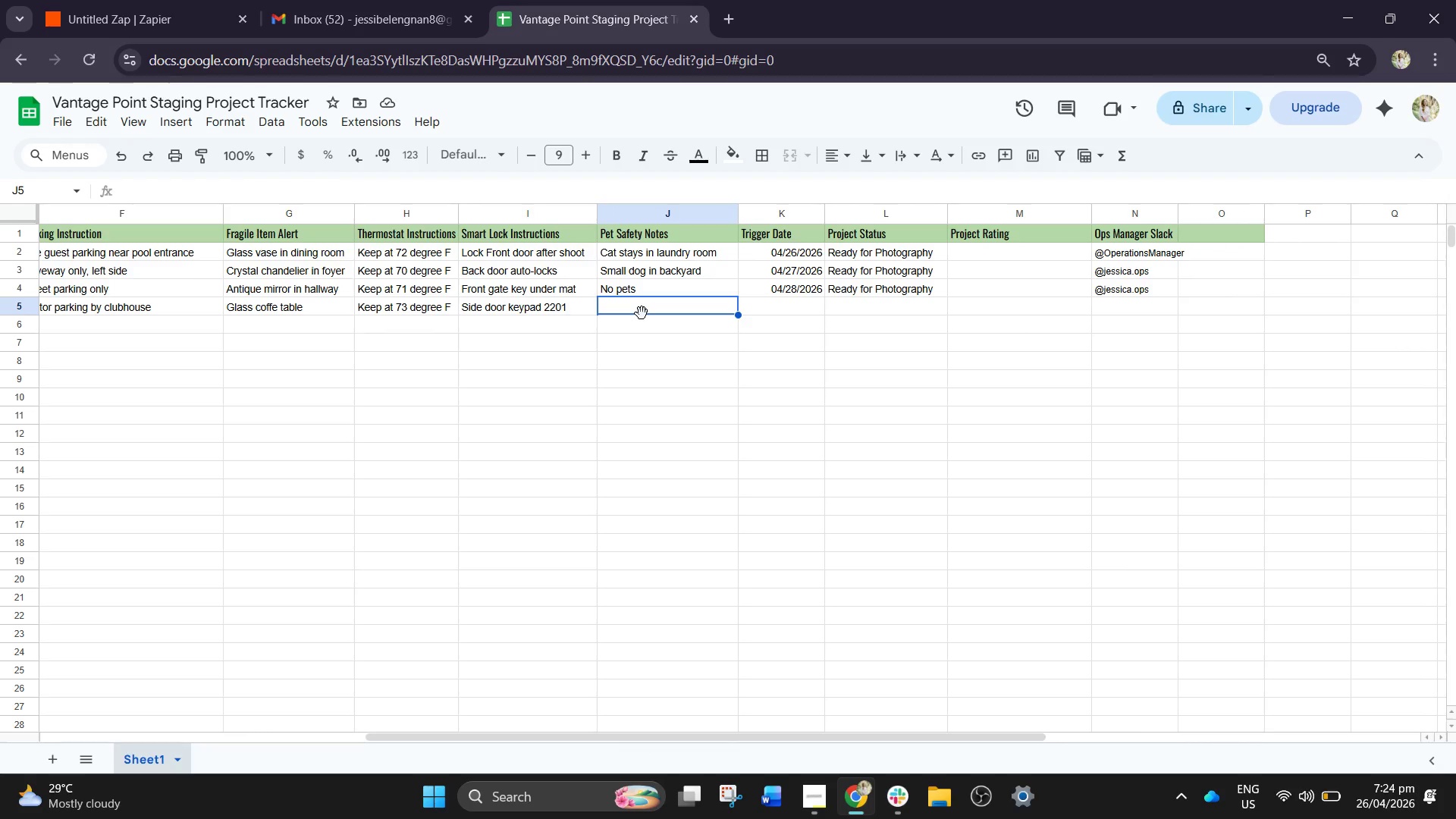 
type(b)
key(Backspace)
type(Bird cage in living room)
 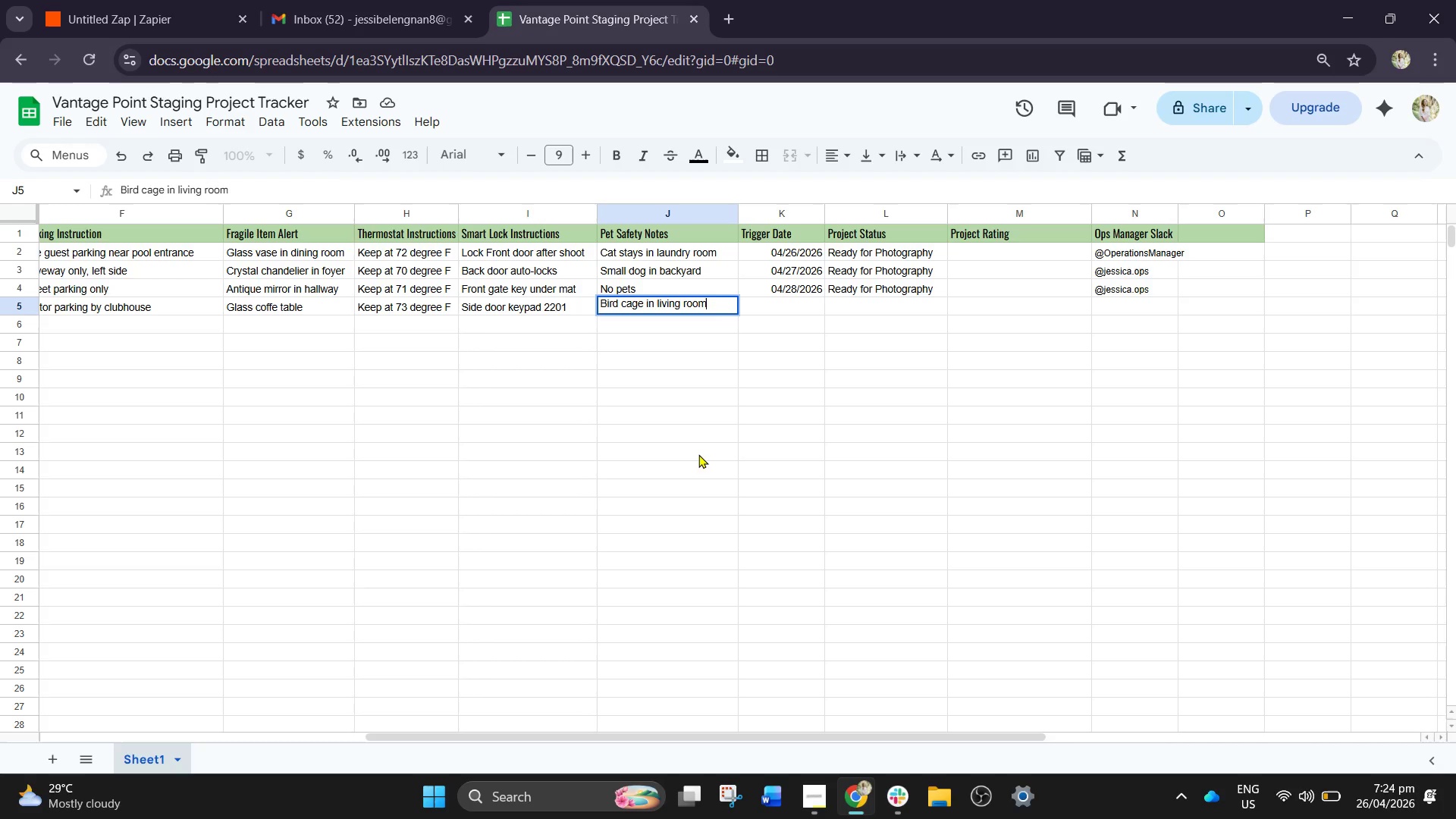 
wait(9.58)
 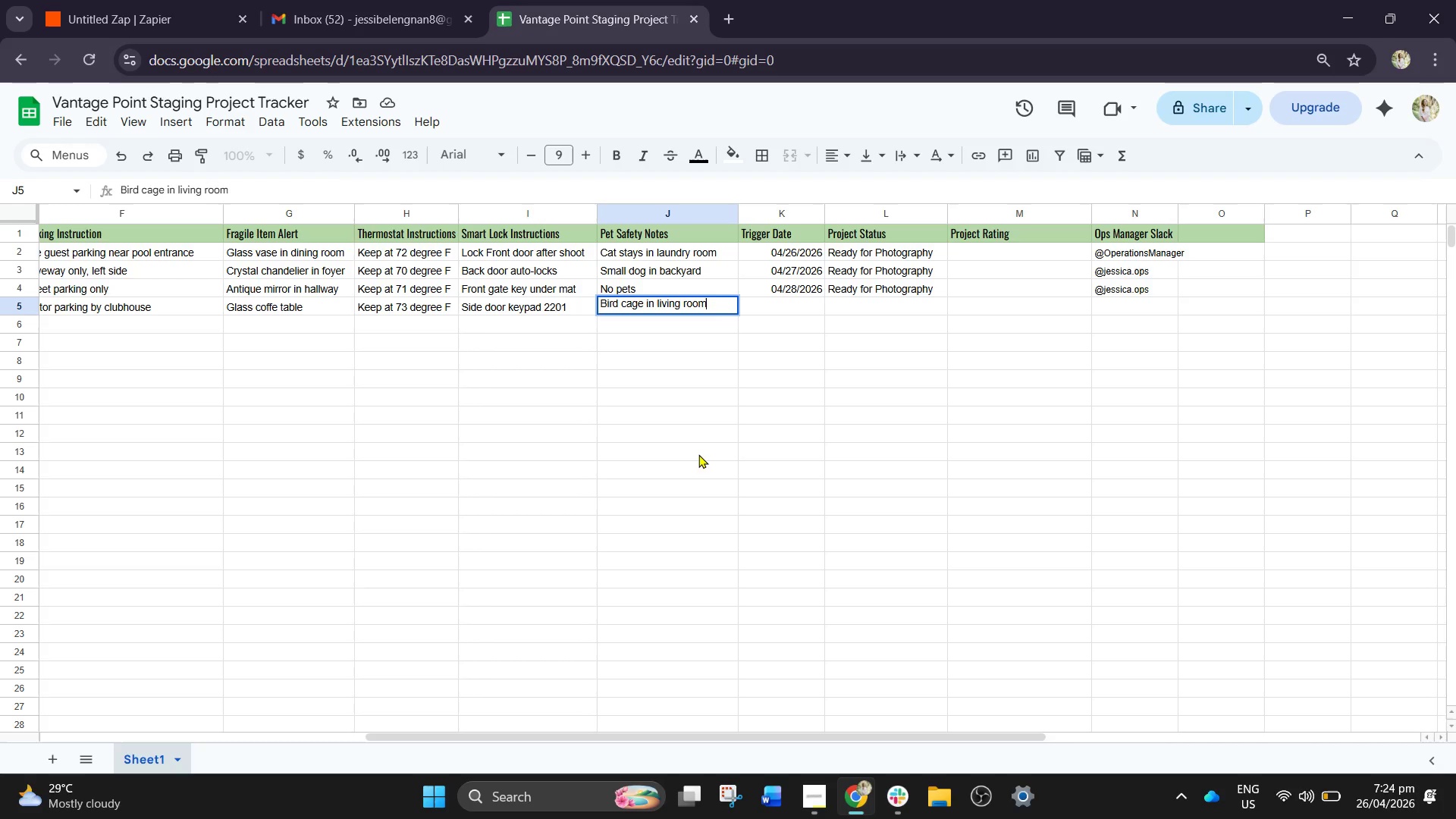 
left_click([806, 308])
 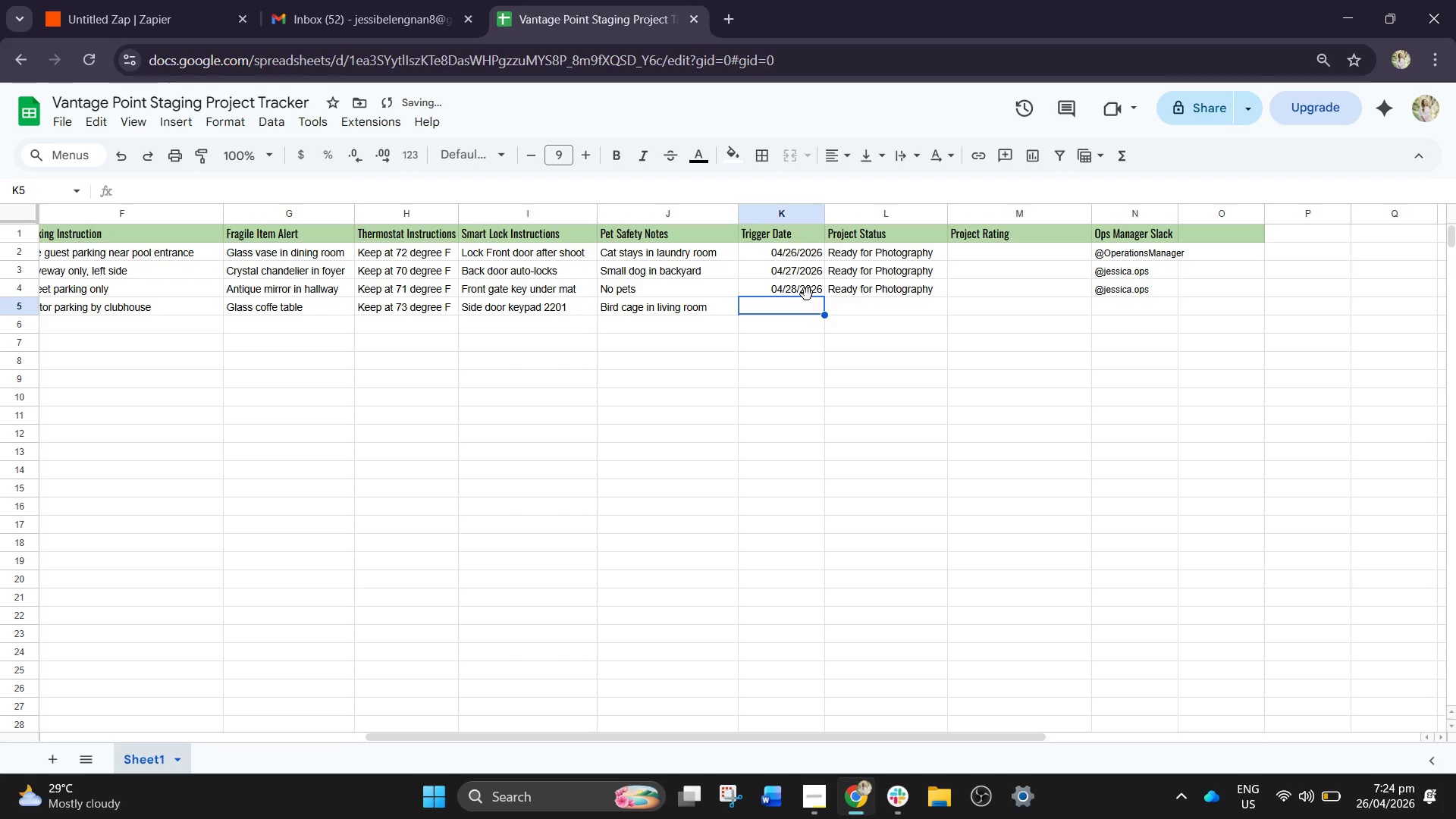 
double_click([805, 289])
 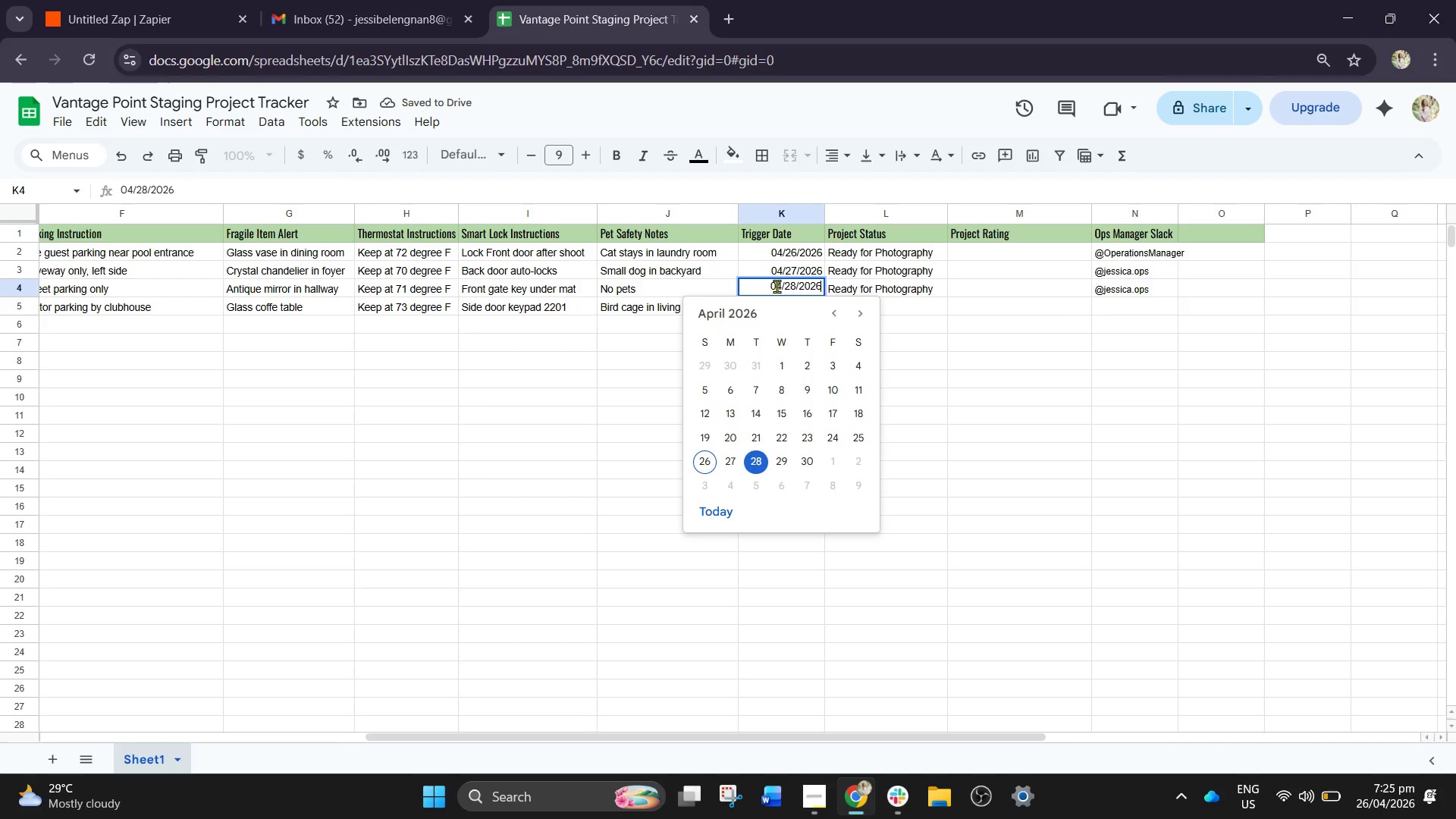 
key(Control+ControlLeft)
 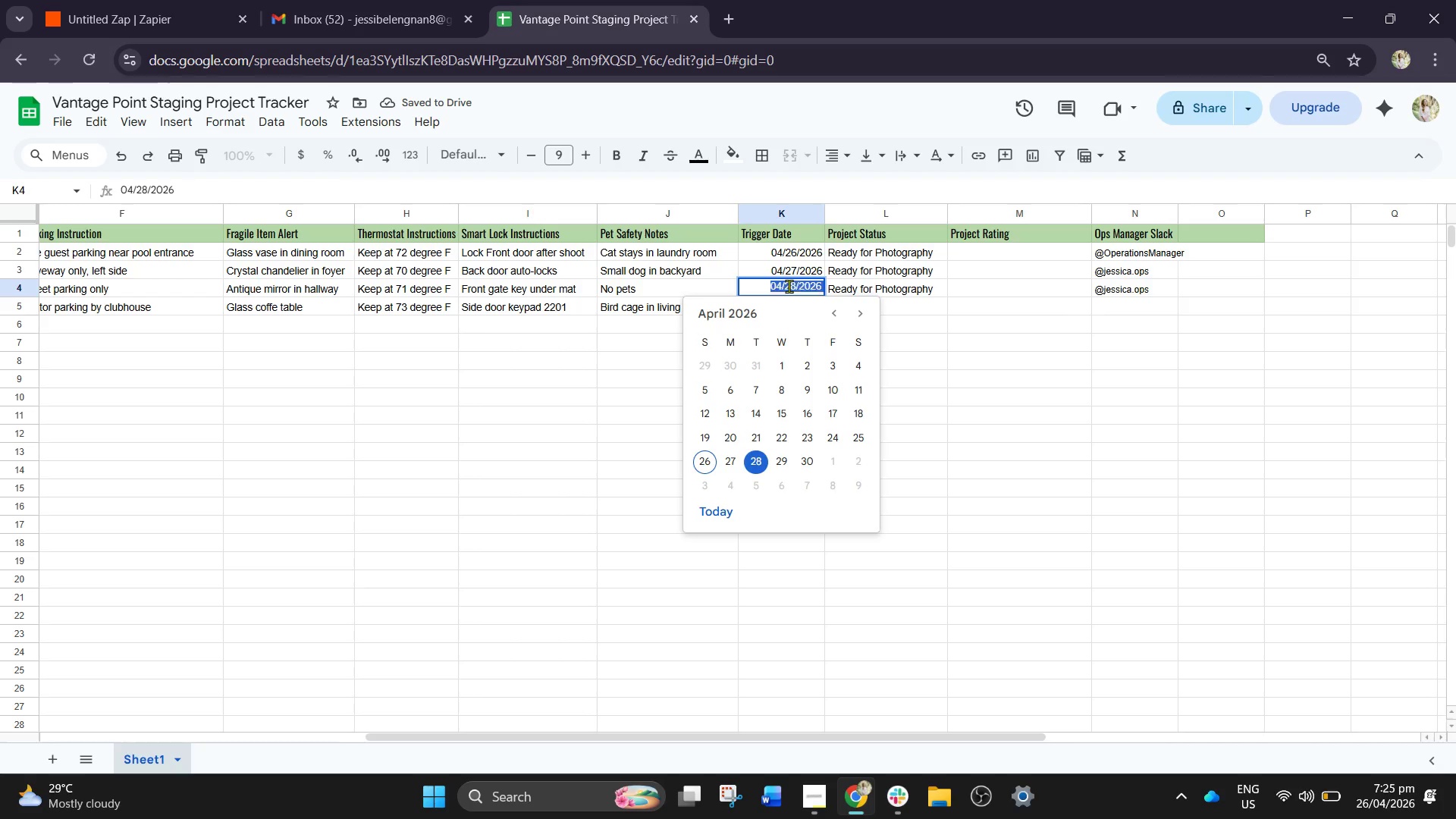 
key(Control+A)
 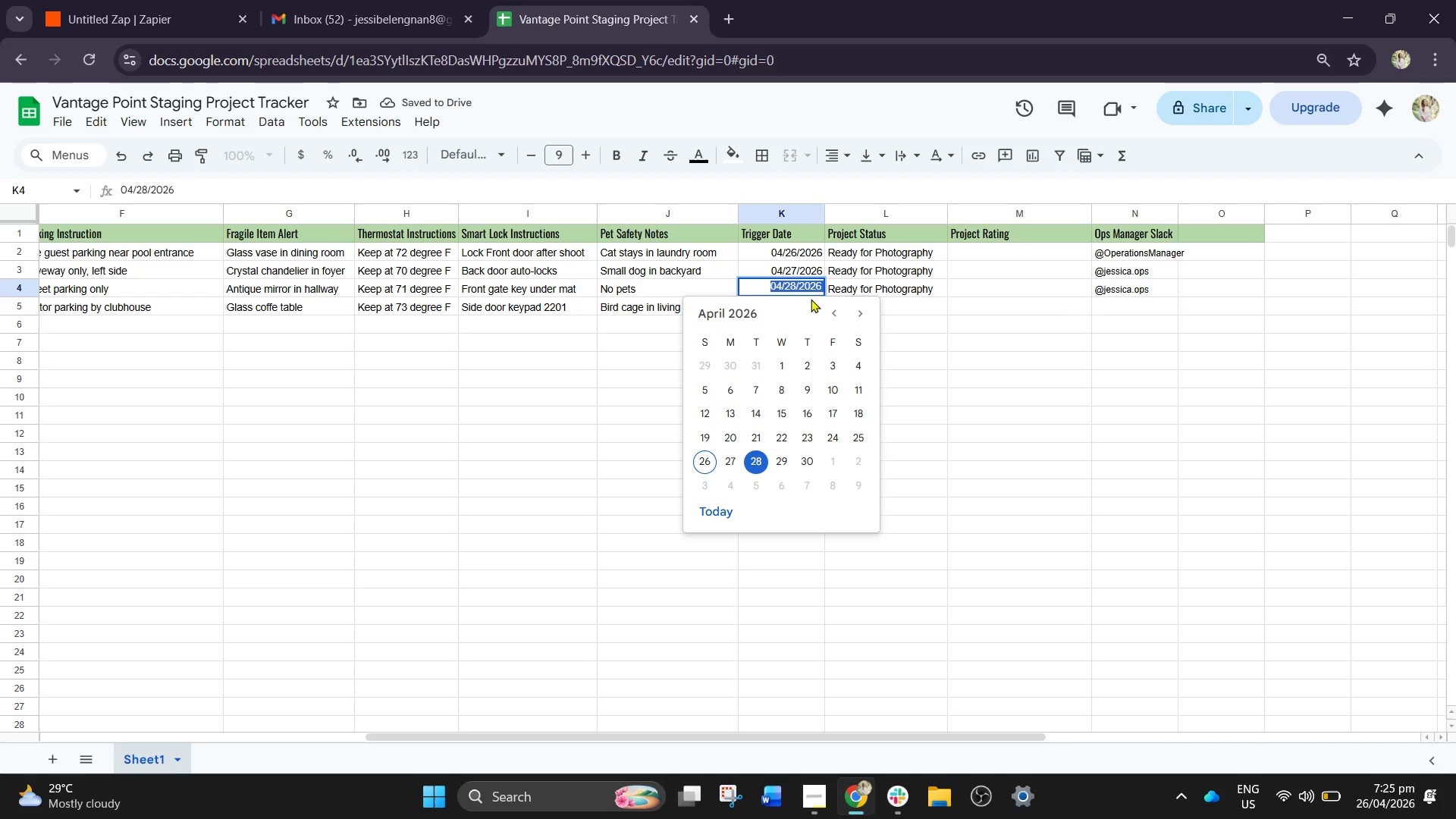 
key(Control+C)
 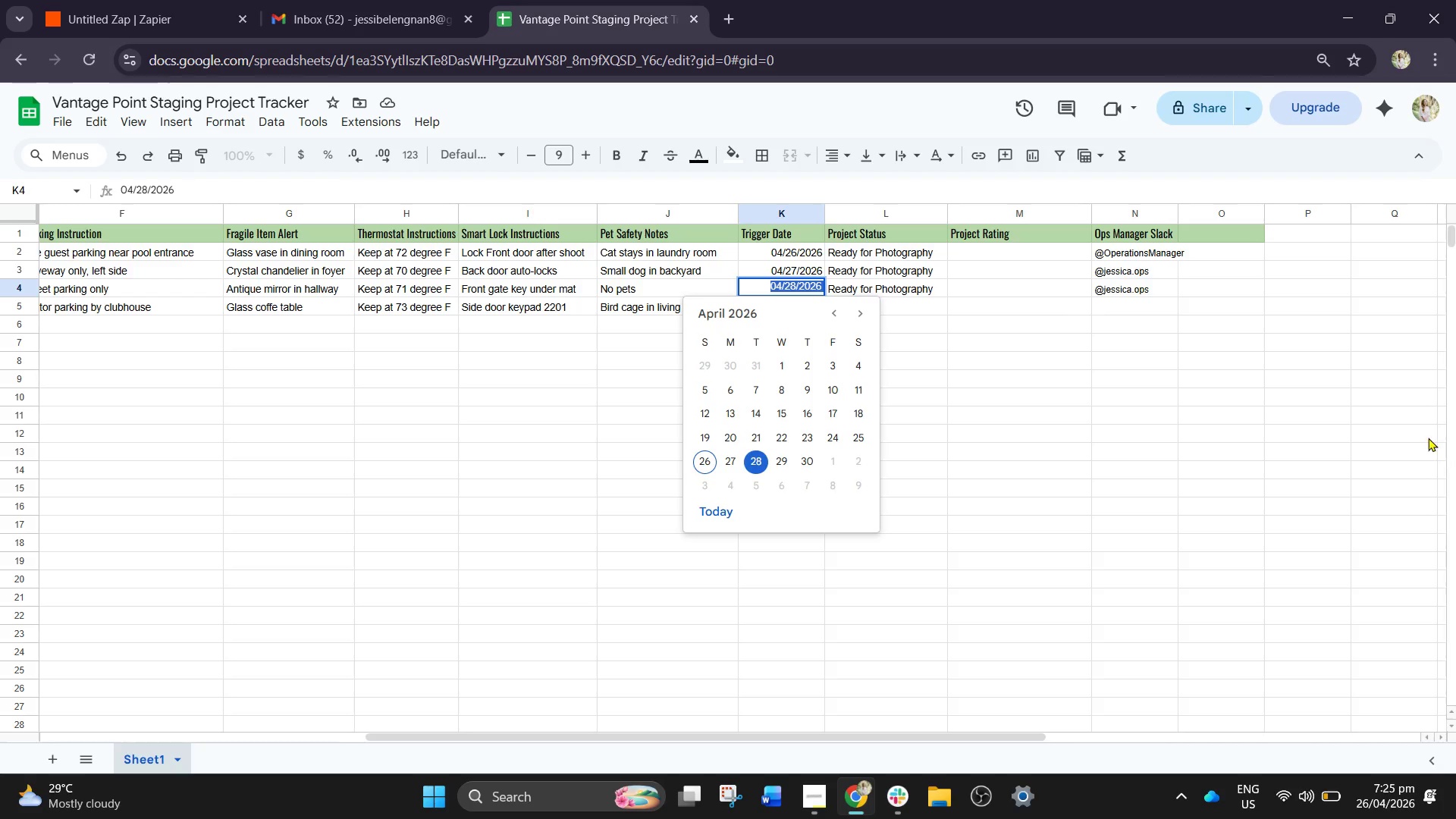 
left_click([1310, 416])
 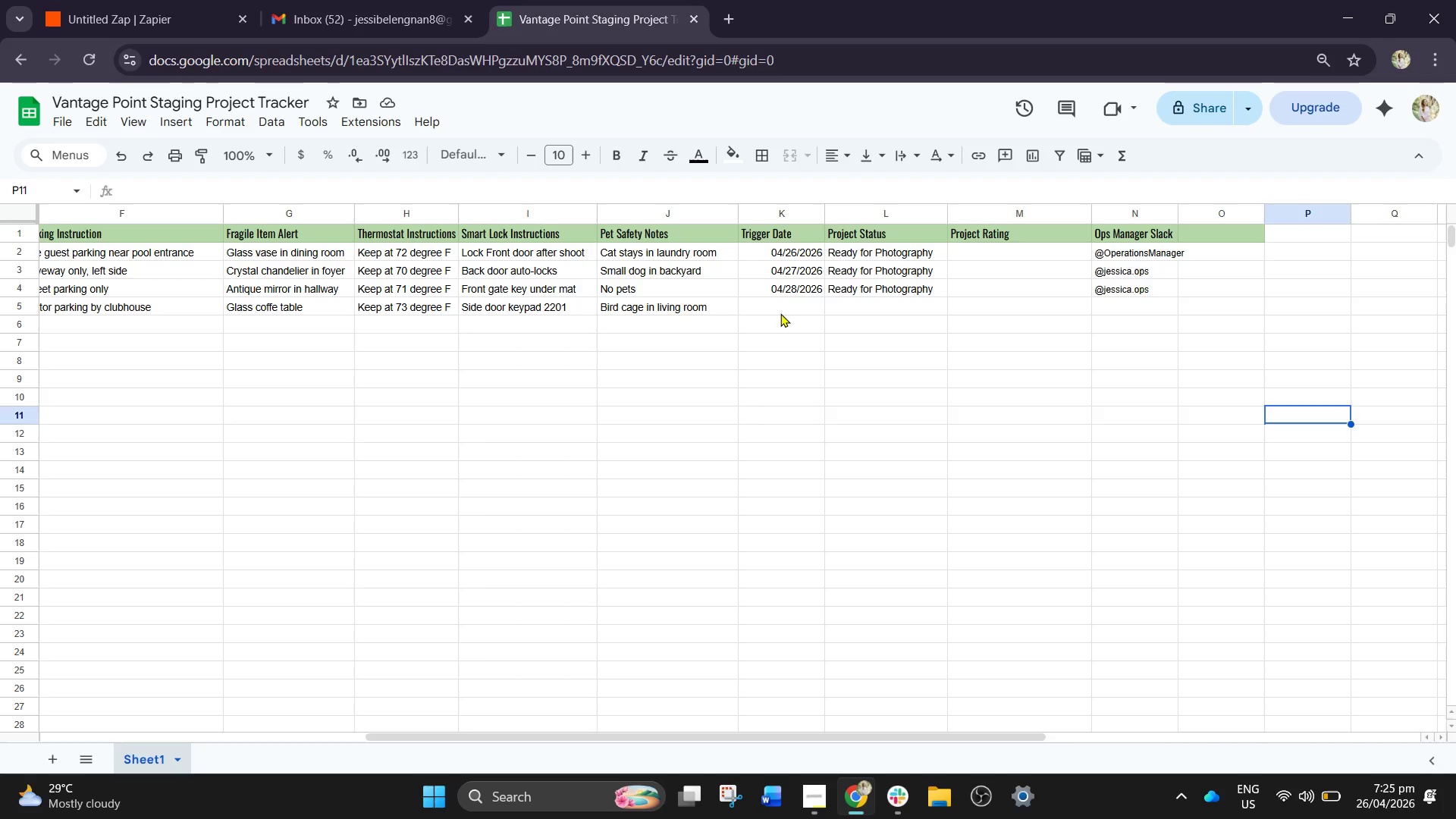 
left_click([780, 309])
 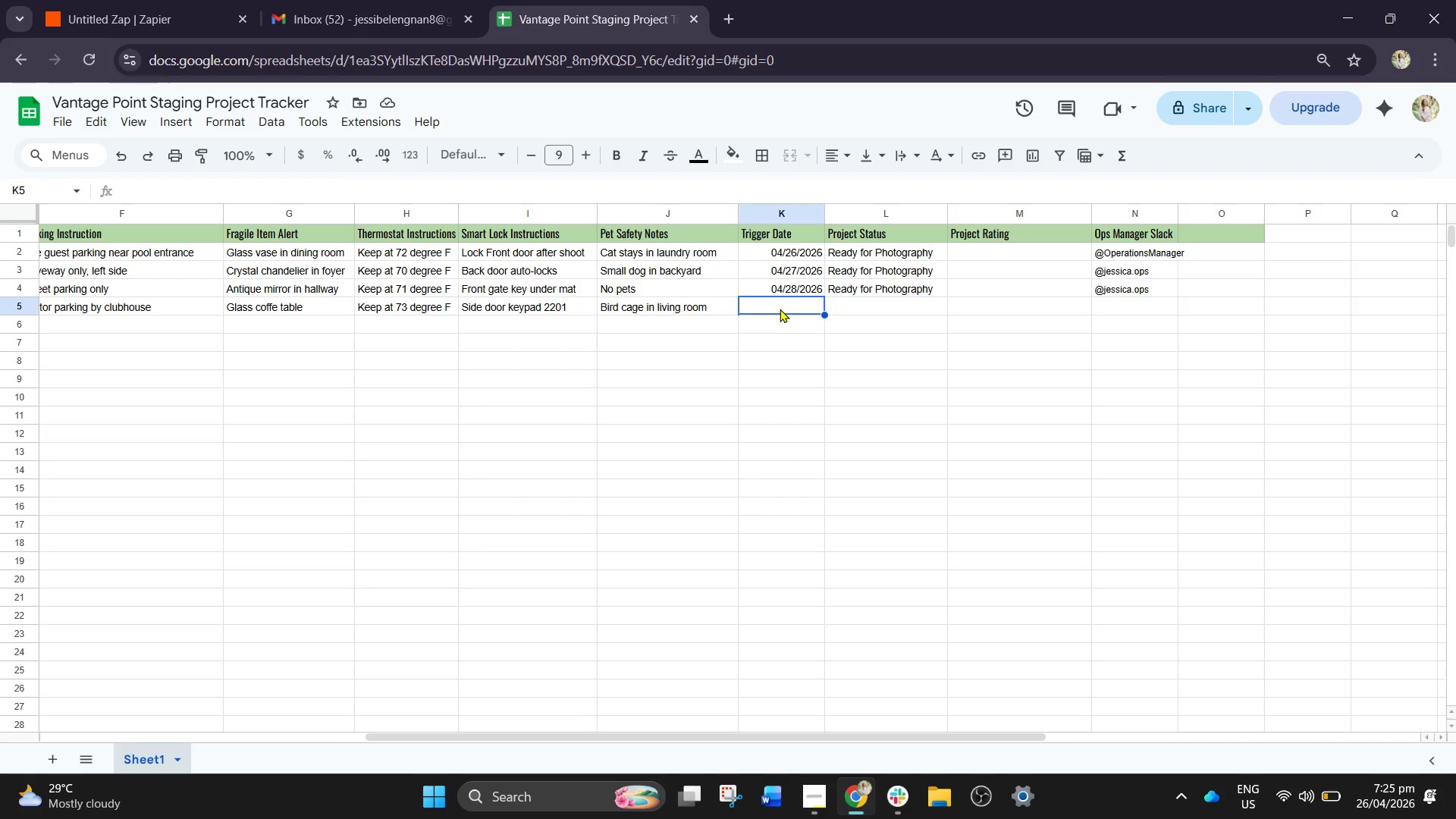 
key(Control+V)
 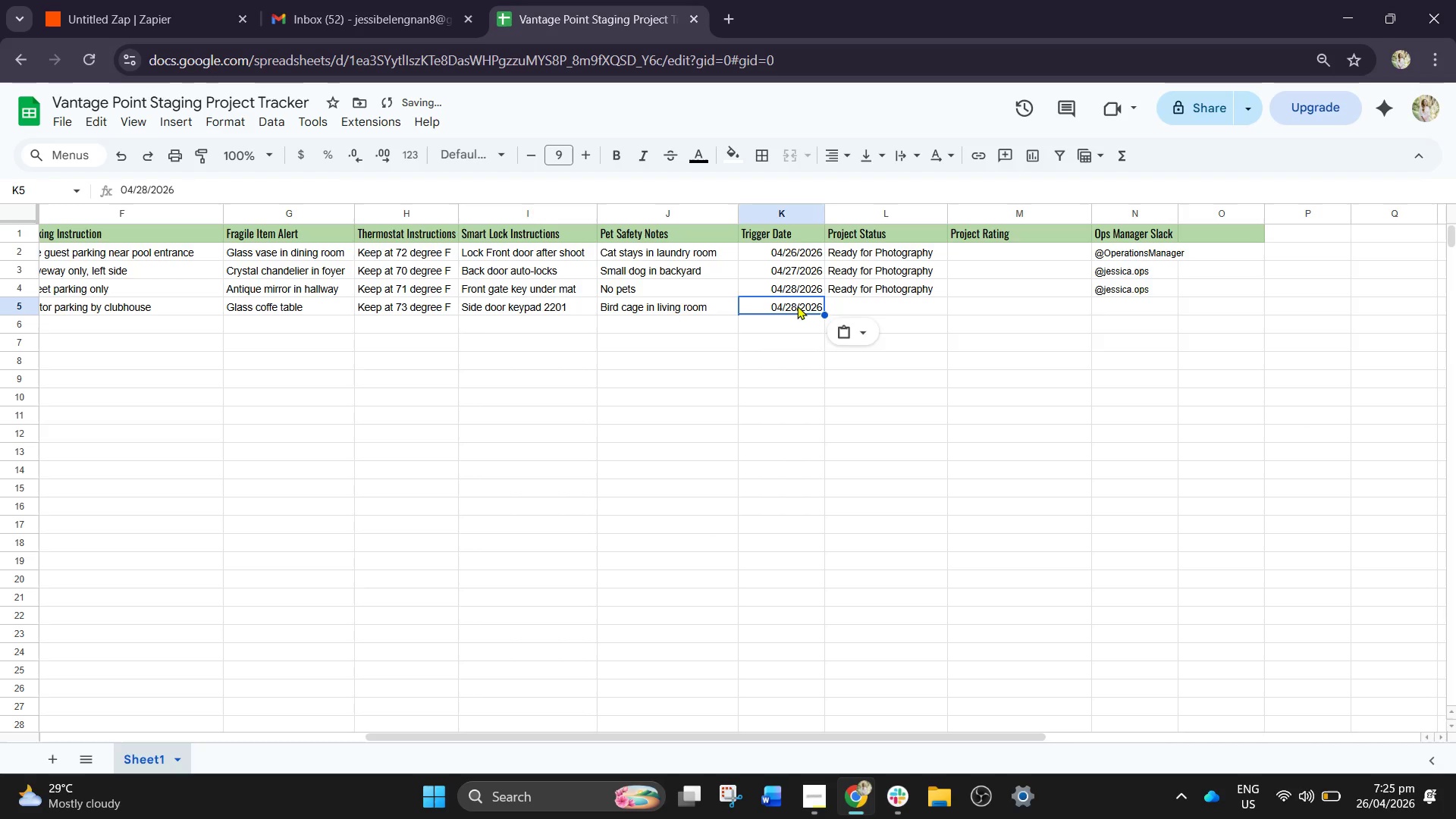 
double_click([797, 306])
 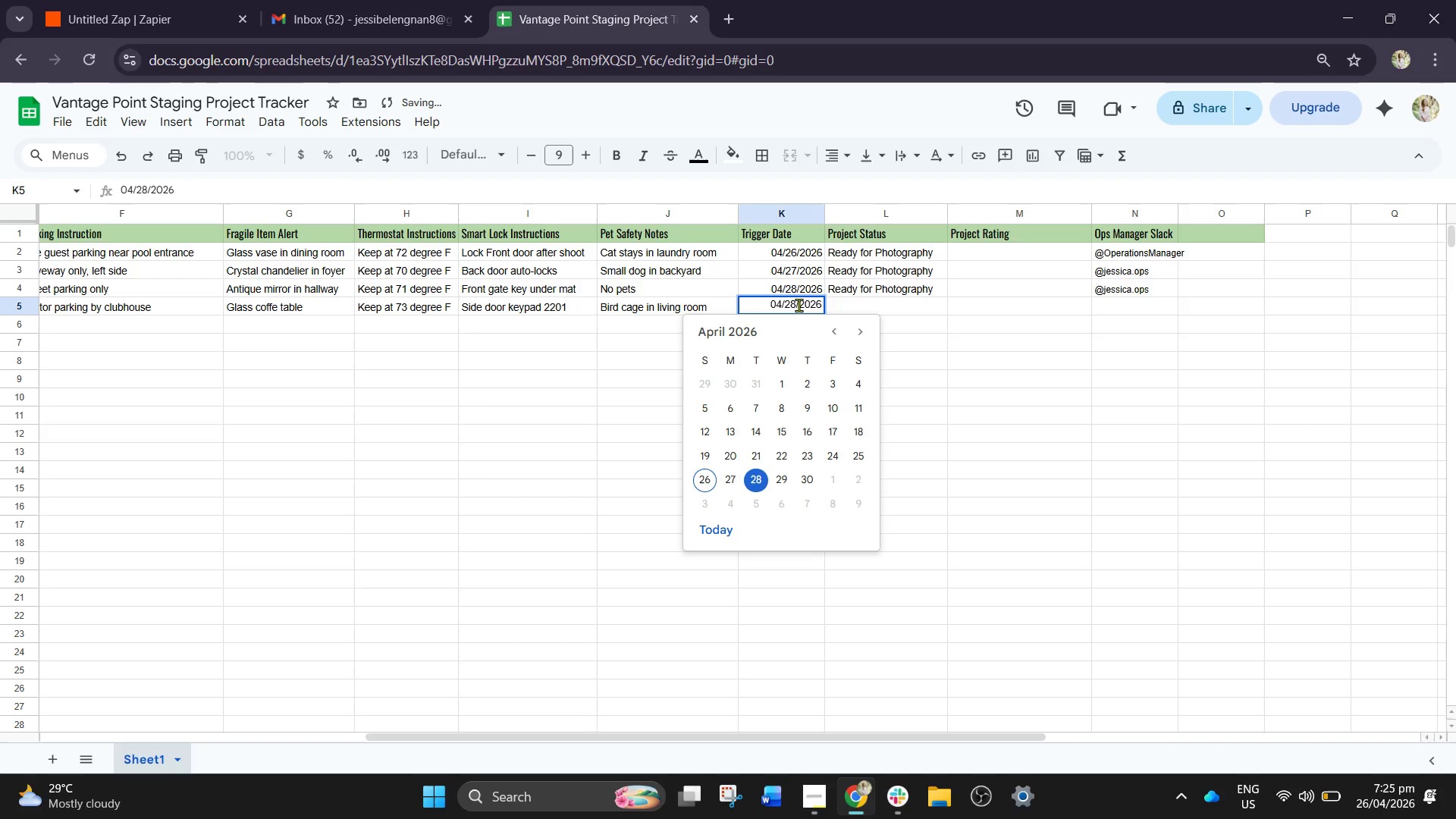 
left_click_drag(start_coordinate=[799, 305], to_coordinate=[805, 306])
 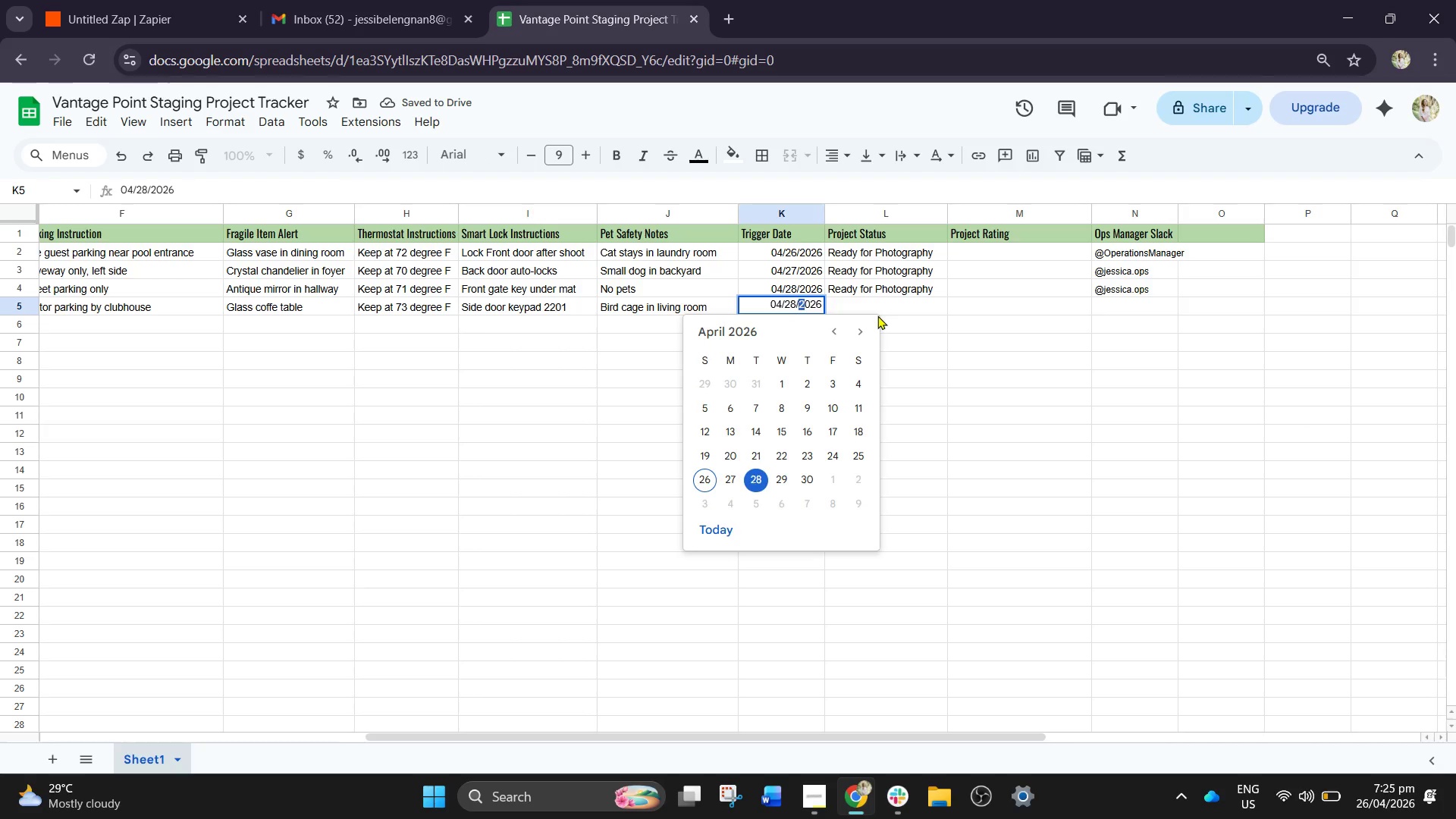 
key(ArrowLeft)
 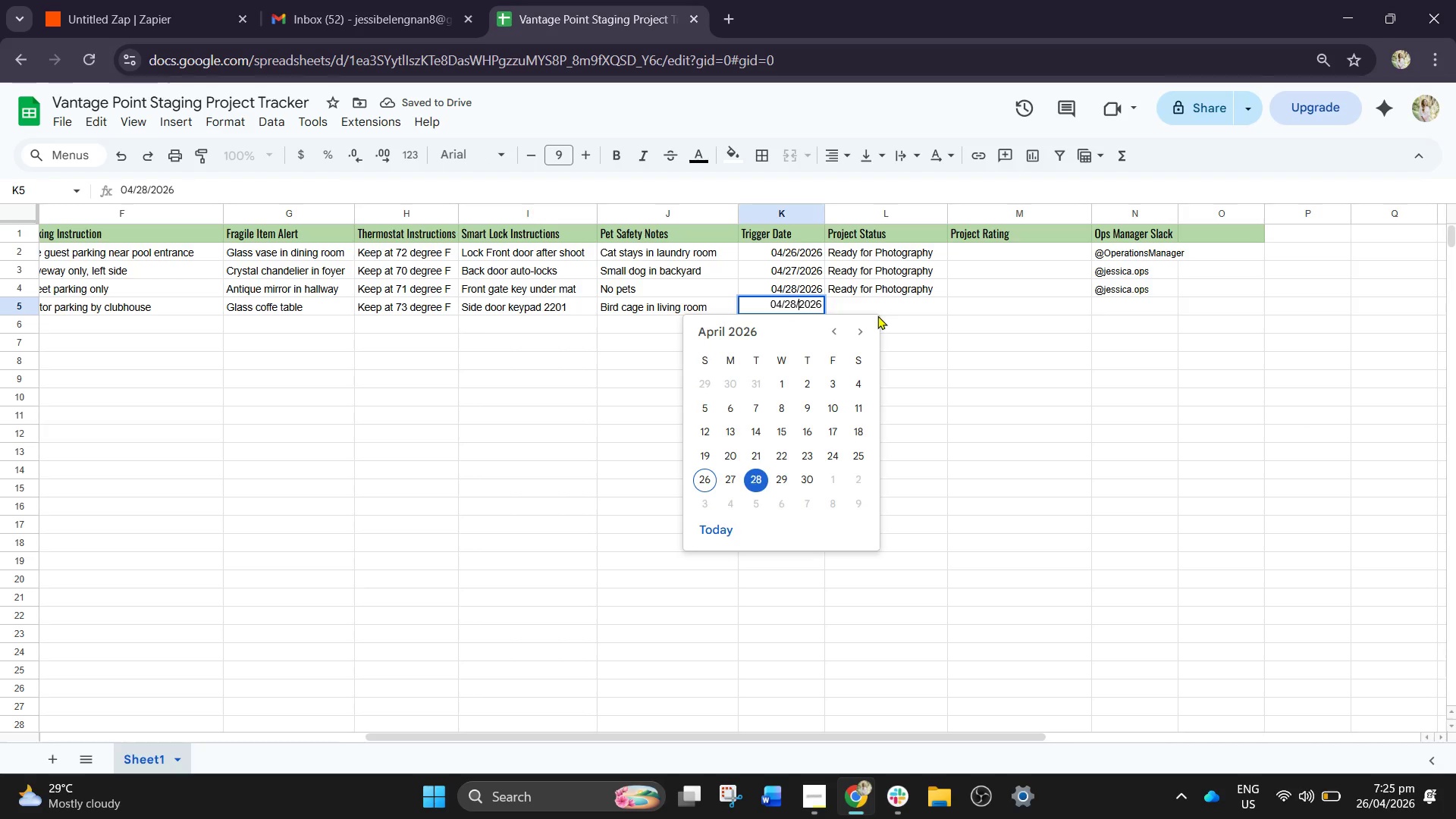 
key(ArrowLeft)
 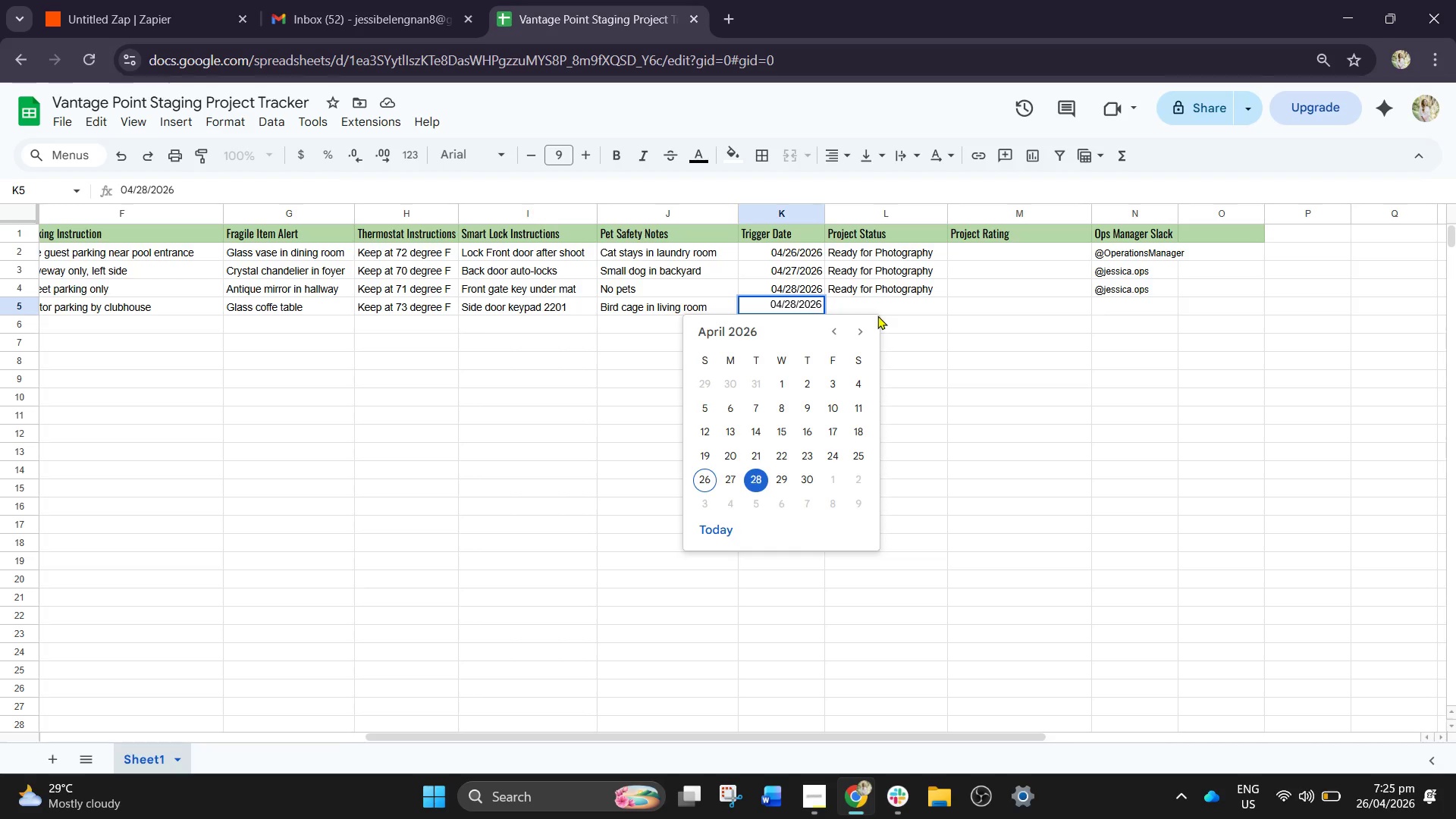 
key(Backspace)
 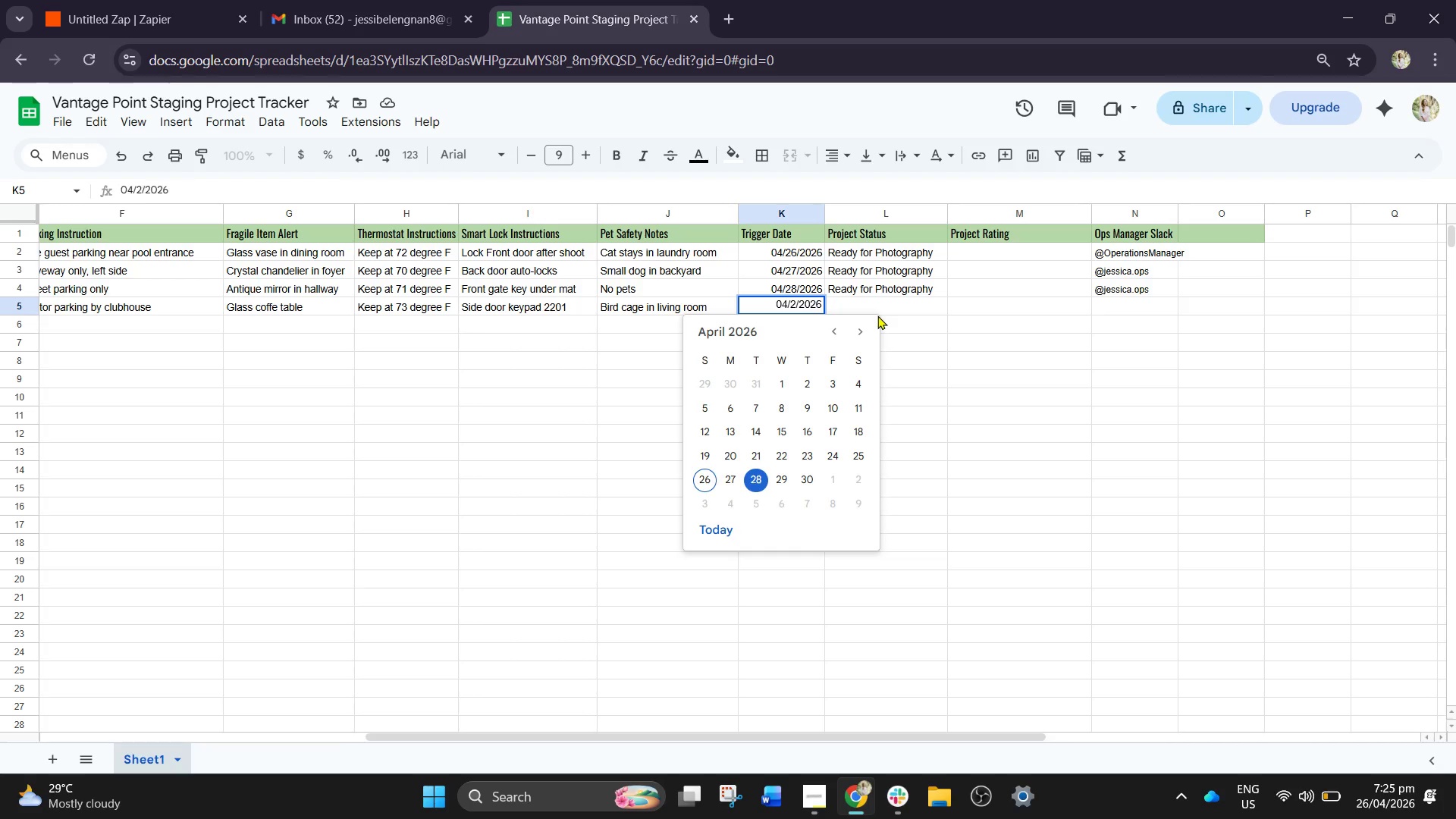 
key(9)
 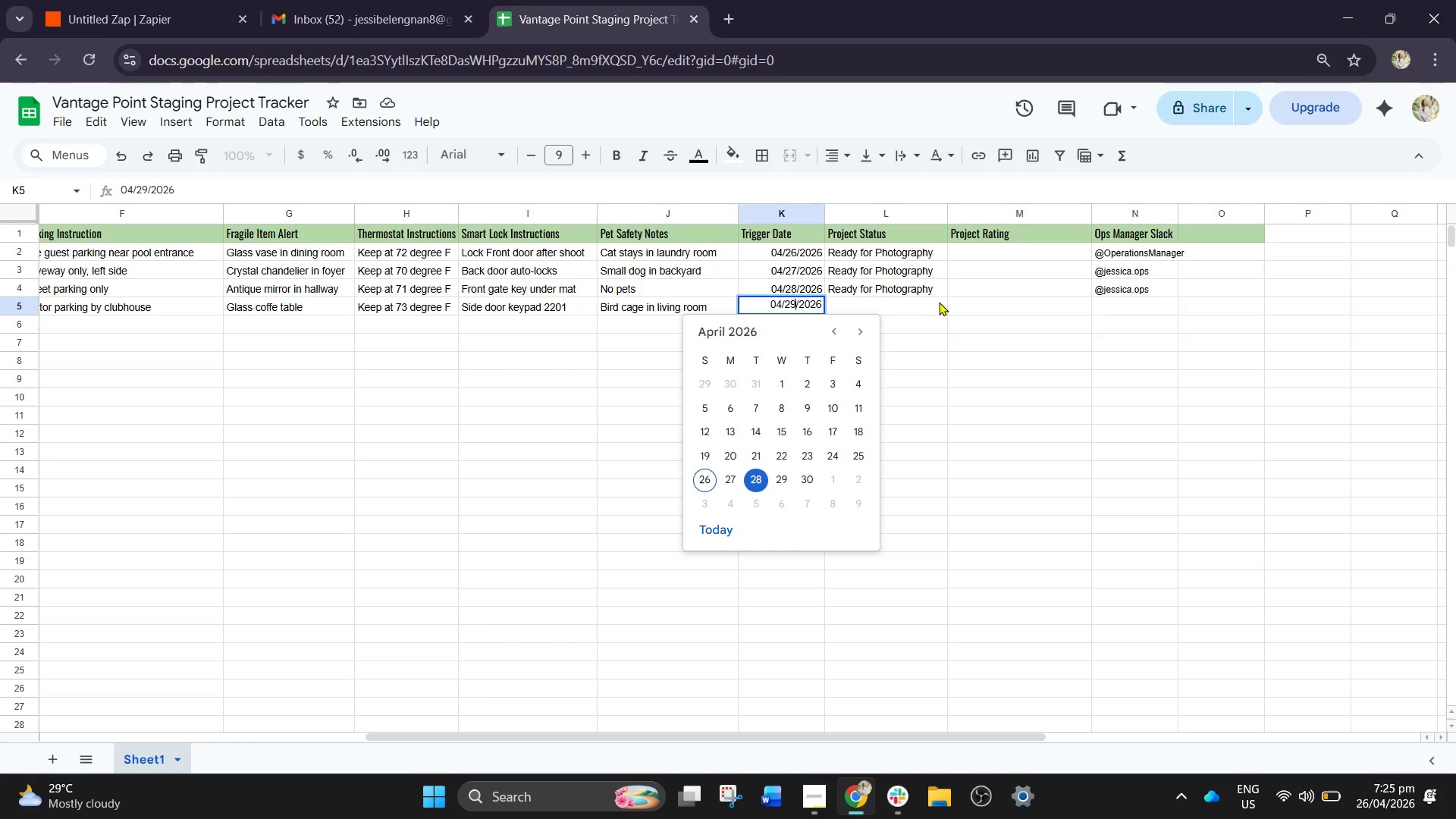 
left_click([930, 303])
 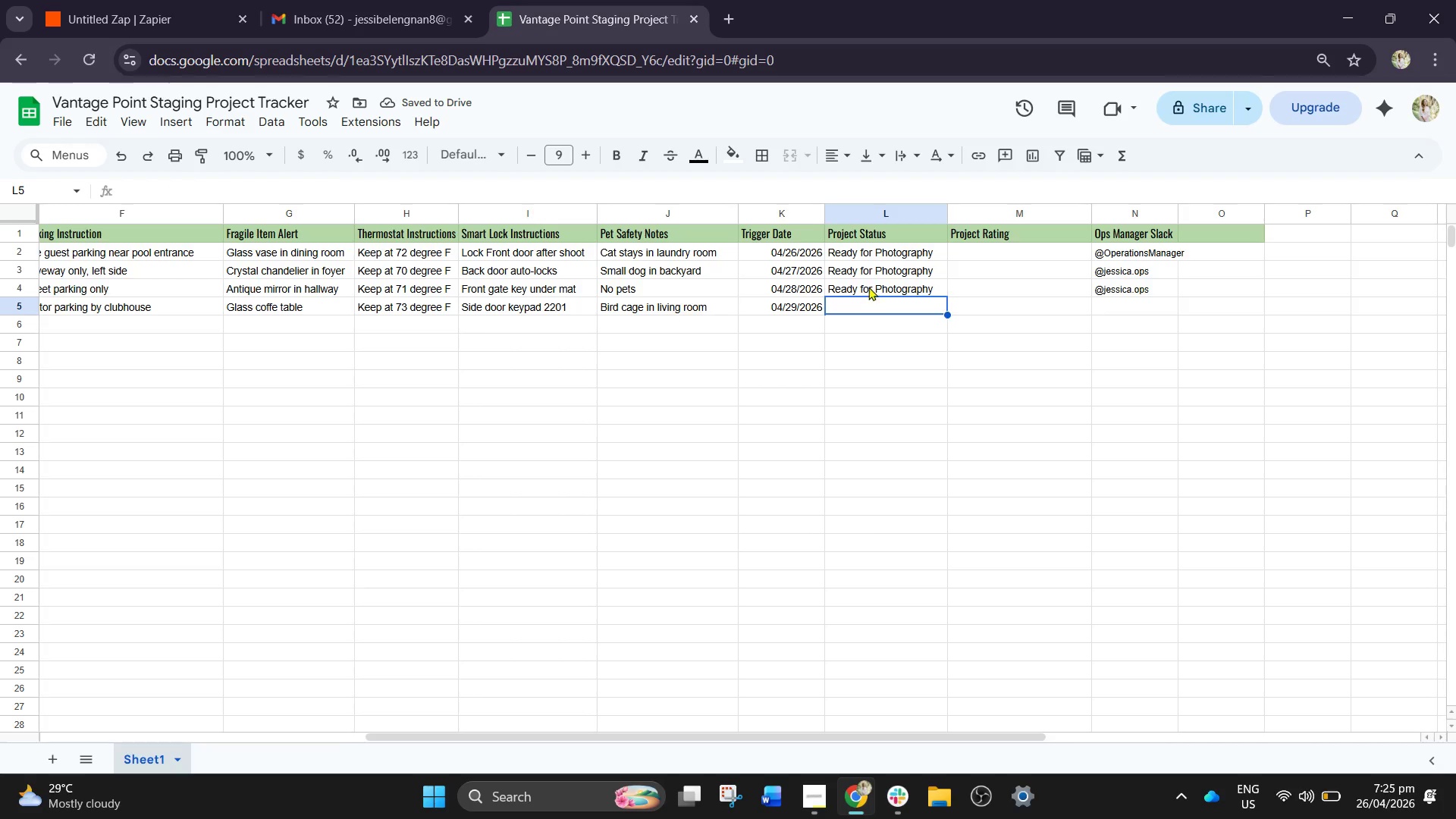 
double_click([846, 292])
 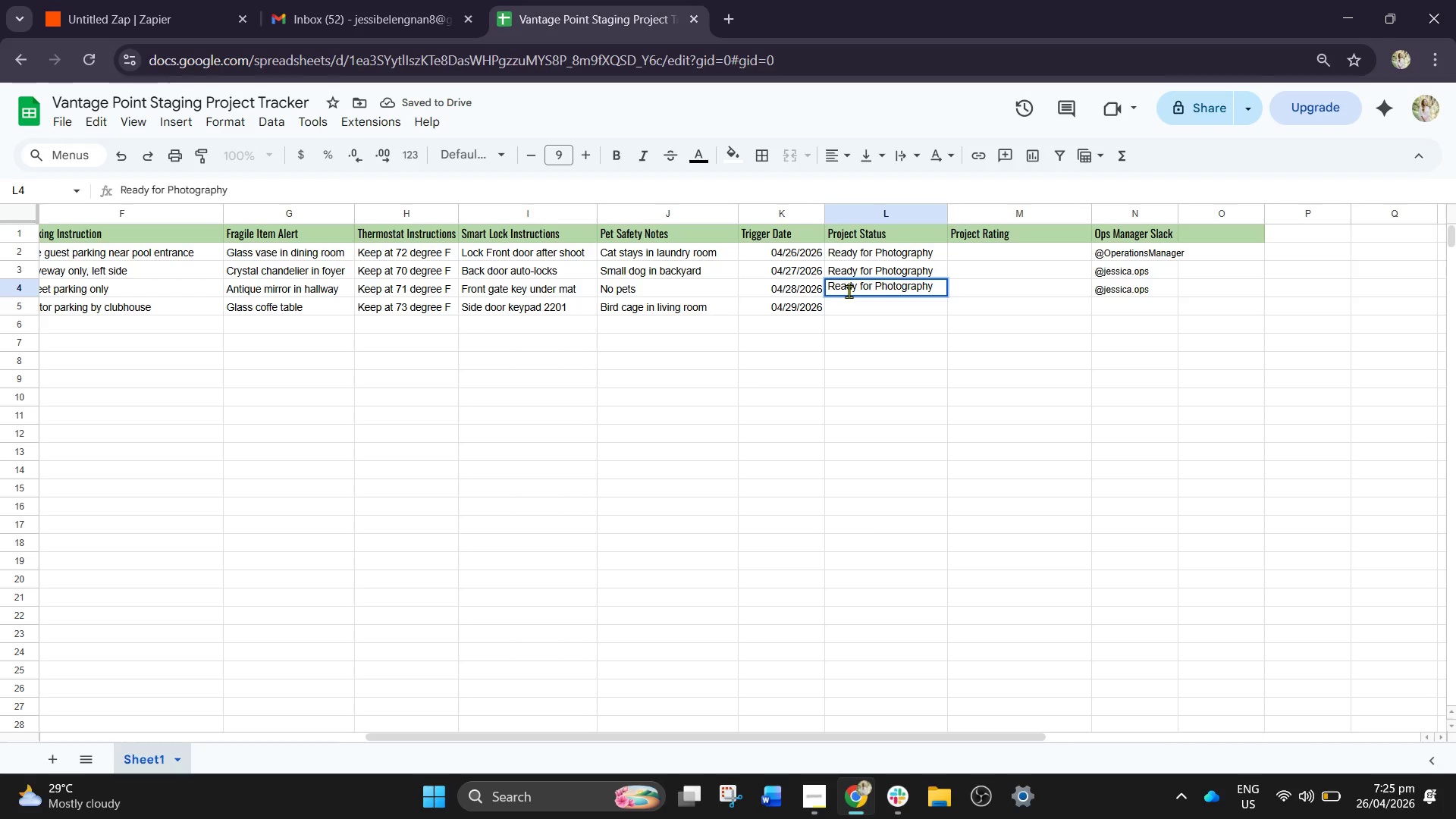 
key(Control+ControlLeft)
 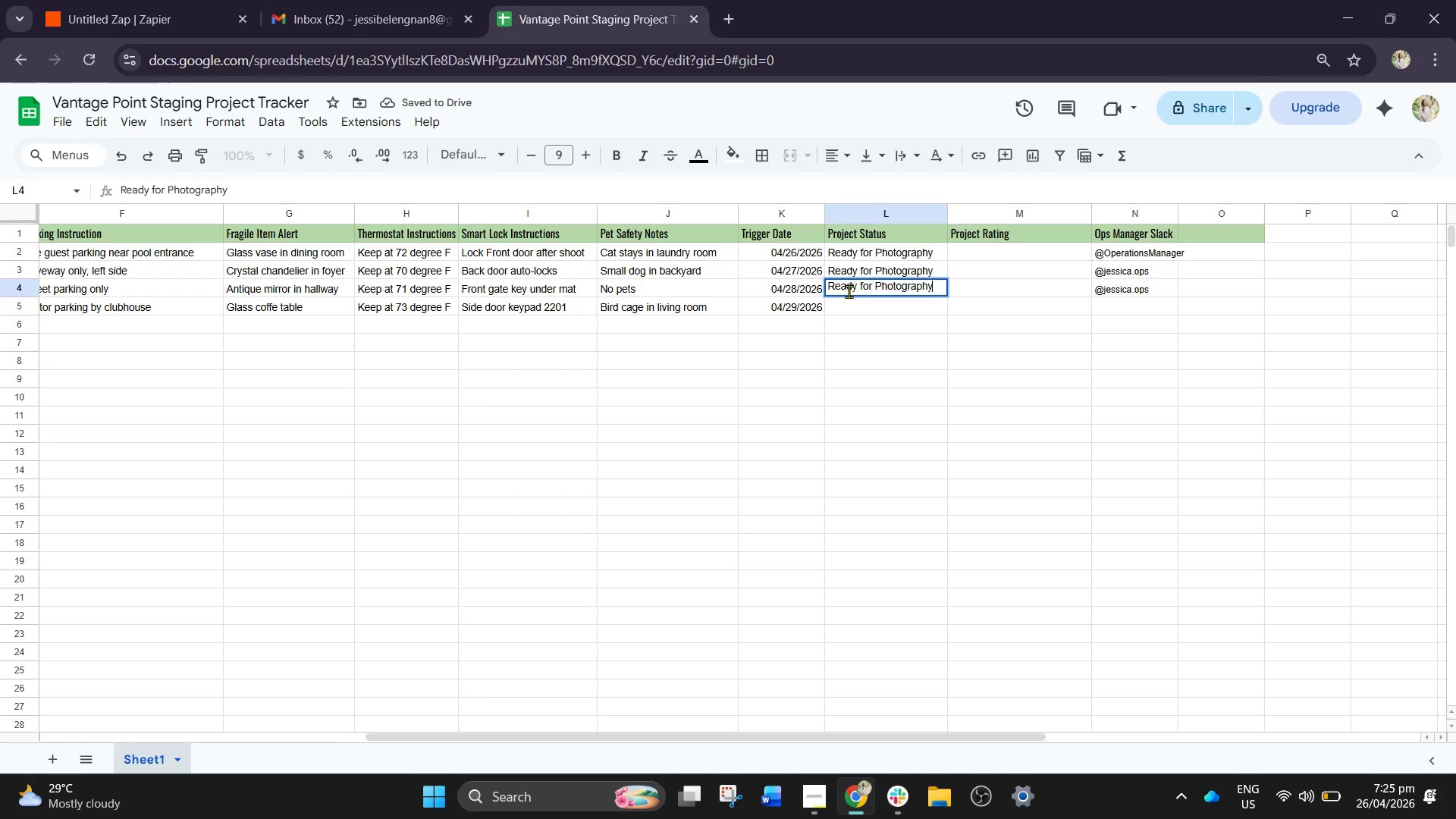 
key(Control+A)
 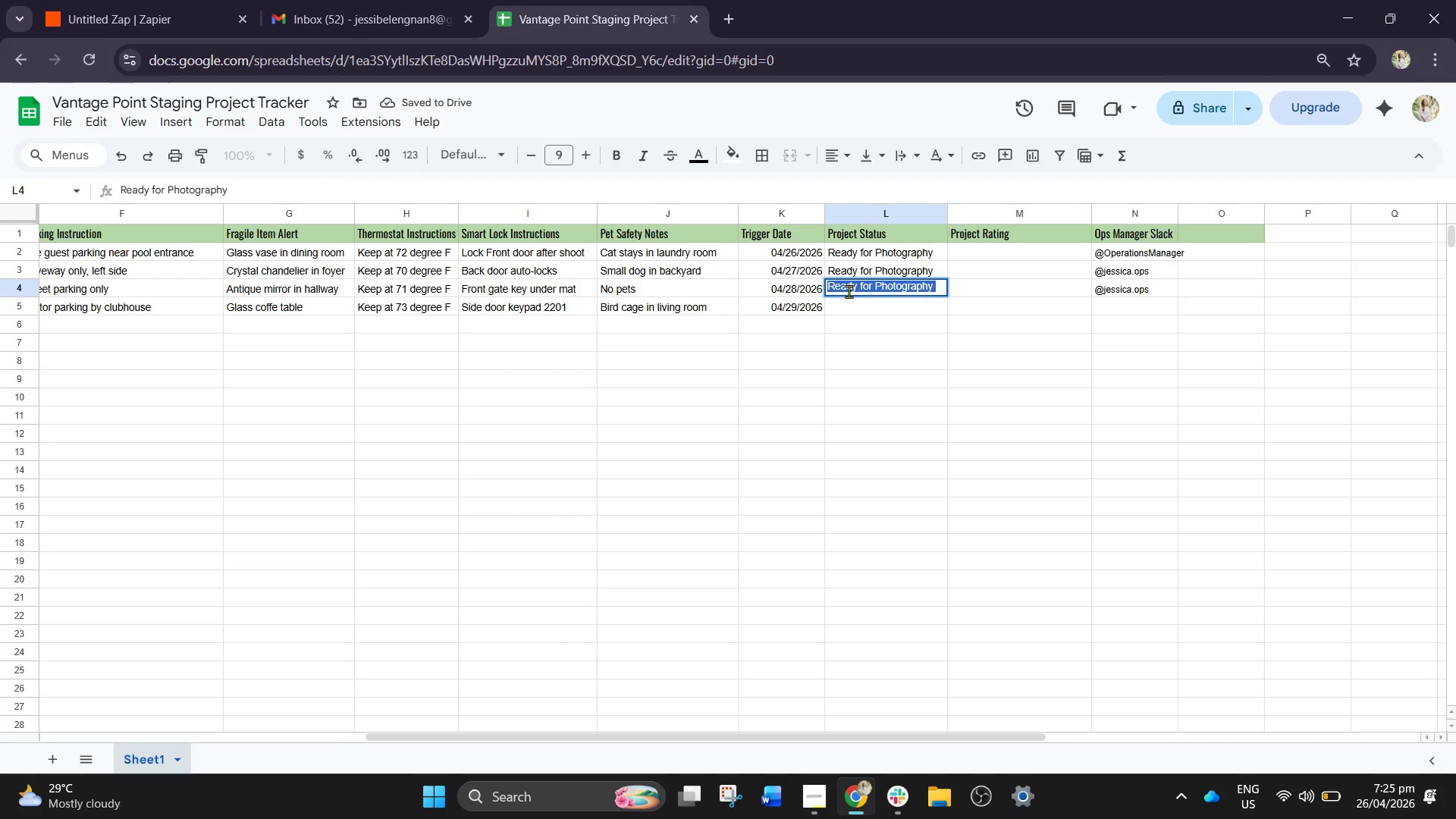 
key(Control+C)
 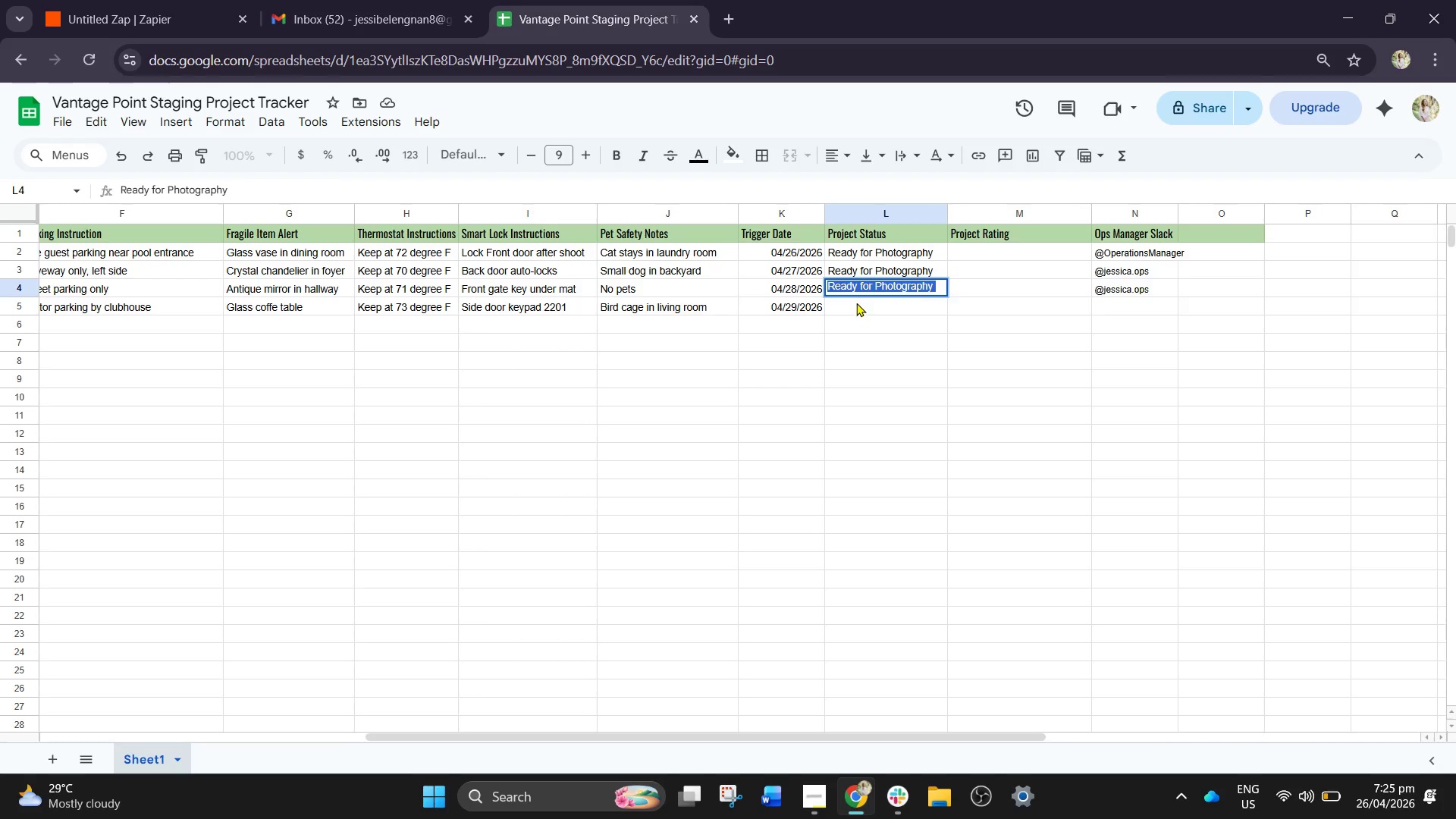 
left_click([856, 303])
 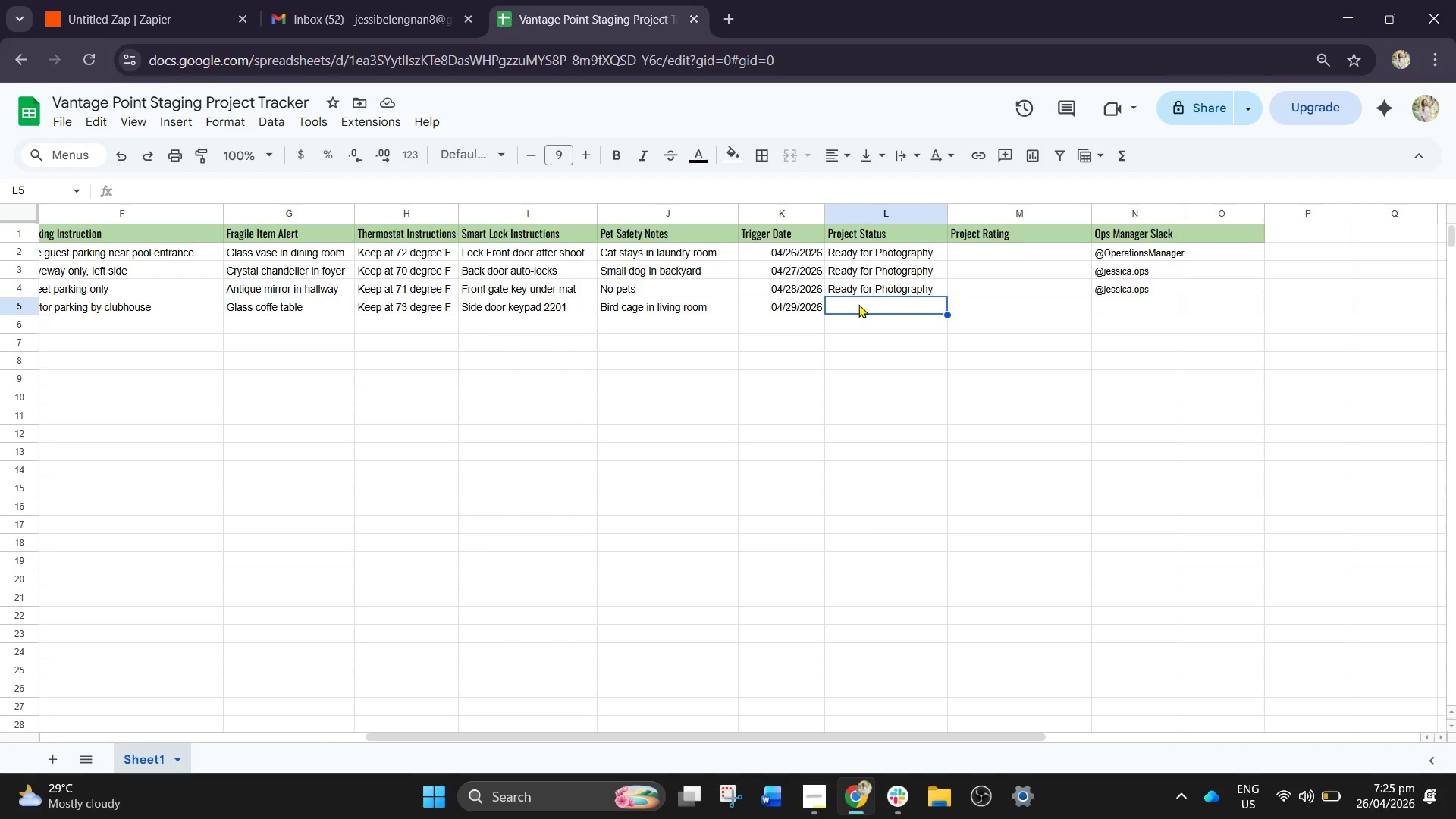 
key(Control+V)
 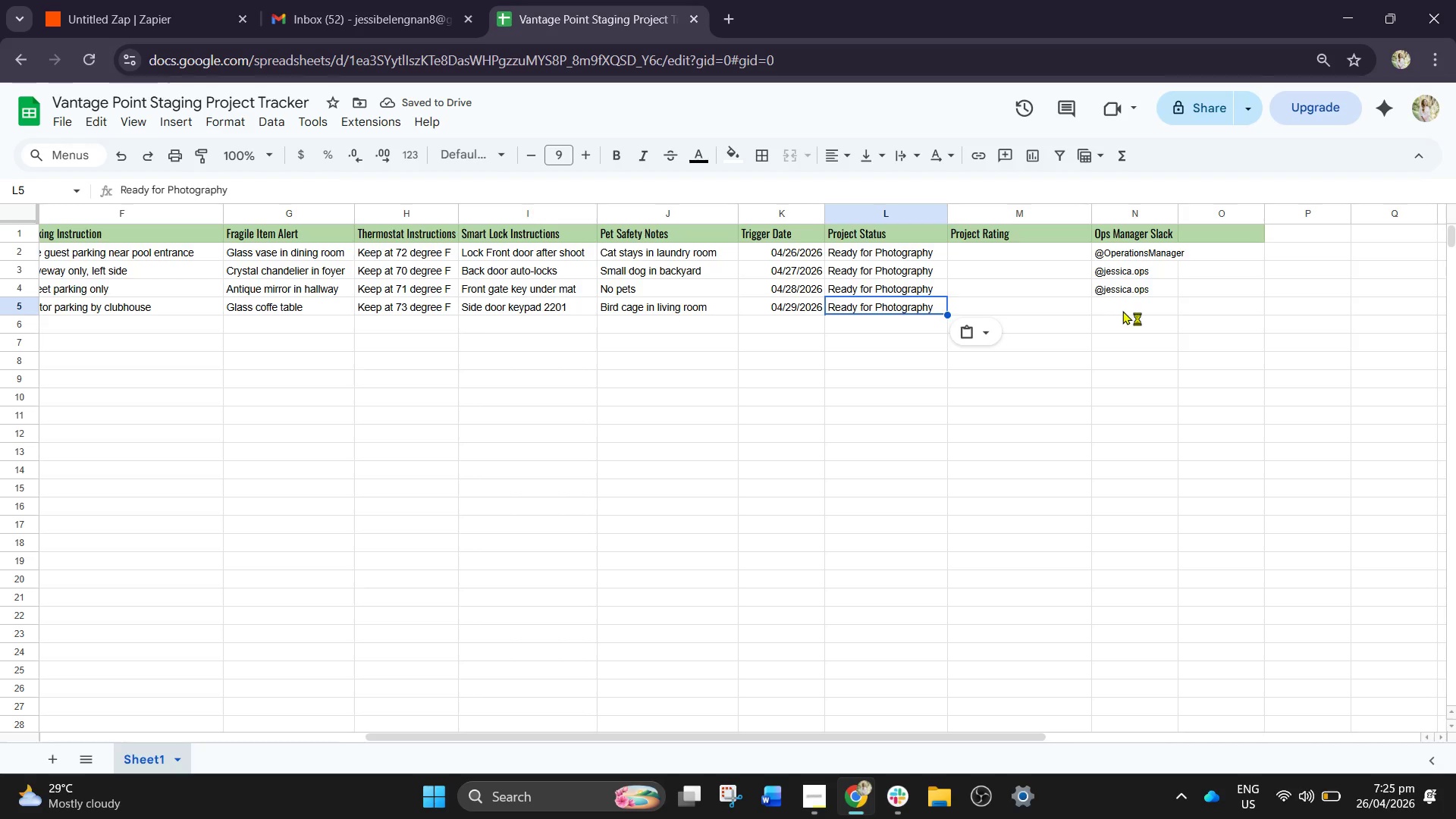 
double_click([1113, 287])
 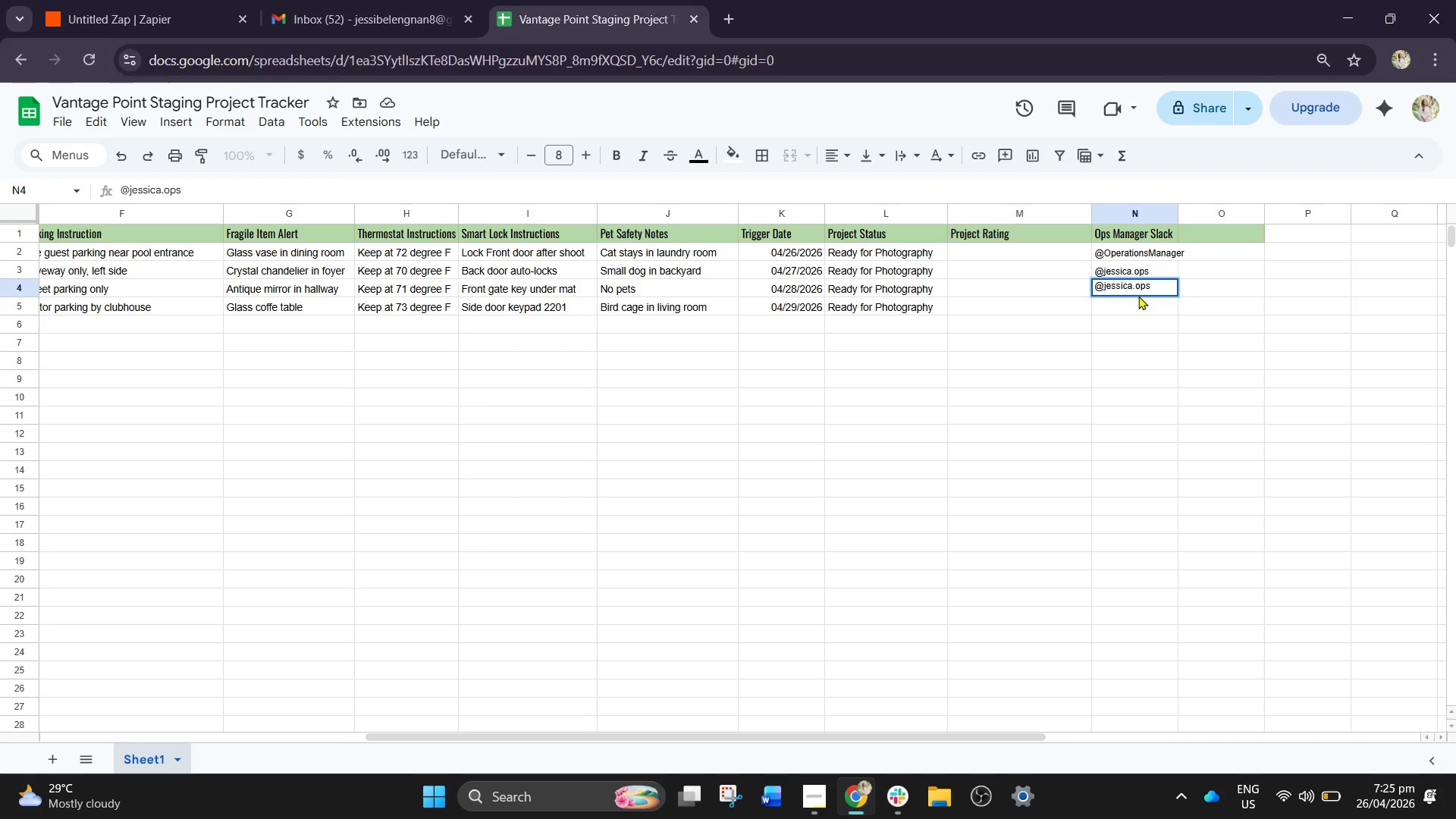 
key(Control+A)
 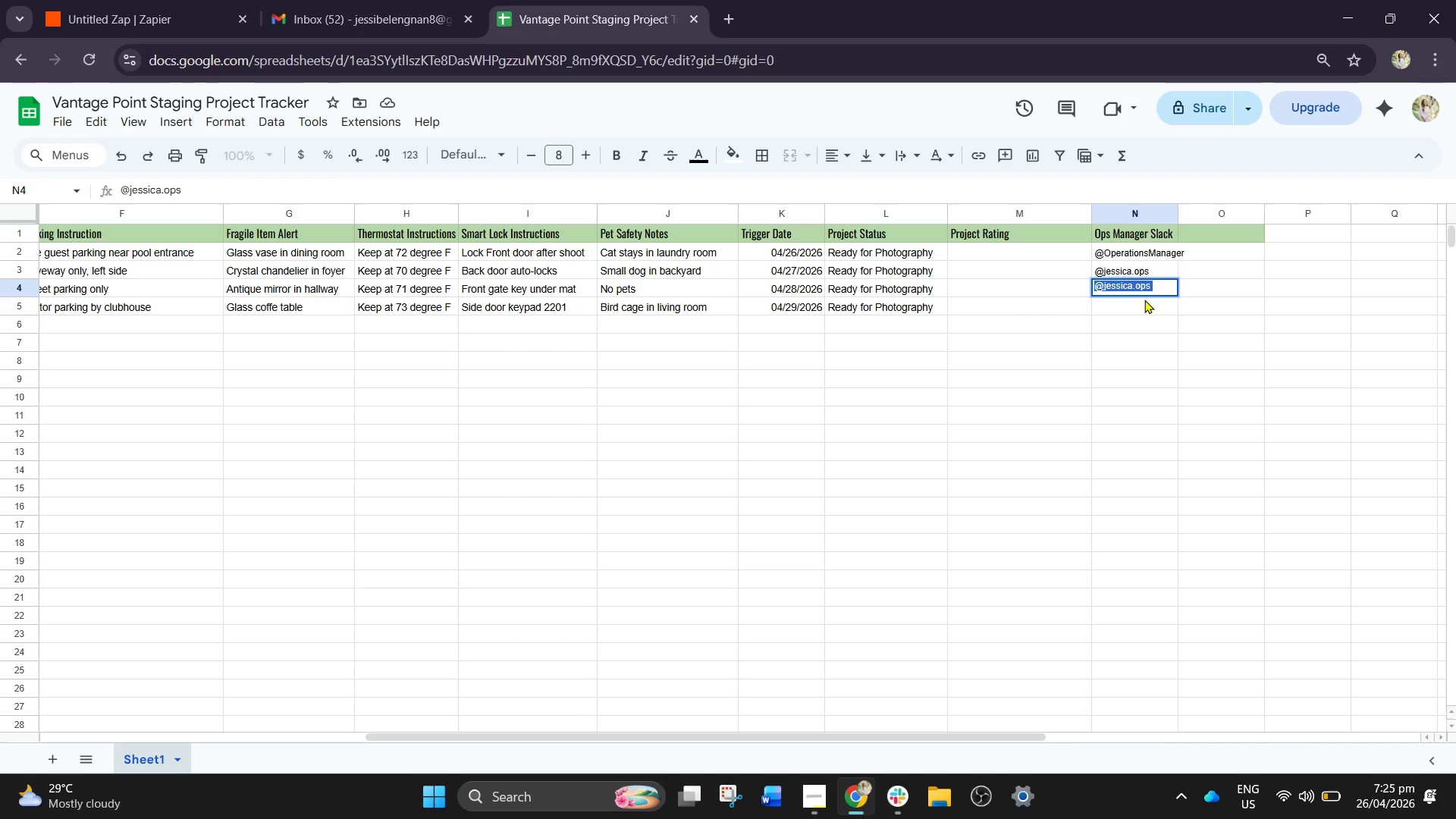 
key(Control+C)
 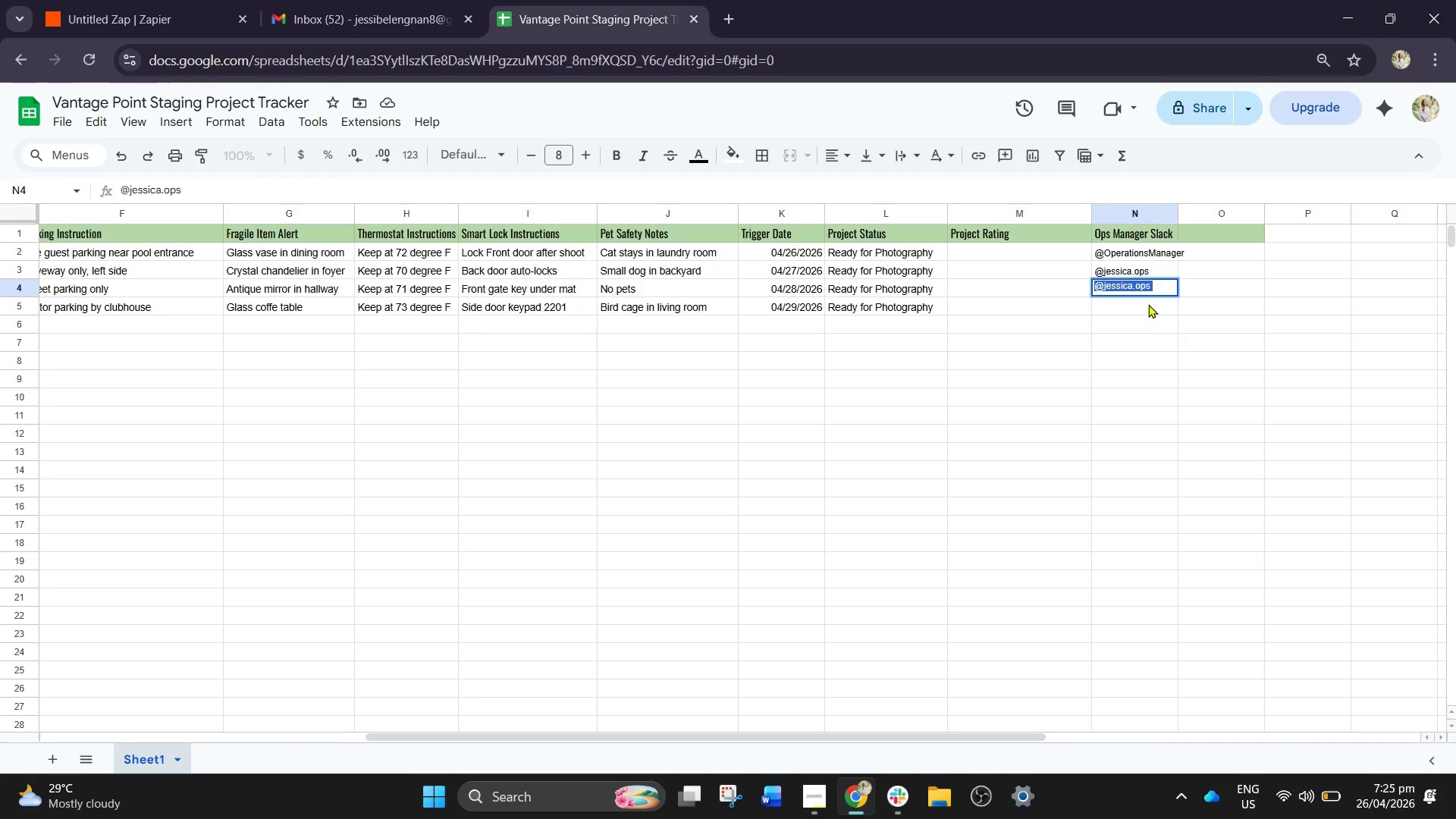 
left_click([1144, 300])
 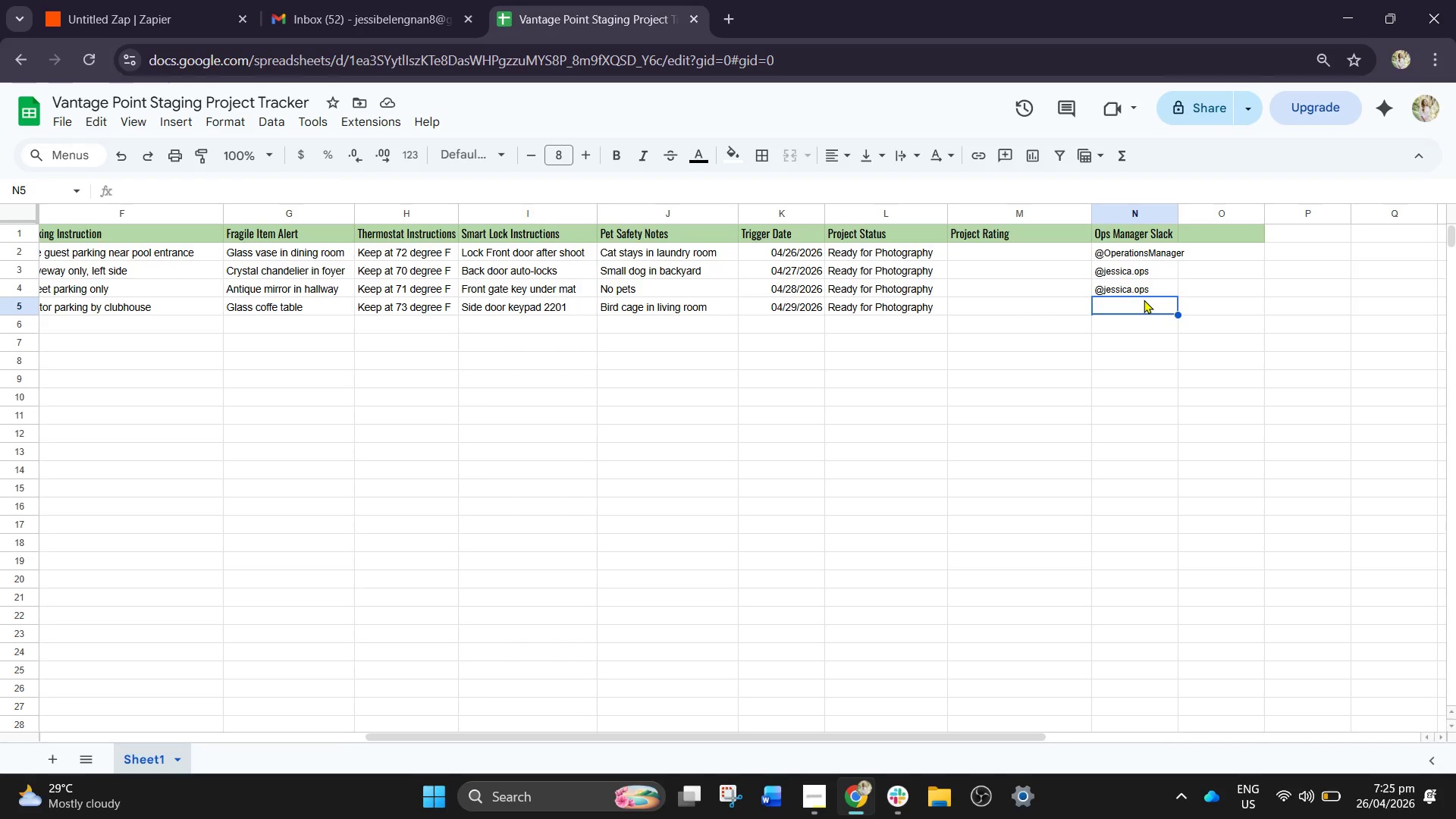 
key(Control+V)
 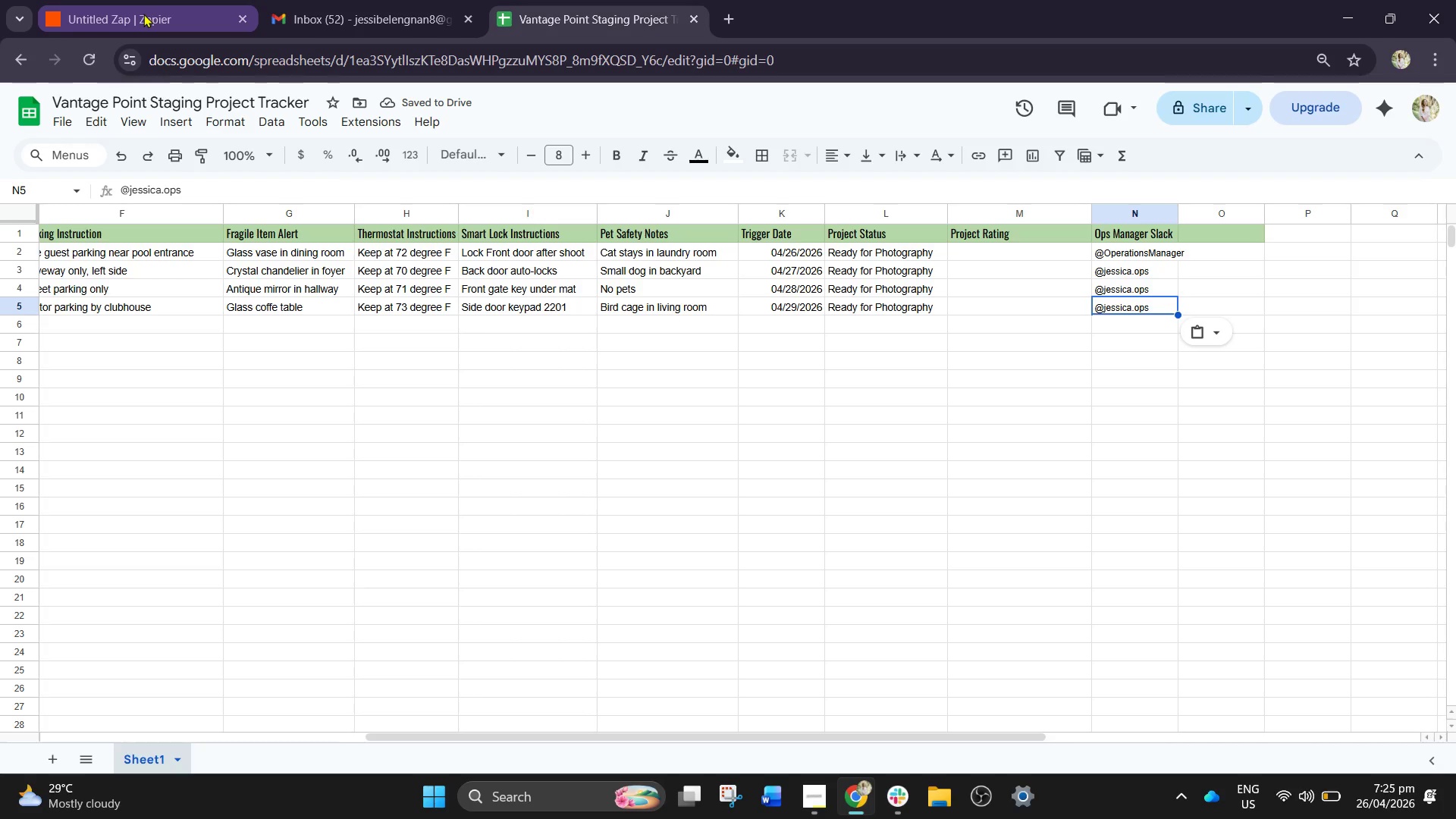 
left_click([144, 13])
 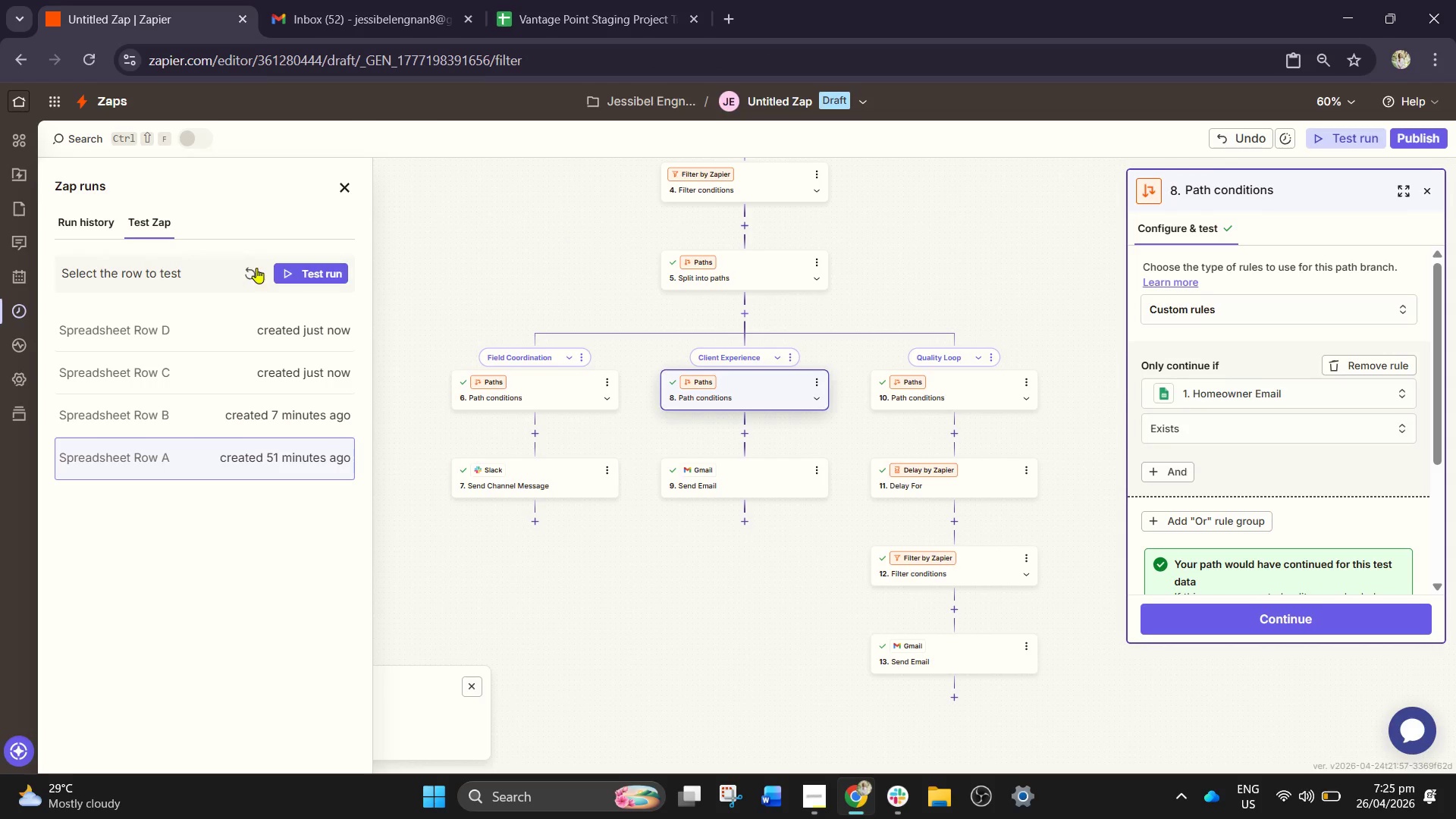 
left_click([252, 268])
 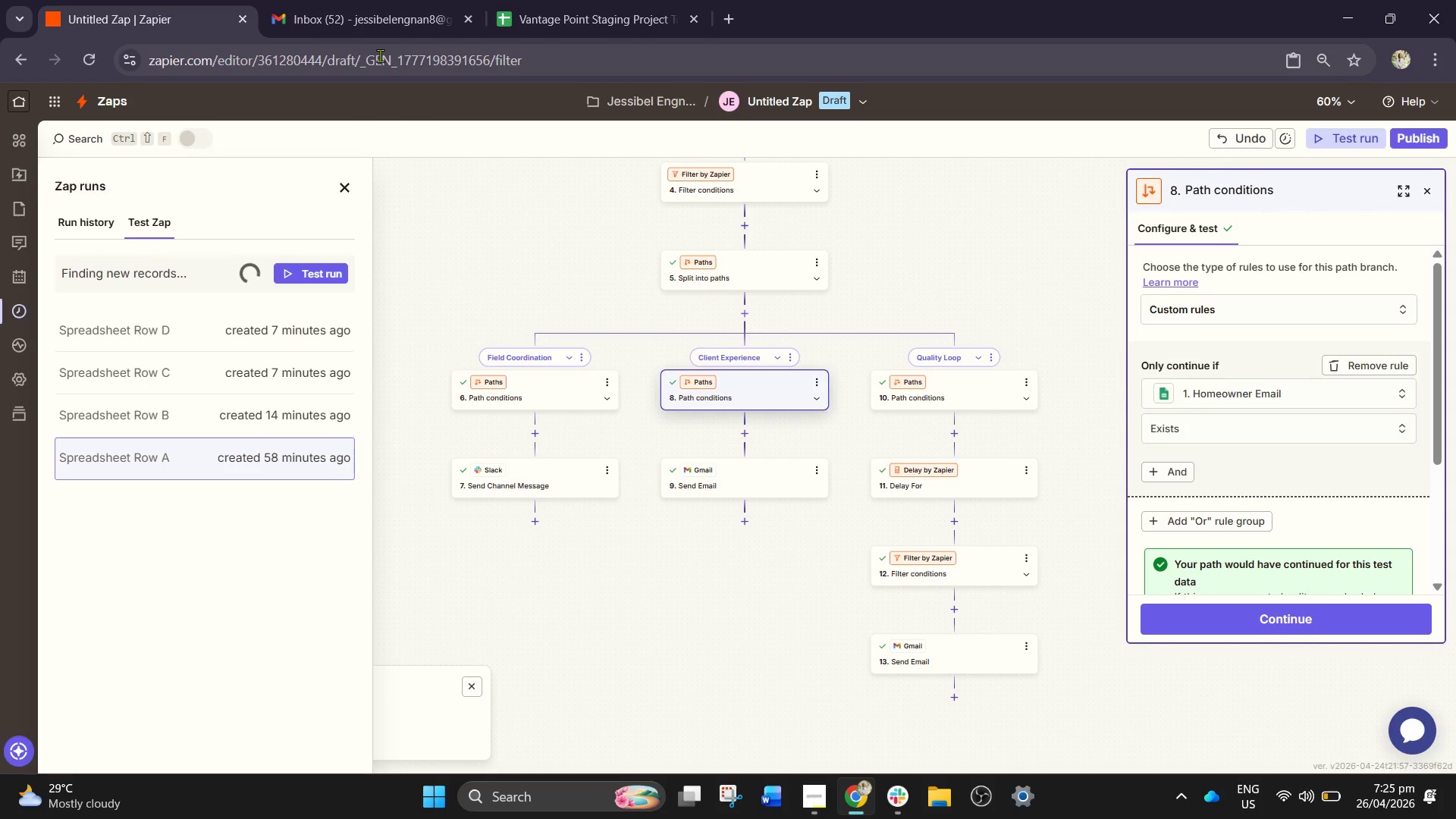 
wait(9.02)
 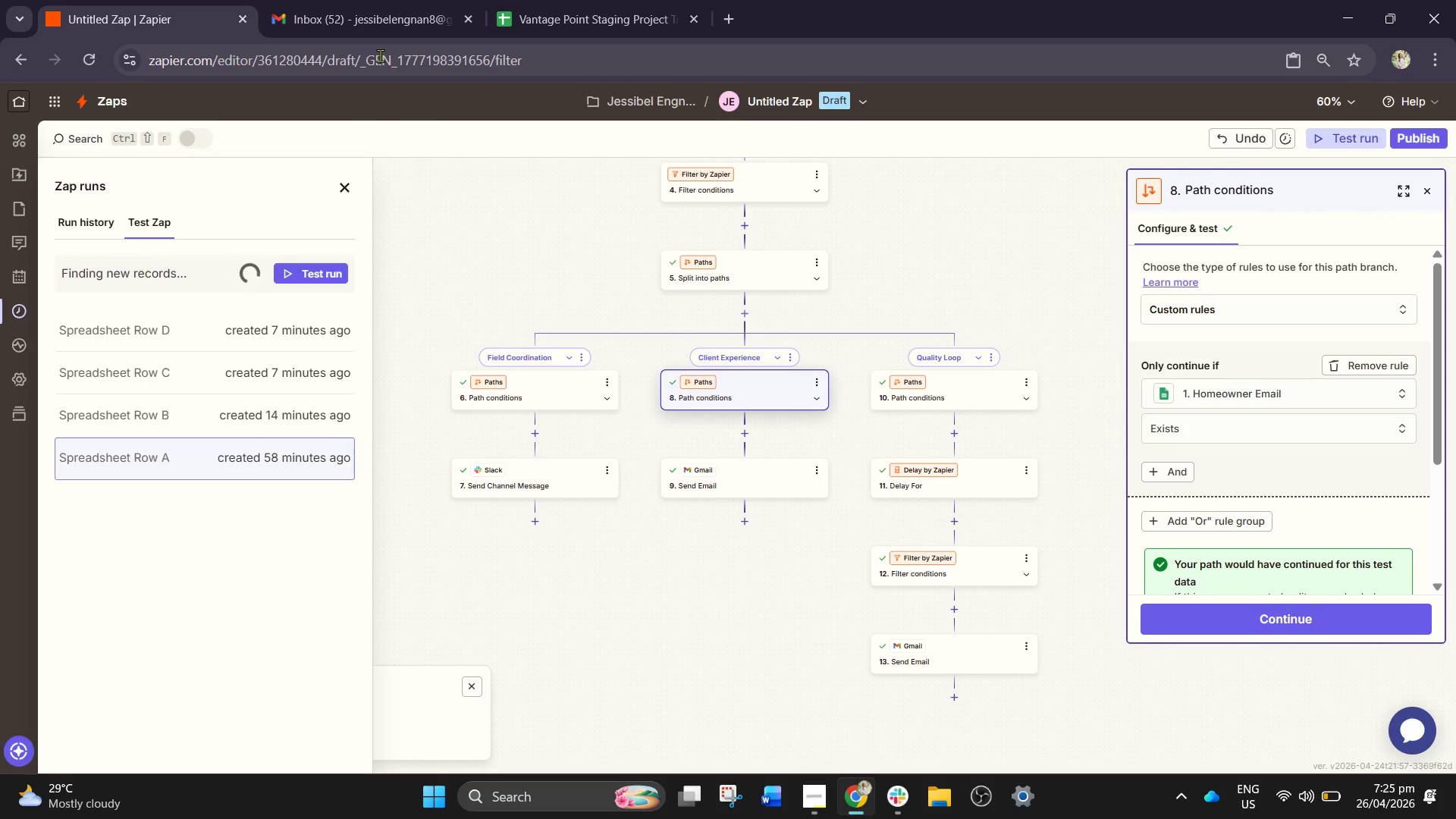 
left_click([613, 3])
 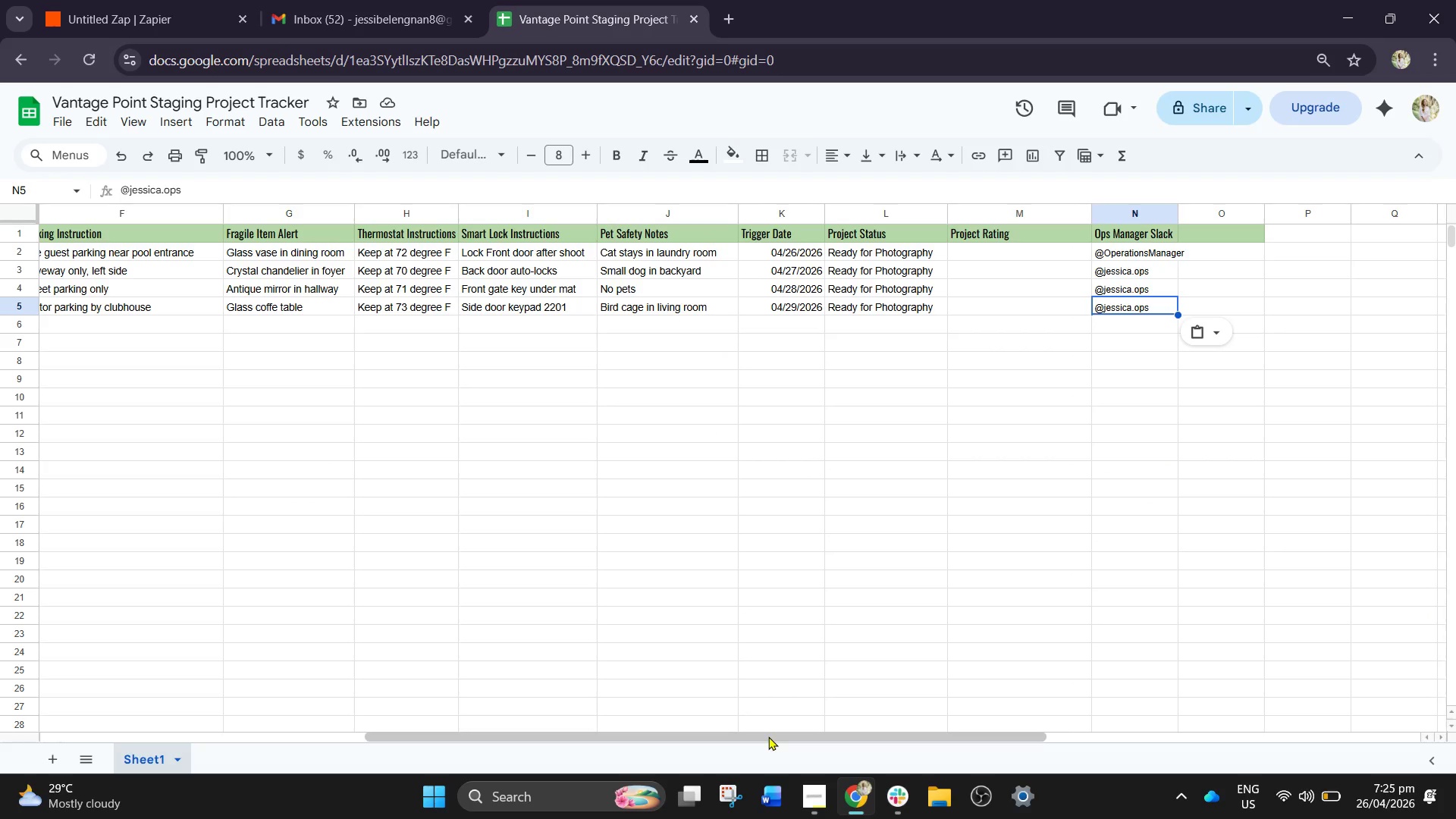 
left_click_drag(start_coordinate=[768, 736], to_coordinate=[174, 733])
 